 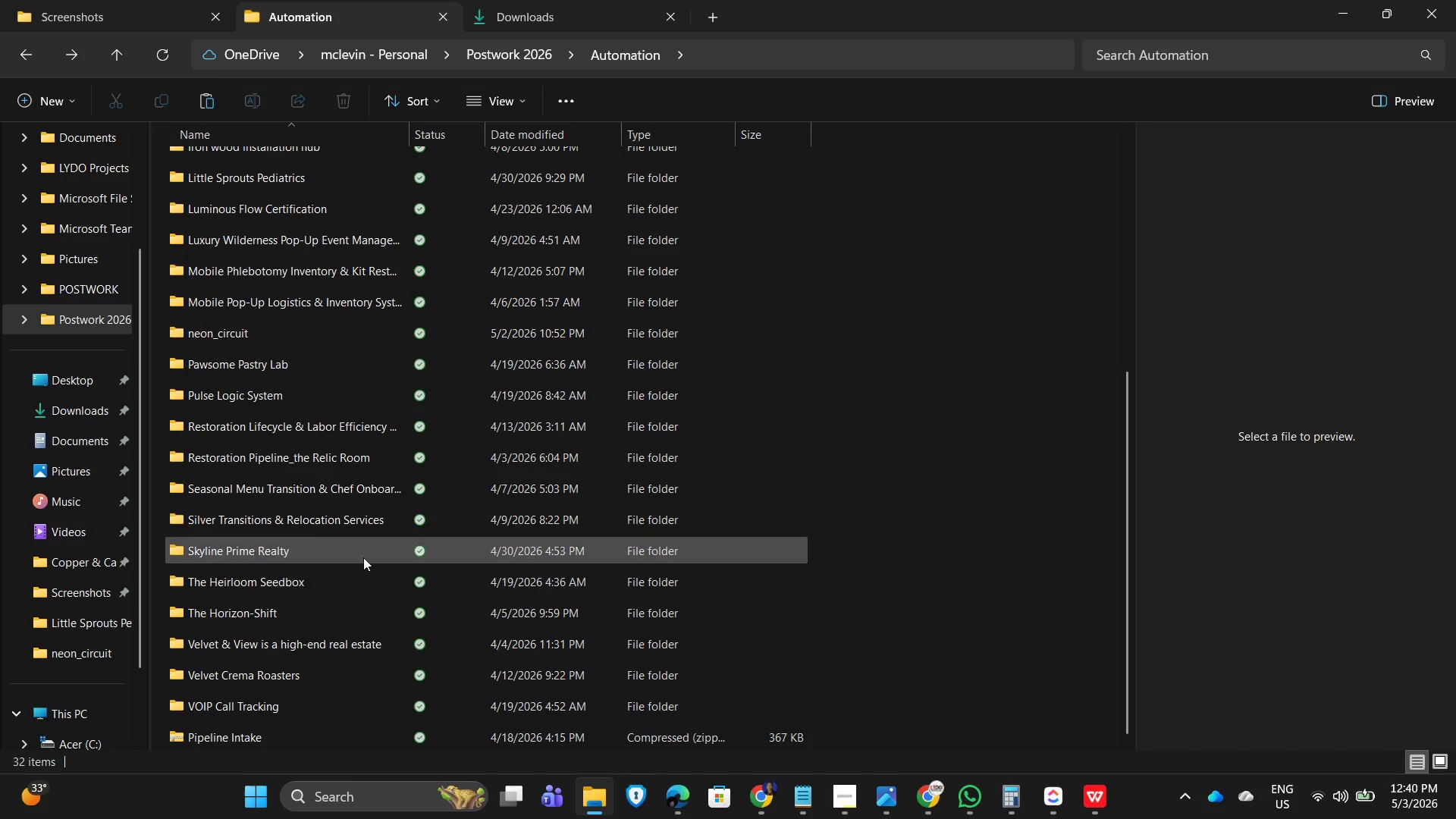 
left_click([165, 46])
 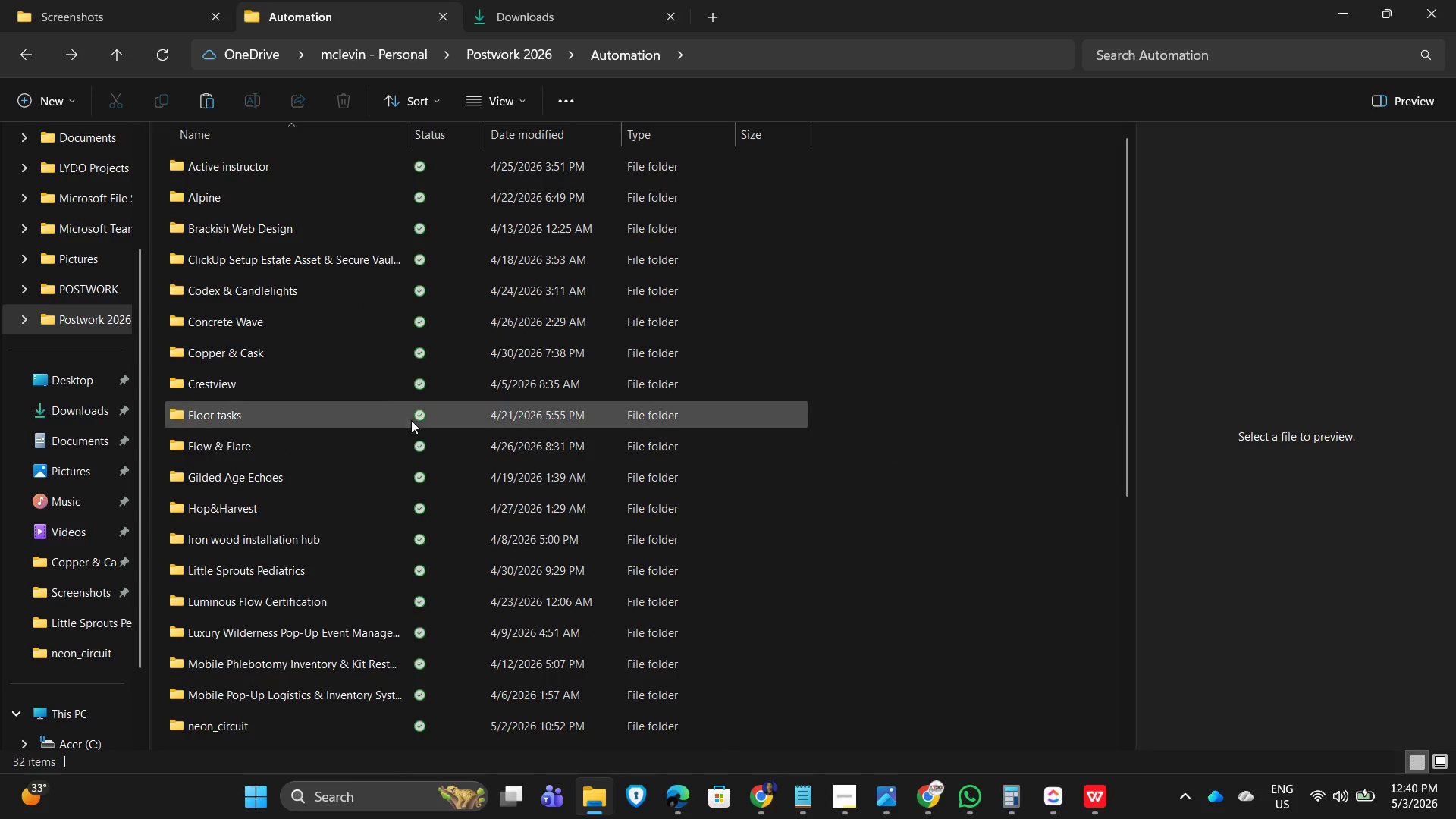 
scroll: coordinate [334, 651], scroll_direction: down, amount: 10.0
 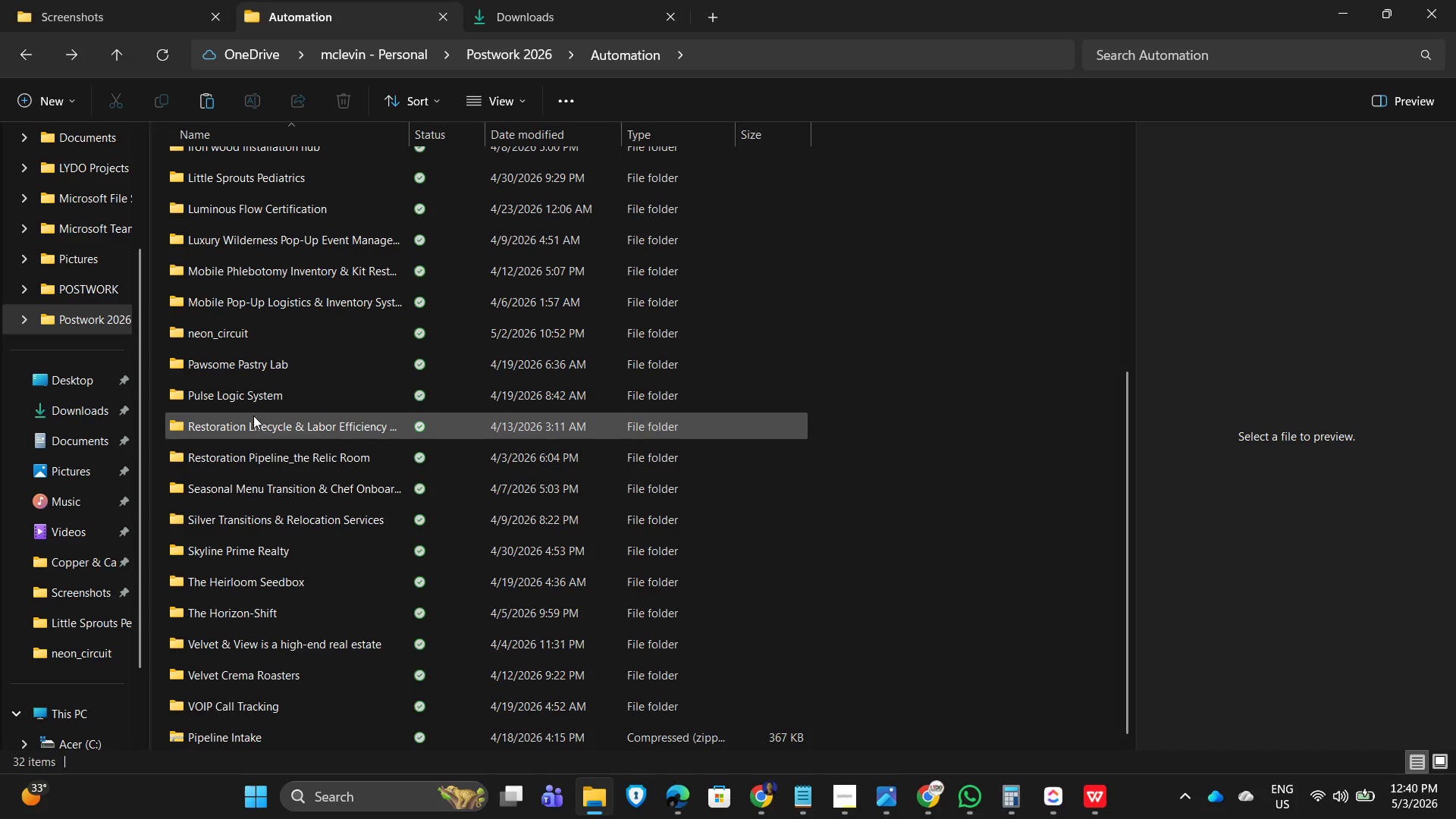 
double_click([265, 333])
 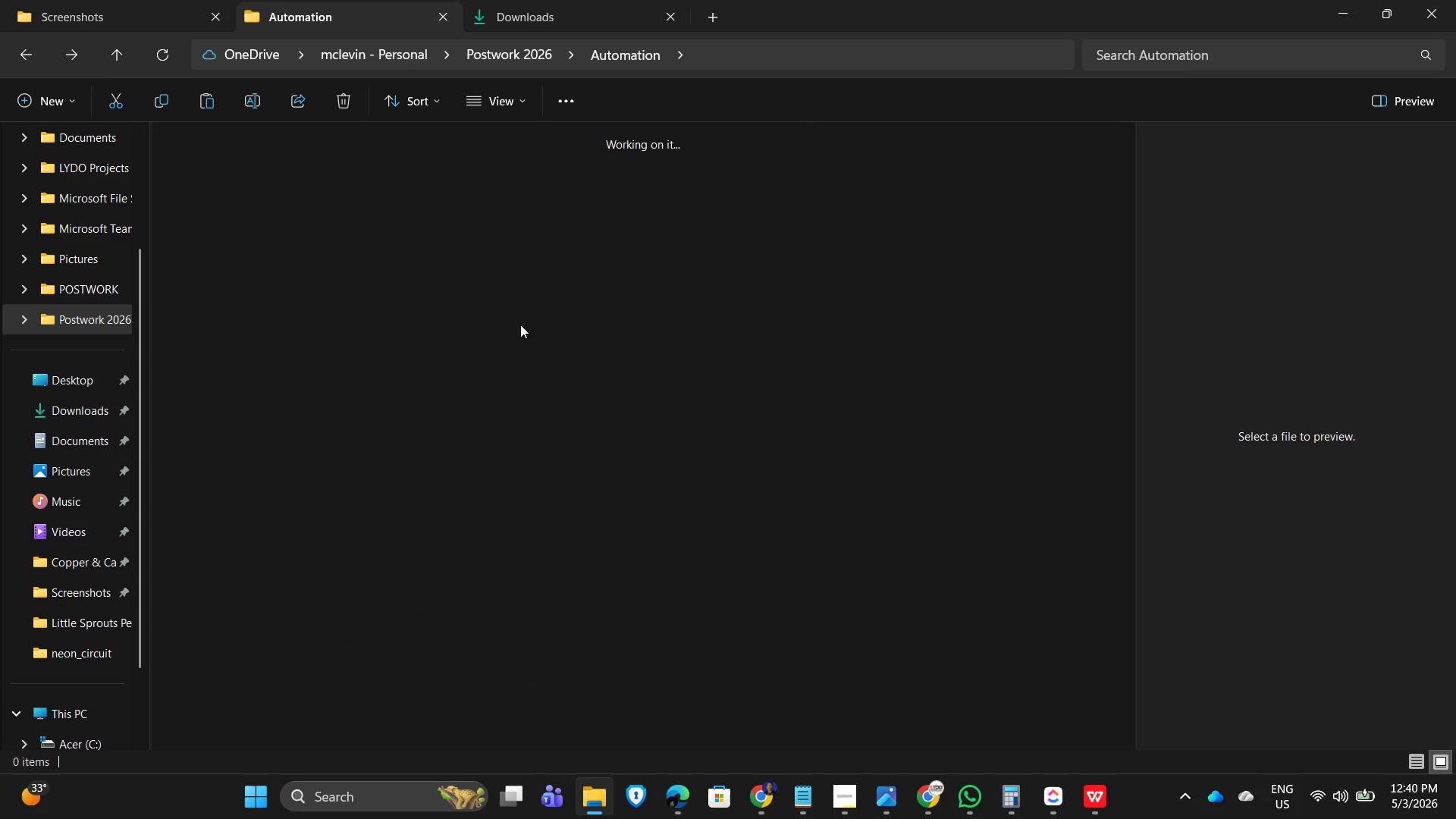 
mouse_move([586, 307])
 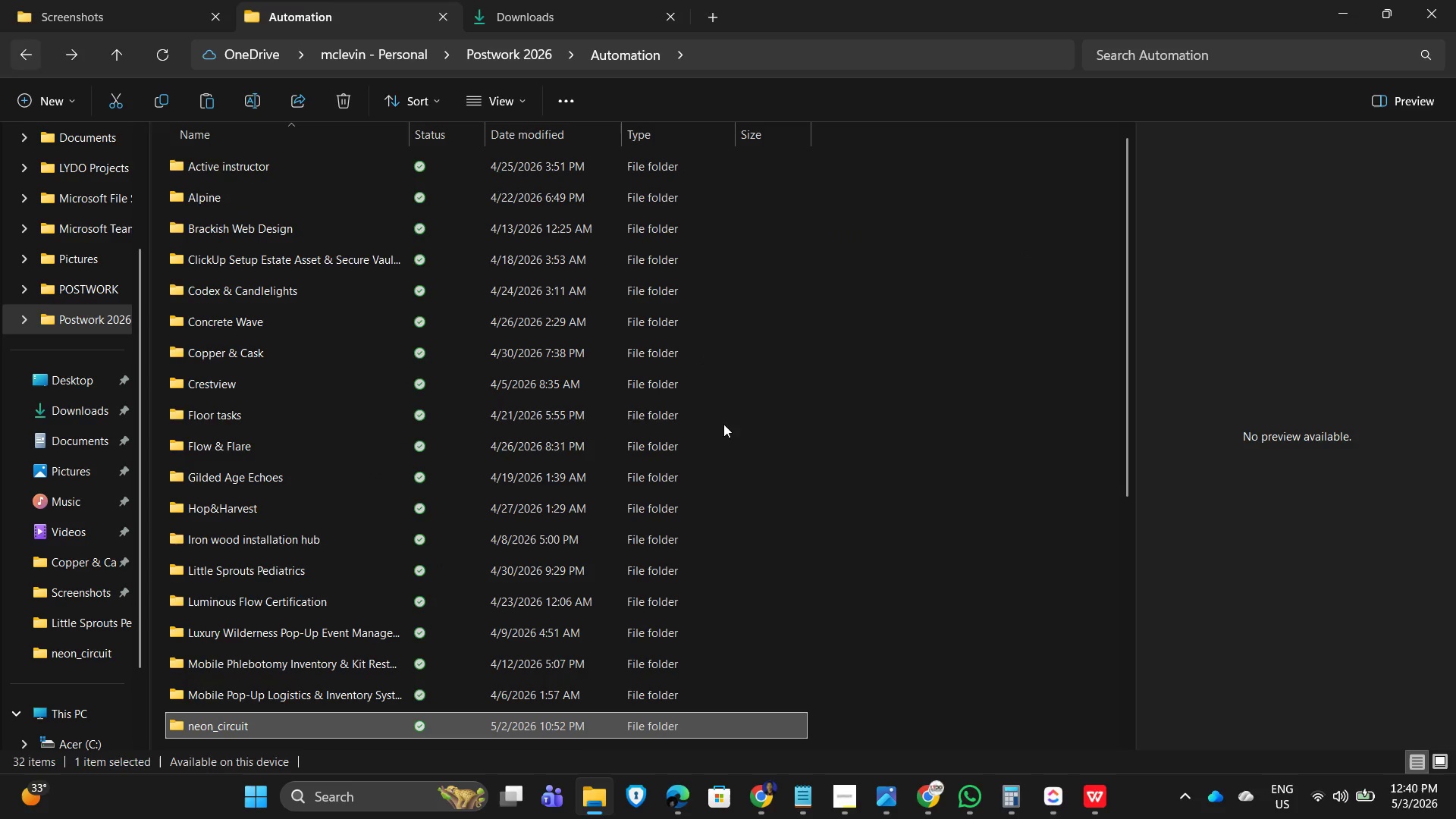 
scroll: coordinate [425, 681], scroll_direction: down, amount: 4.0
 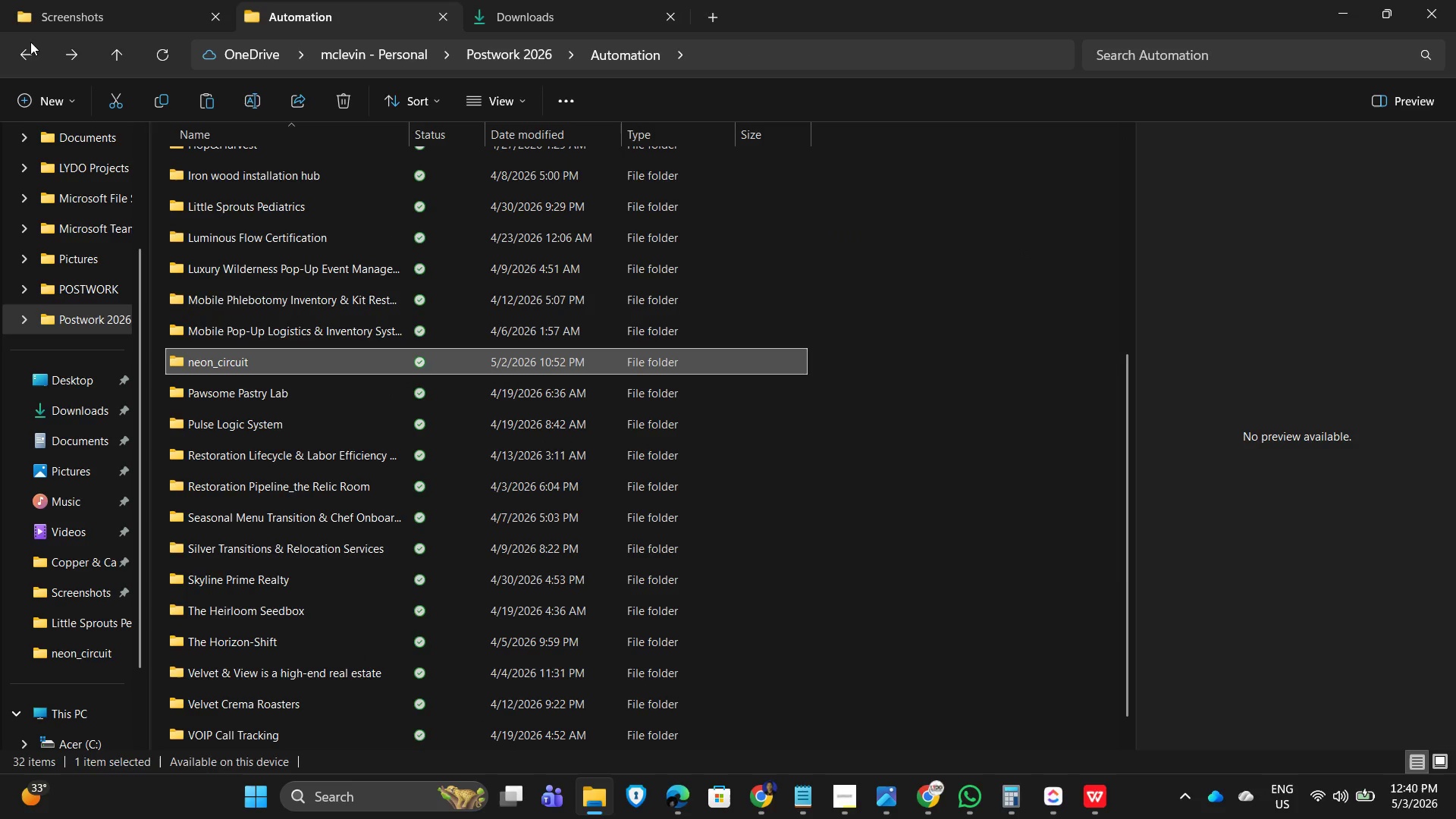 
left_click([74, 14])
 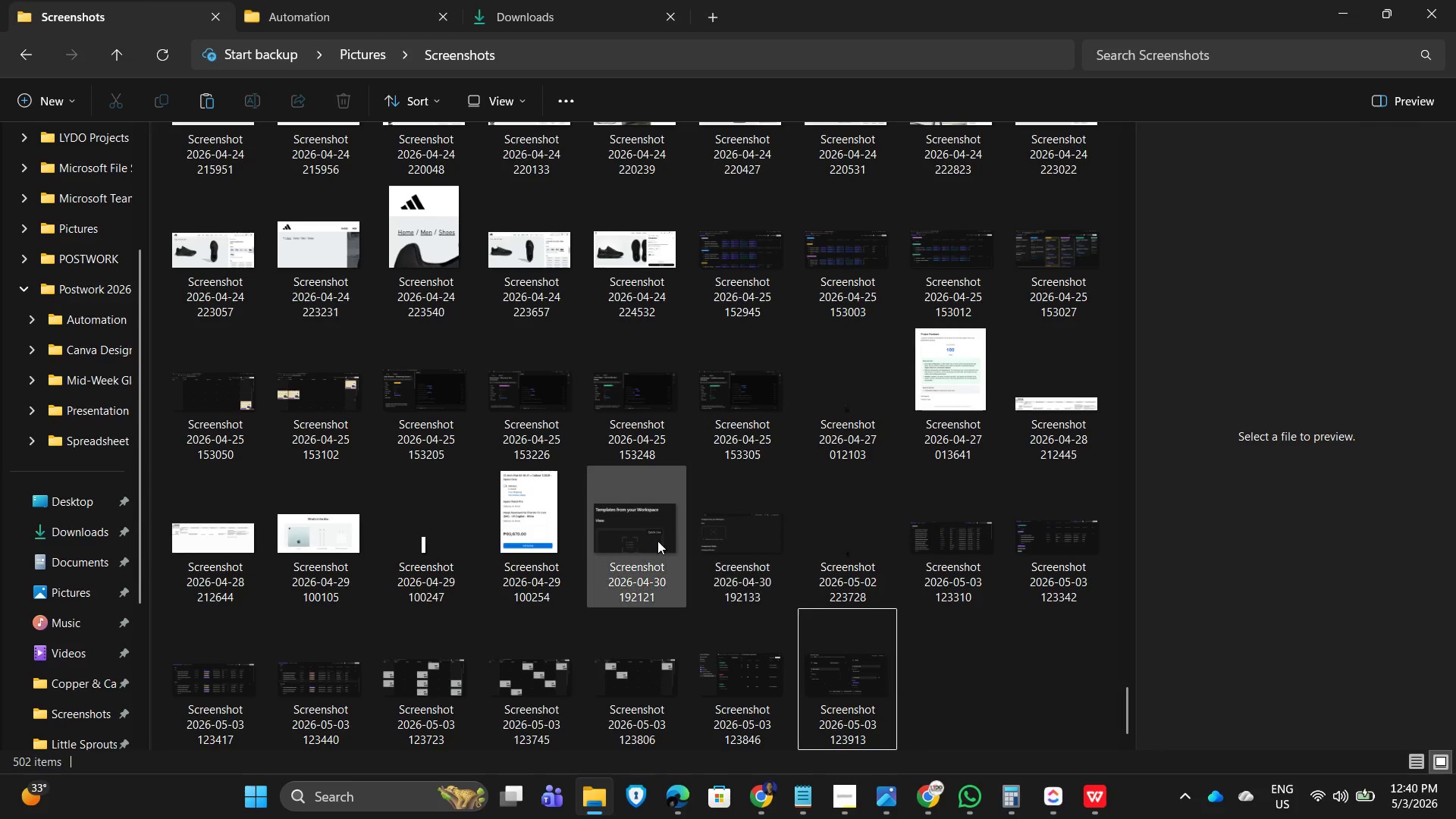 
scroll: coordinate [1160, 635], scroll_direction: down, amount: 3.0
 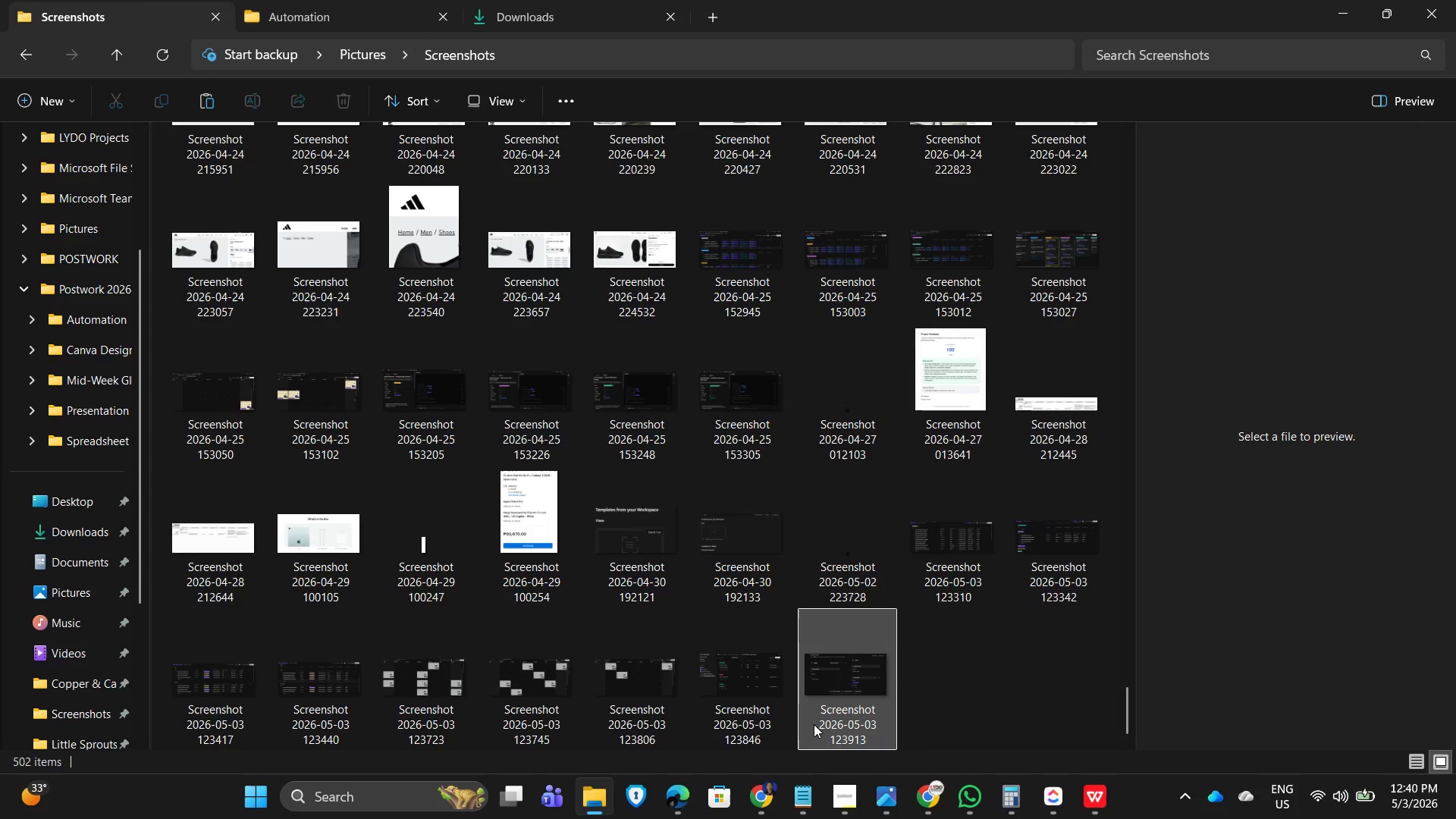 
double_click([845, 691])
 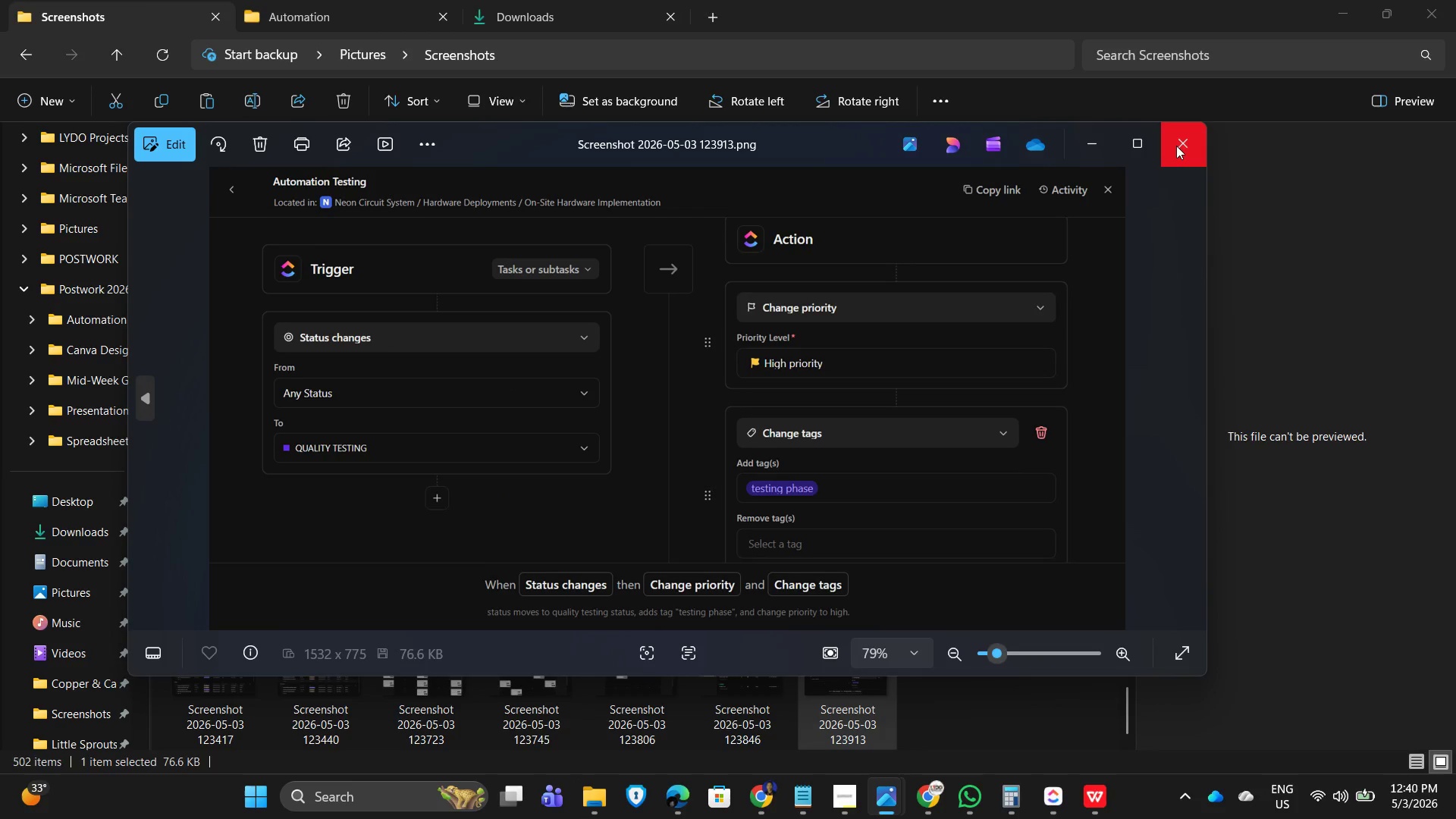 
left_click([1176, 146])
 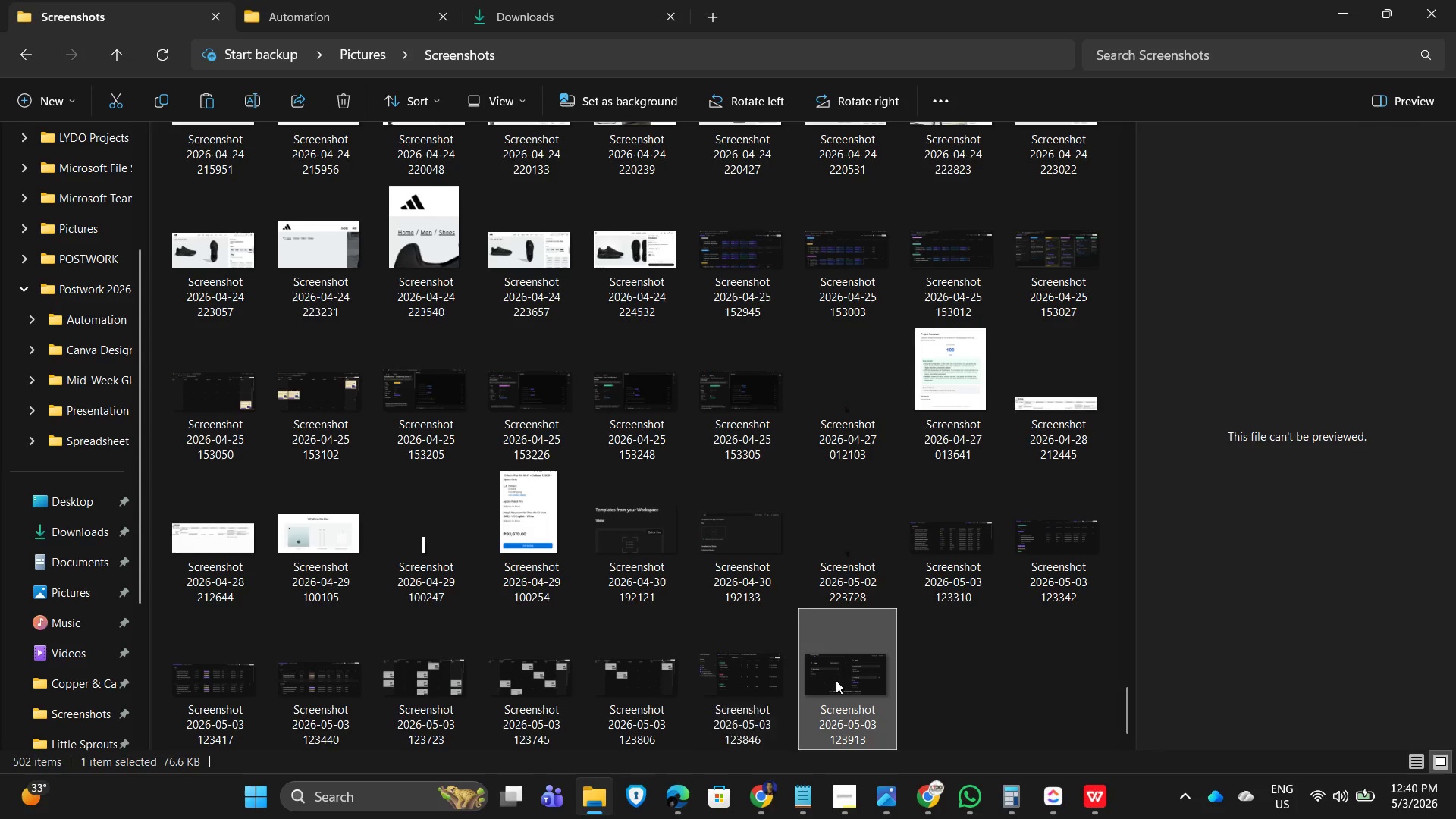 
double_click([840, 679])
 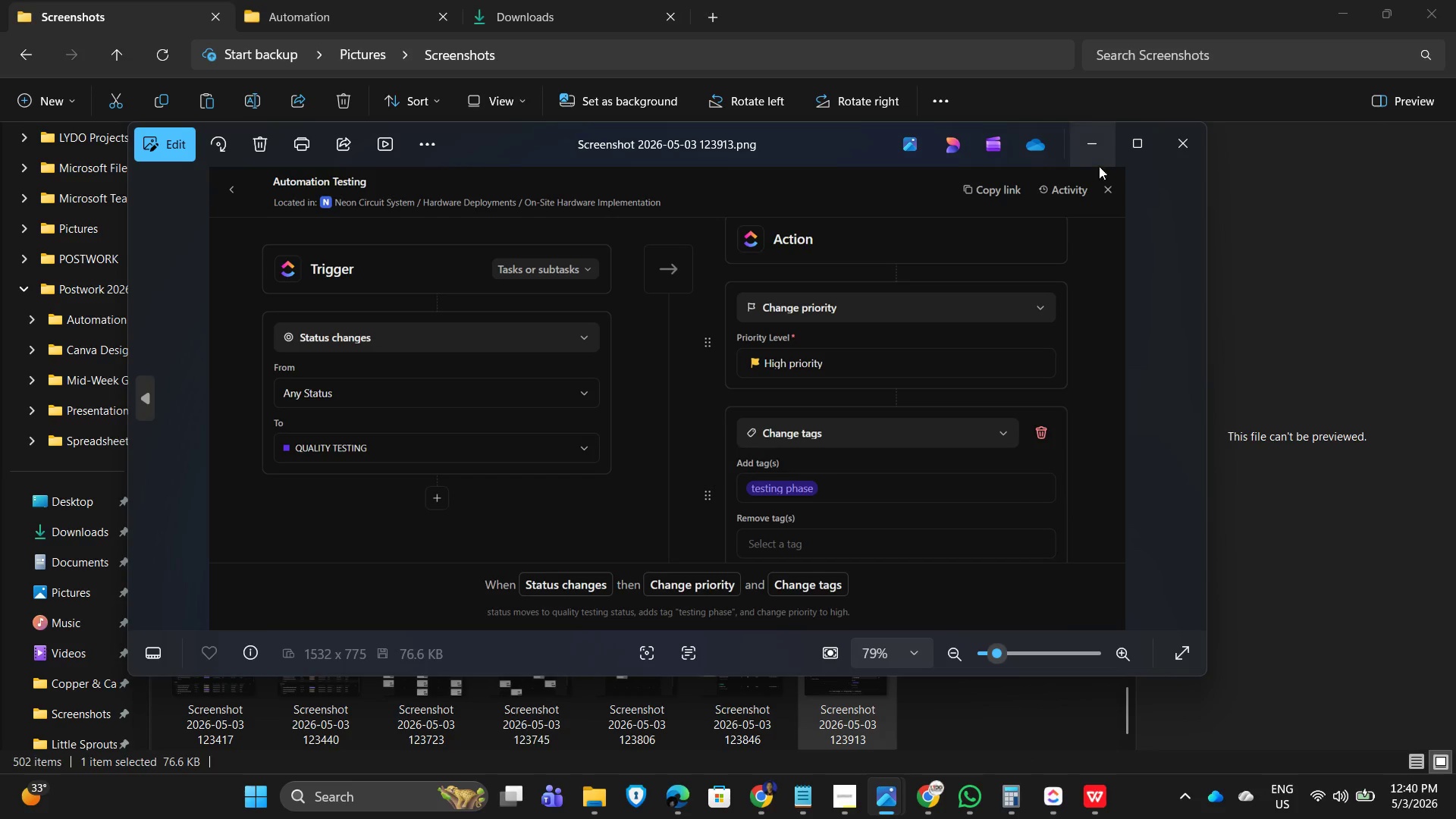 
left_click([1175, 148])
 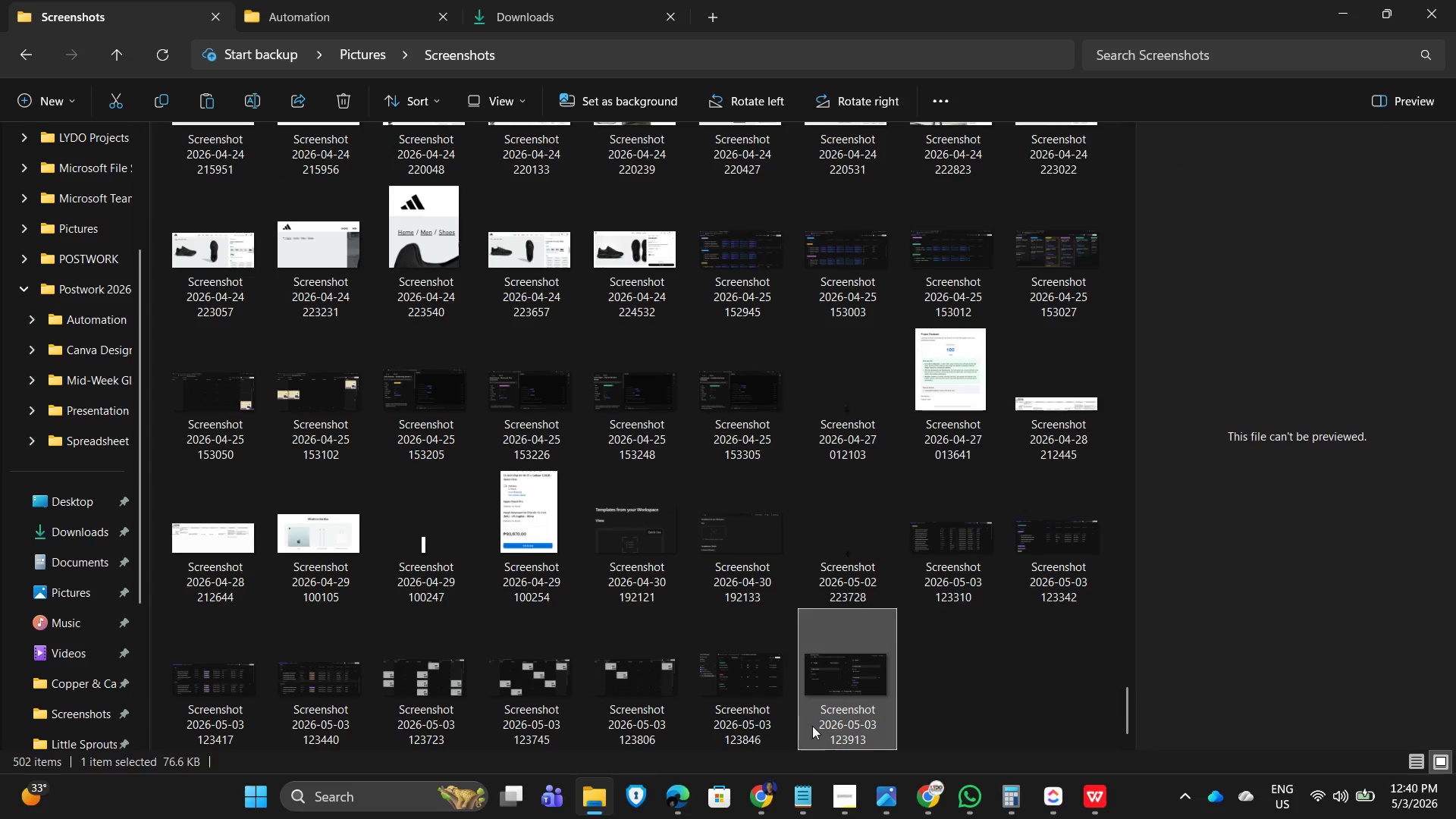 
left_click([976, 541])
 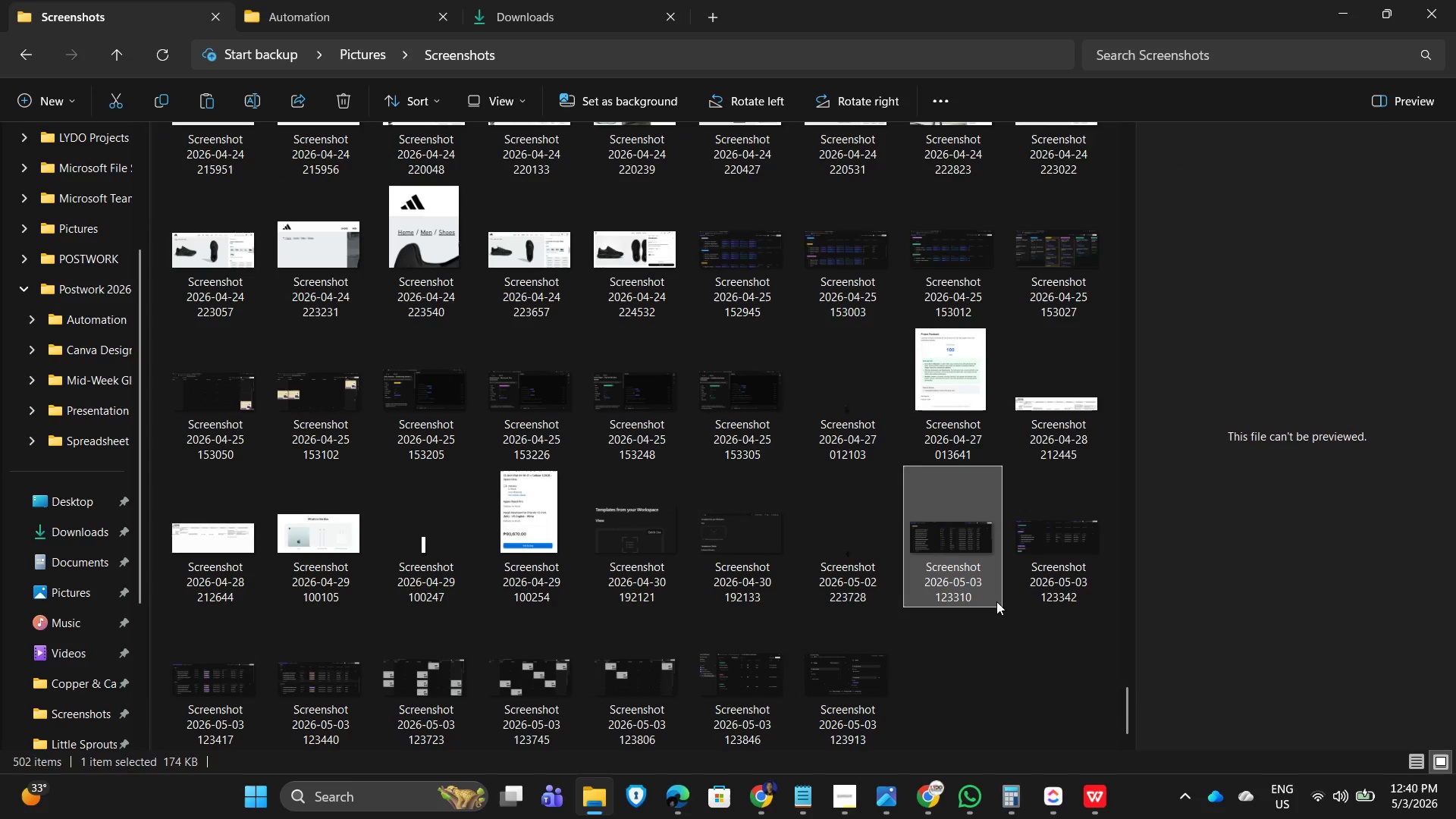 
key(Shift+ArrowDown)
 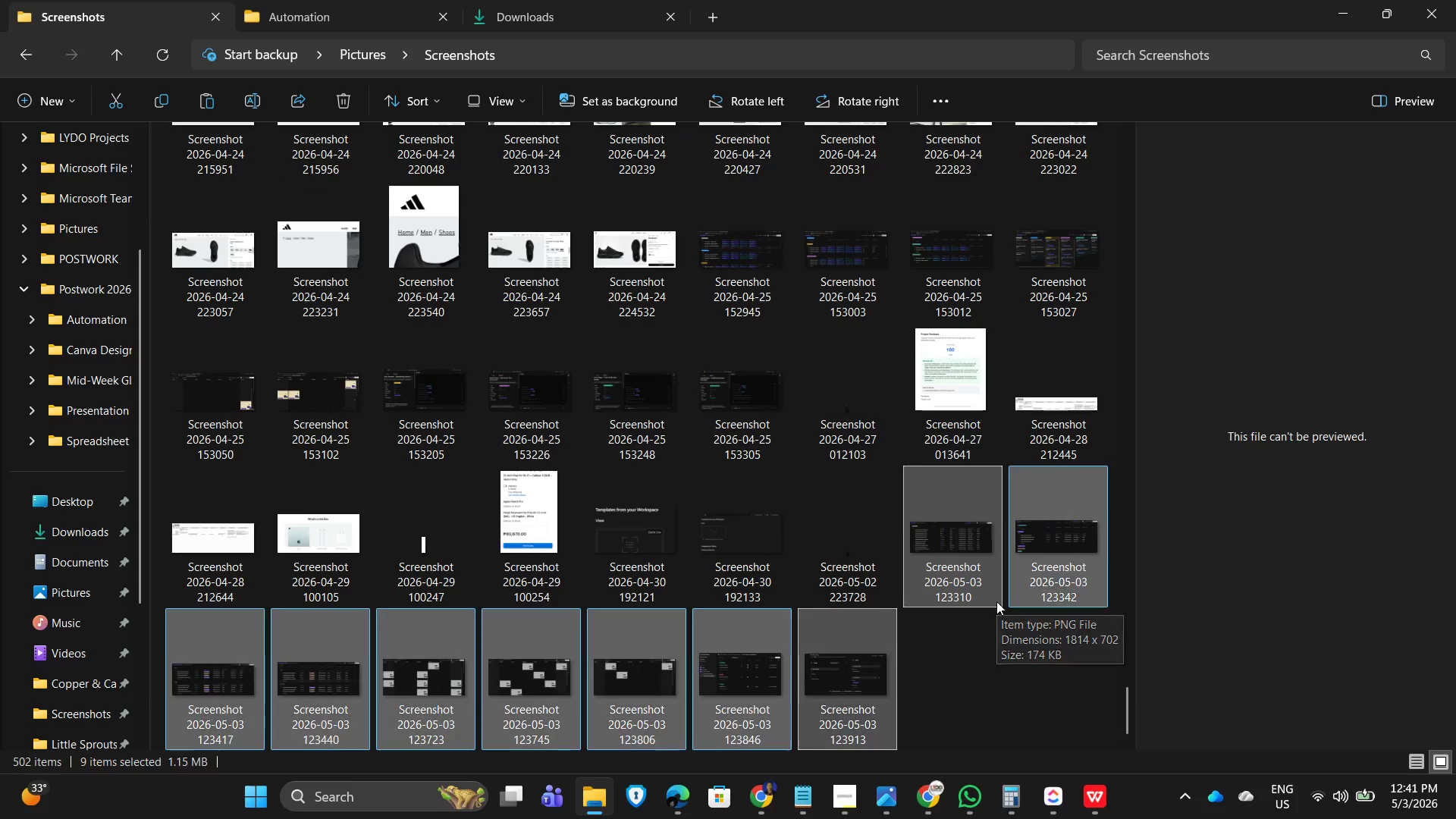 
key(Shift+ArrowDown)
 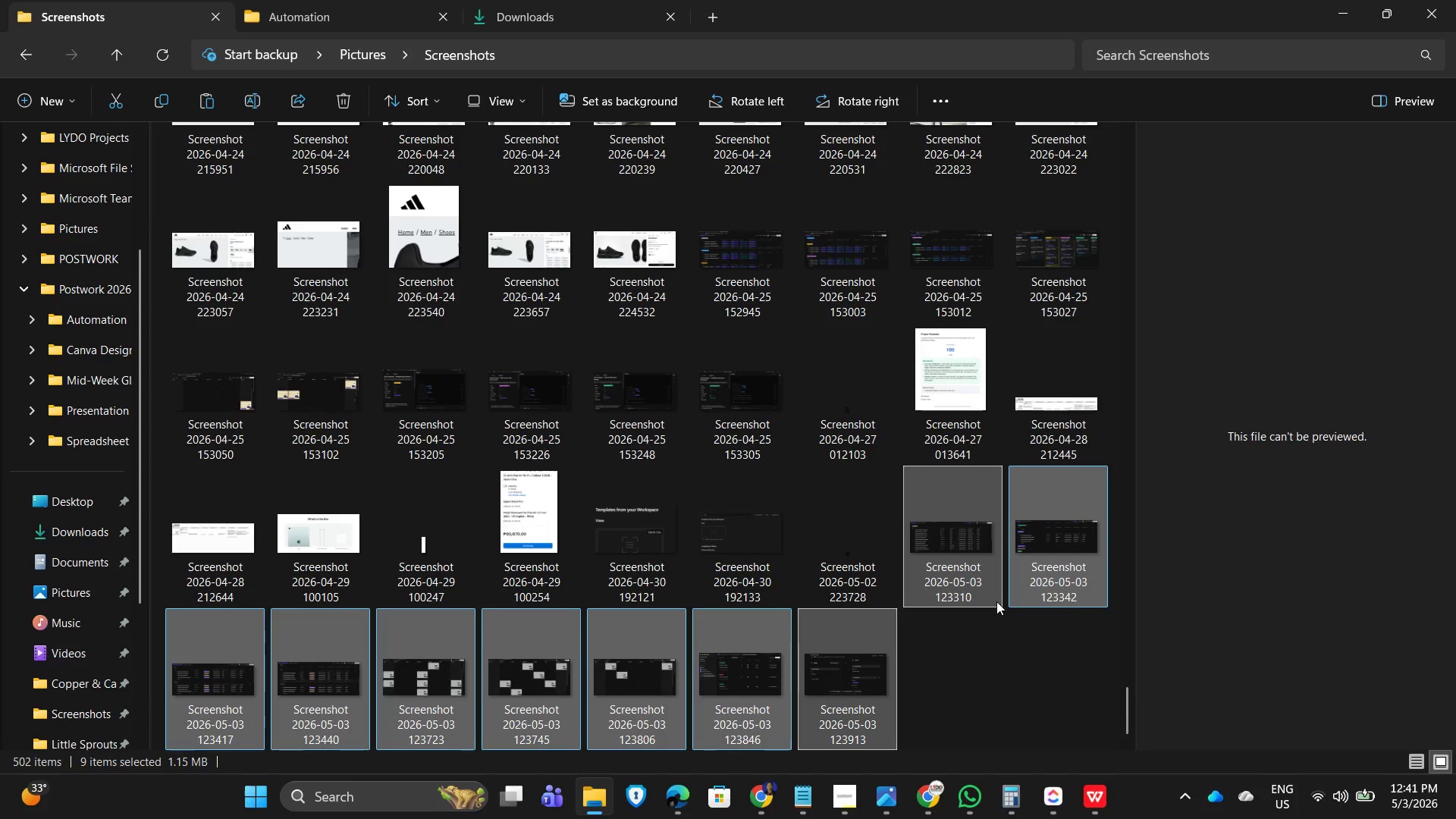 
key(Control+C)
 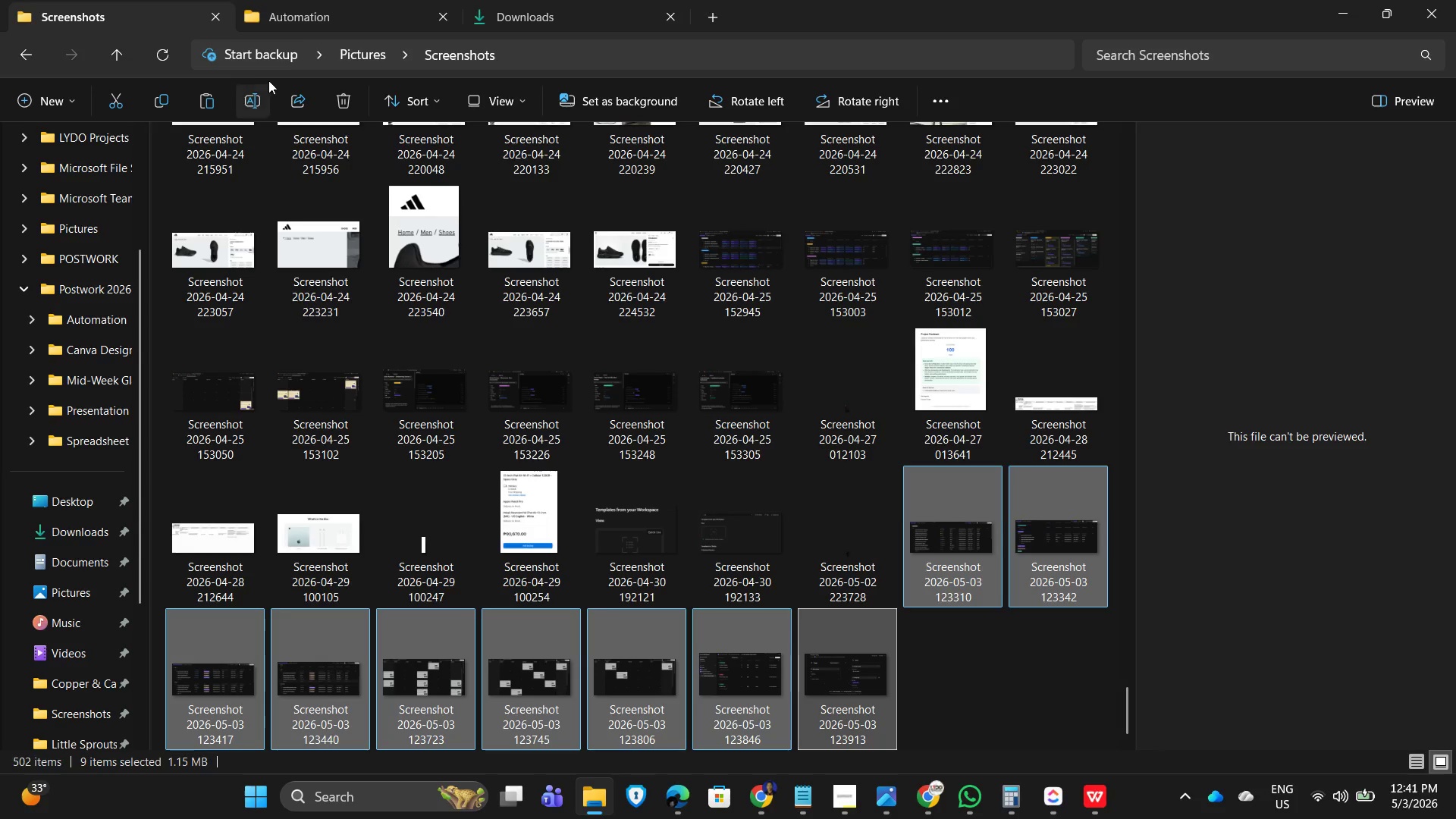 
left_click([305, 10])
 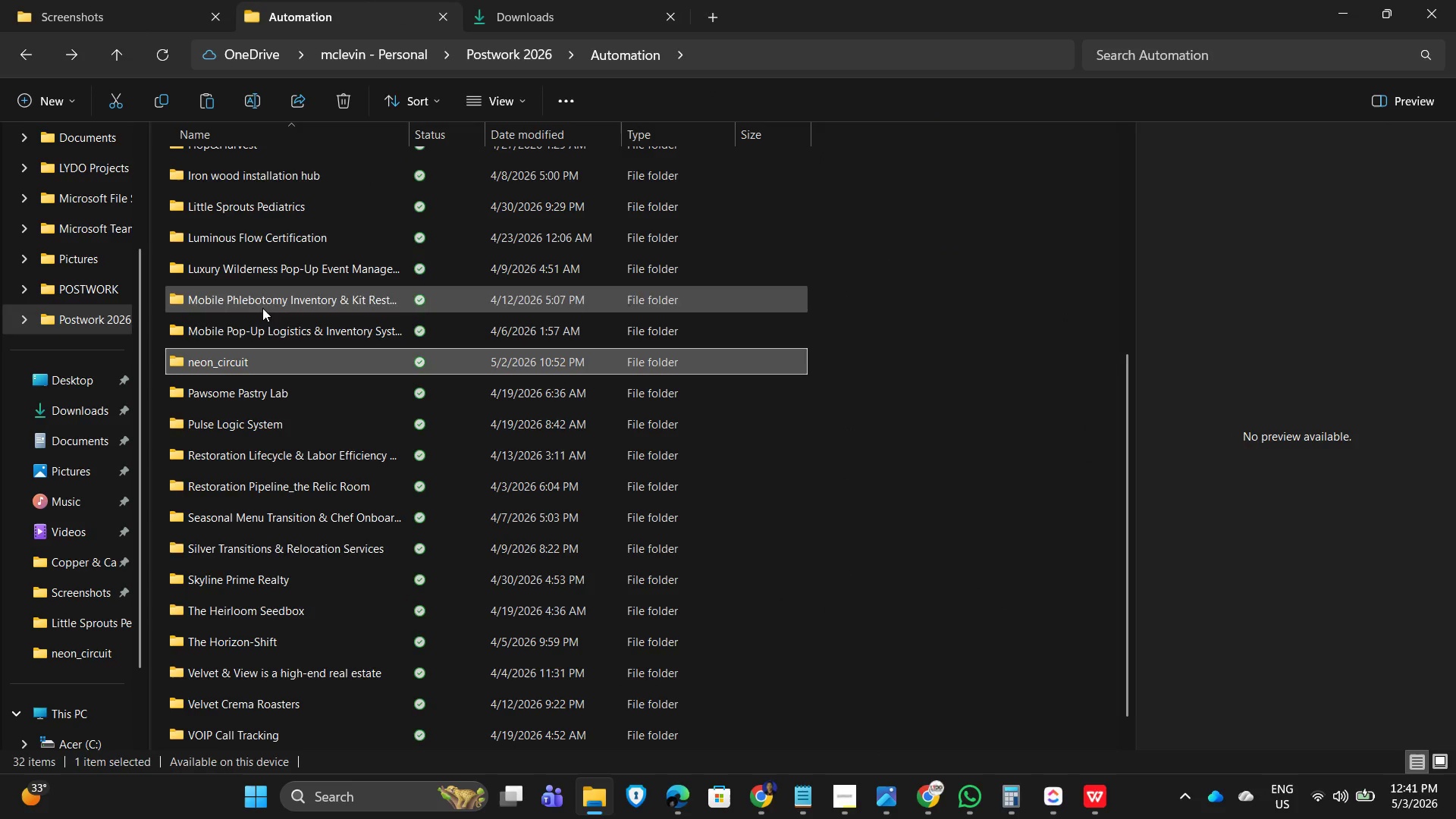 
scroll: coordinate [568, 476], scroll_direction: down, amount: 3.0
 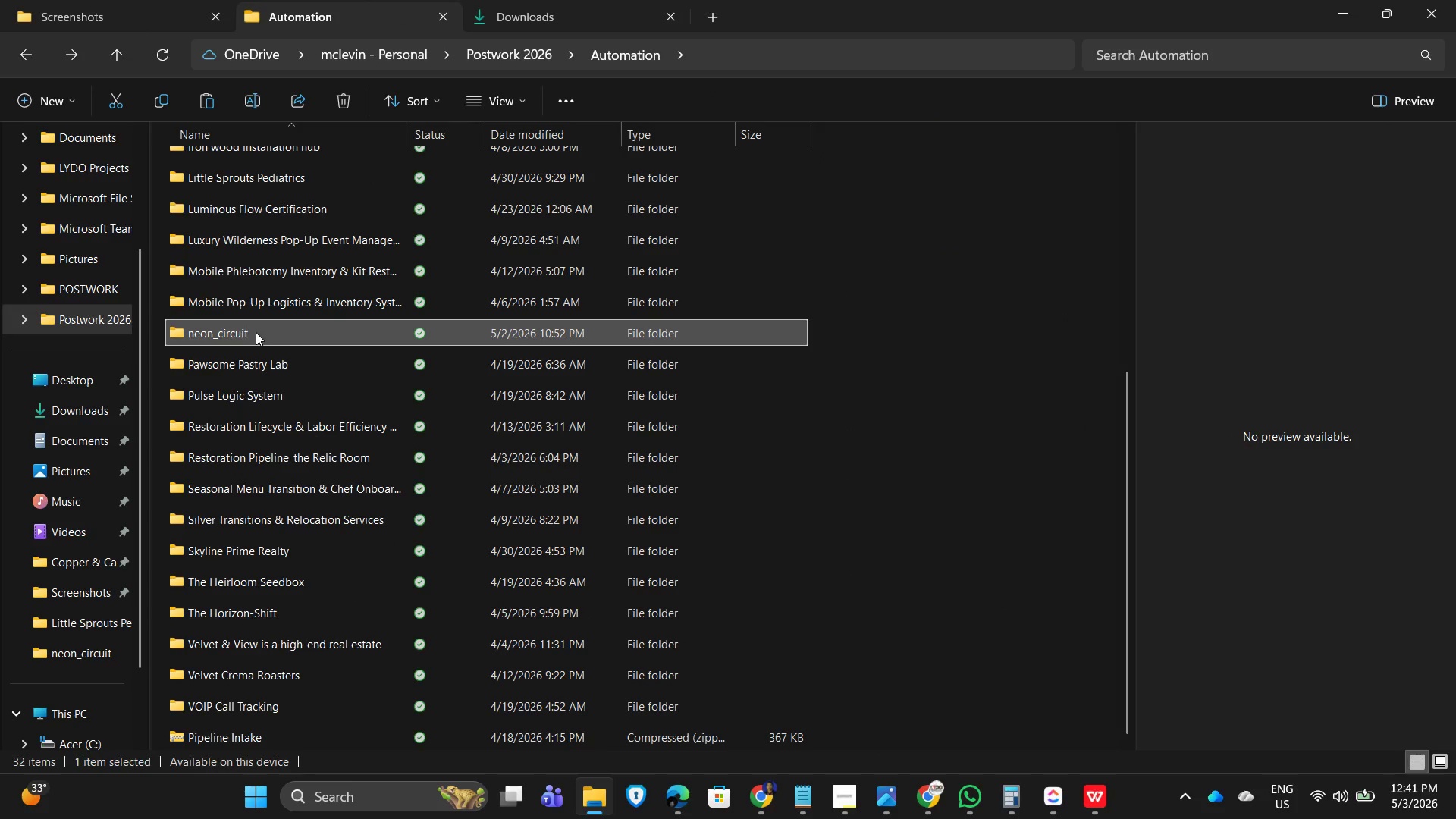 
double_click([263, 333])
 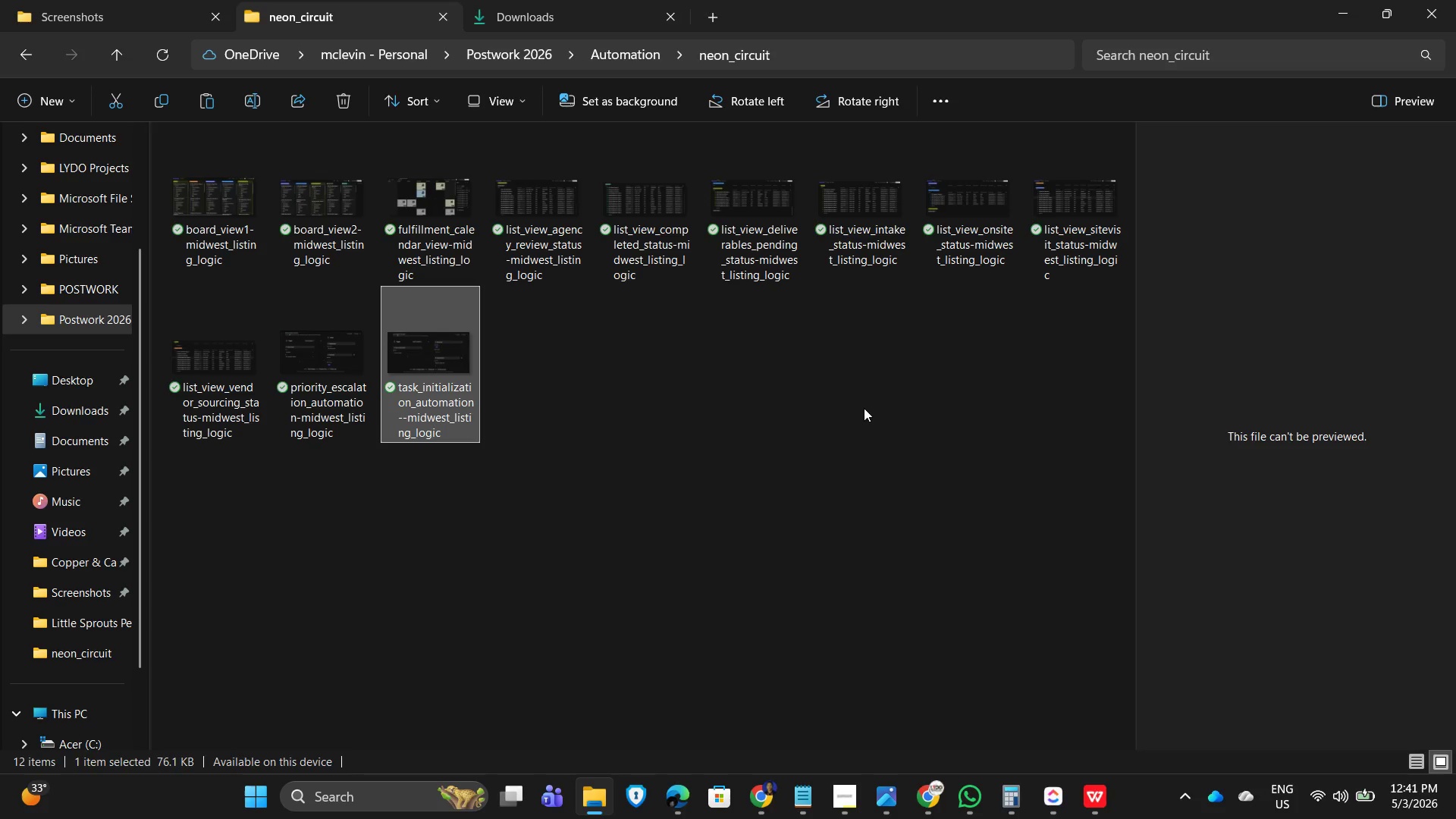 
key(Control+A)
 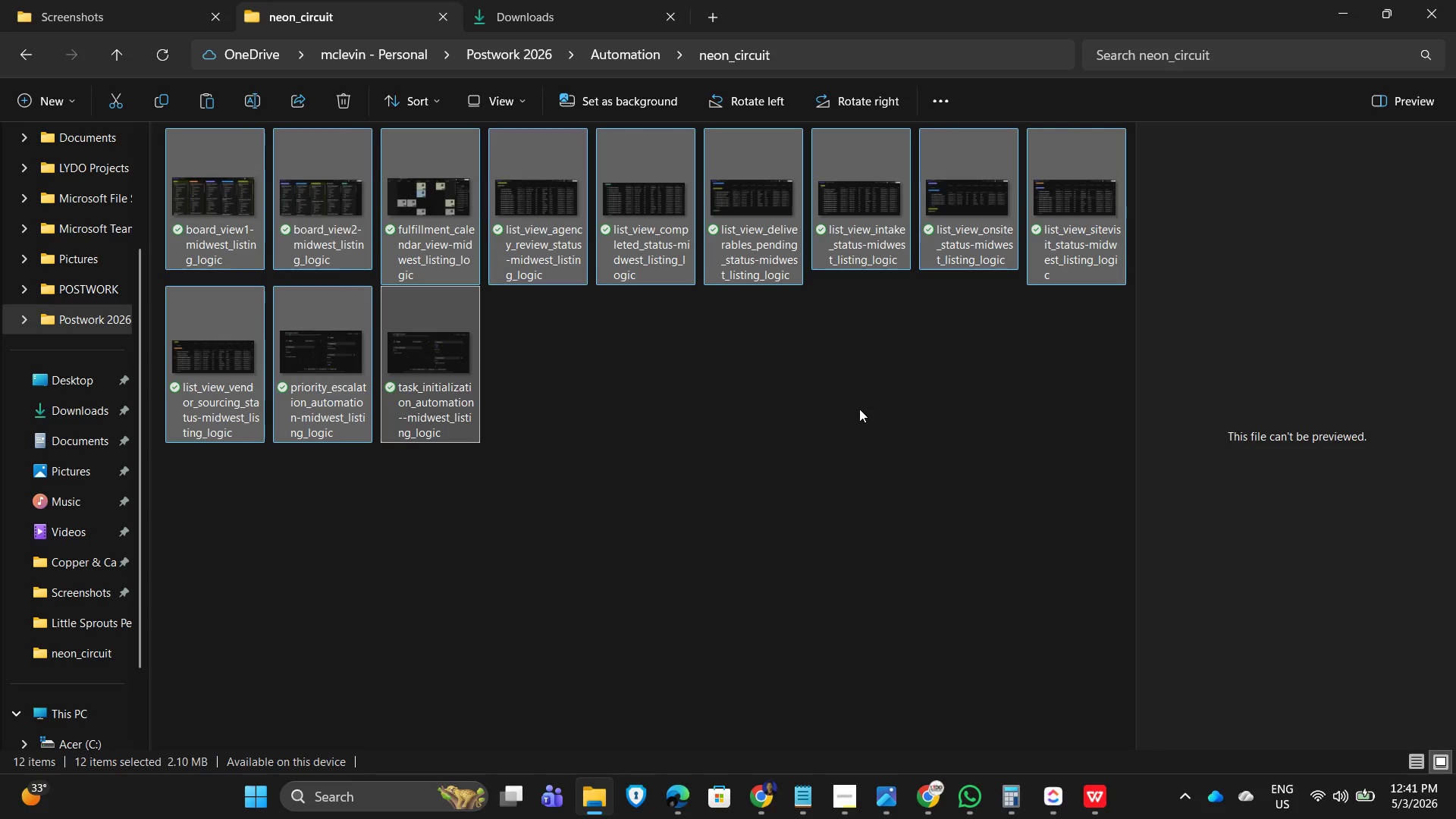 
key(Backspace)
 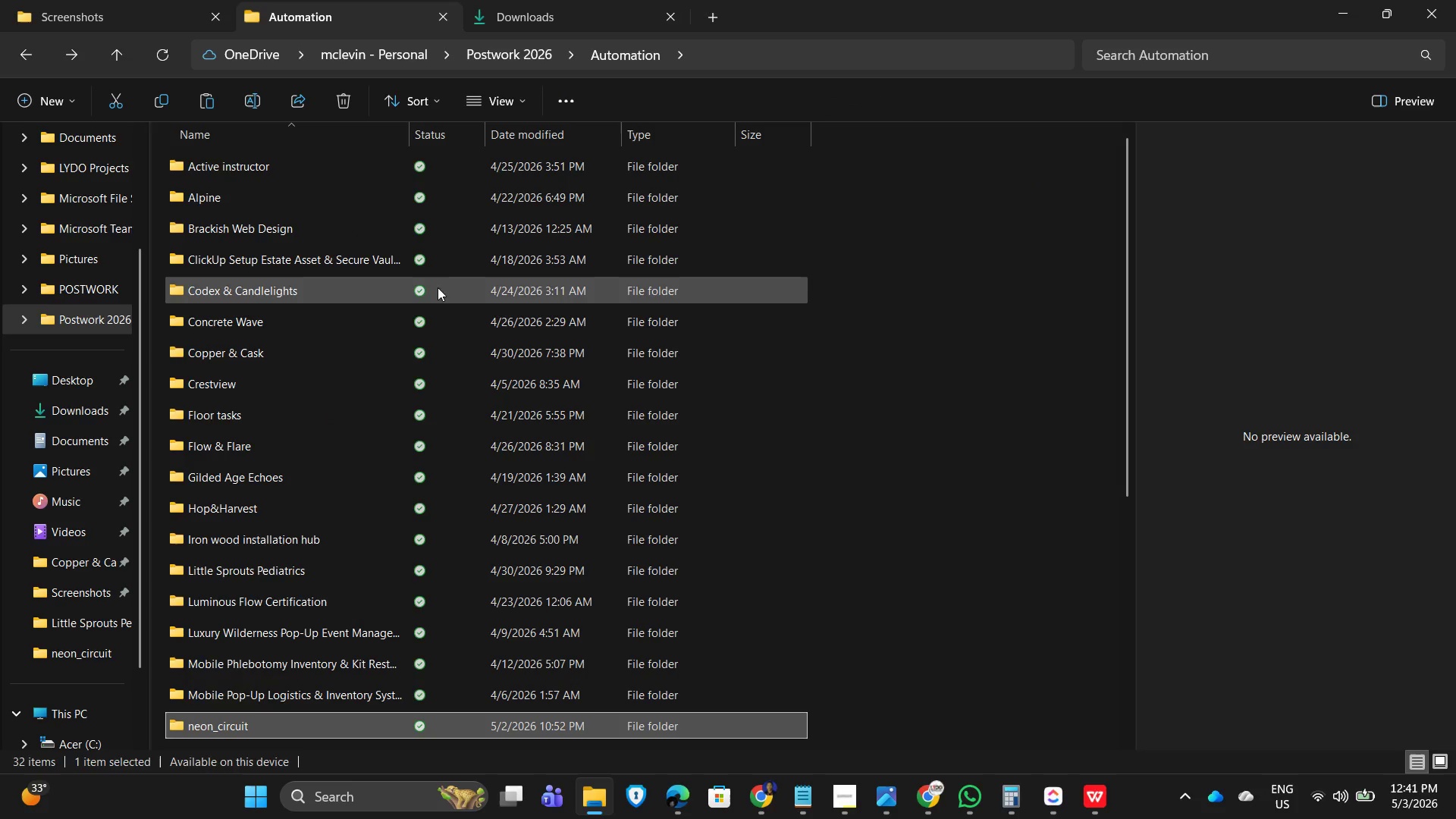 
double_click([295, 733])
 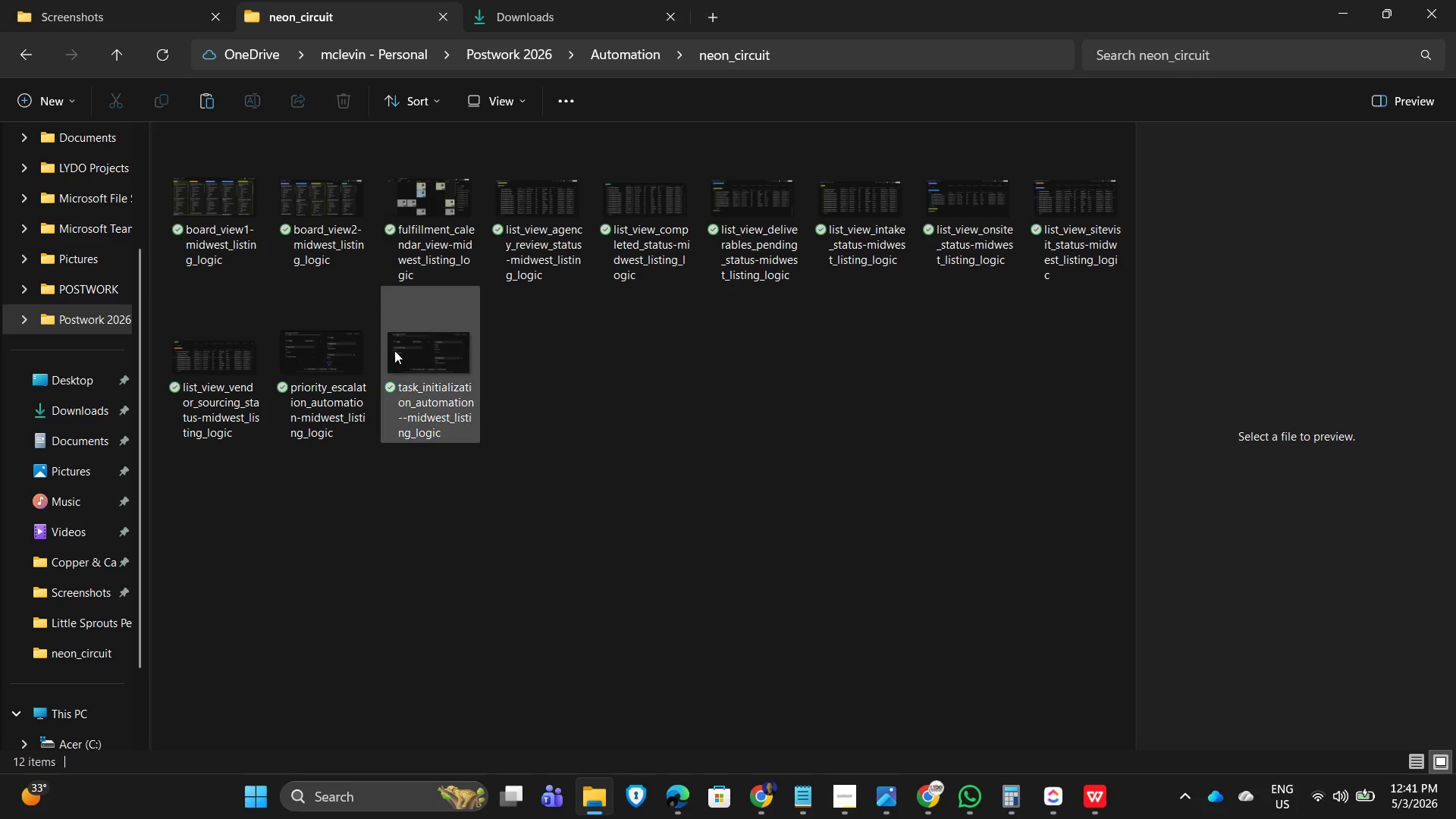 
left_click([430, 350])
 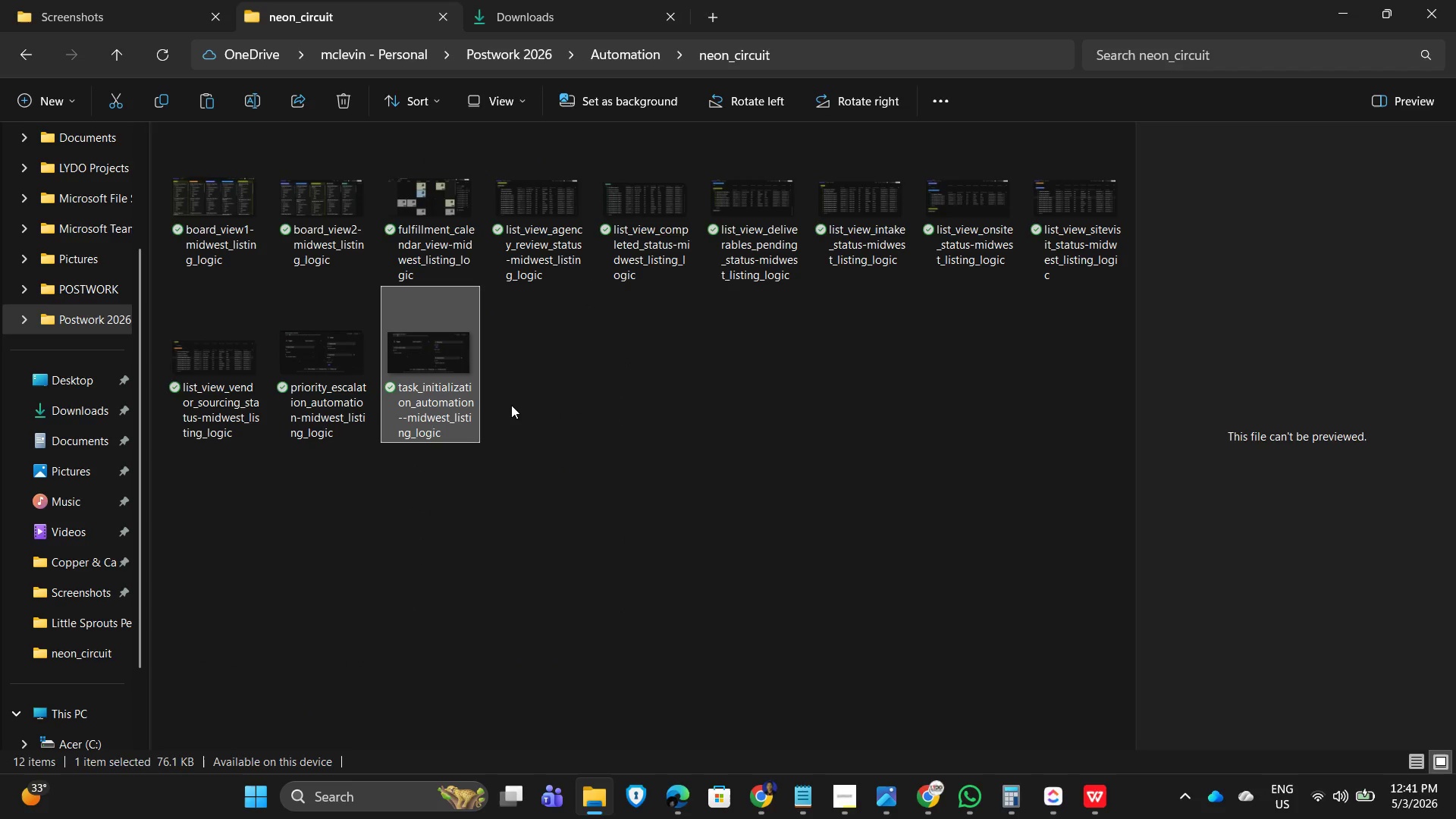 
key(Control+A)
 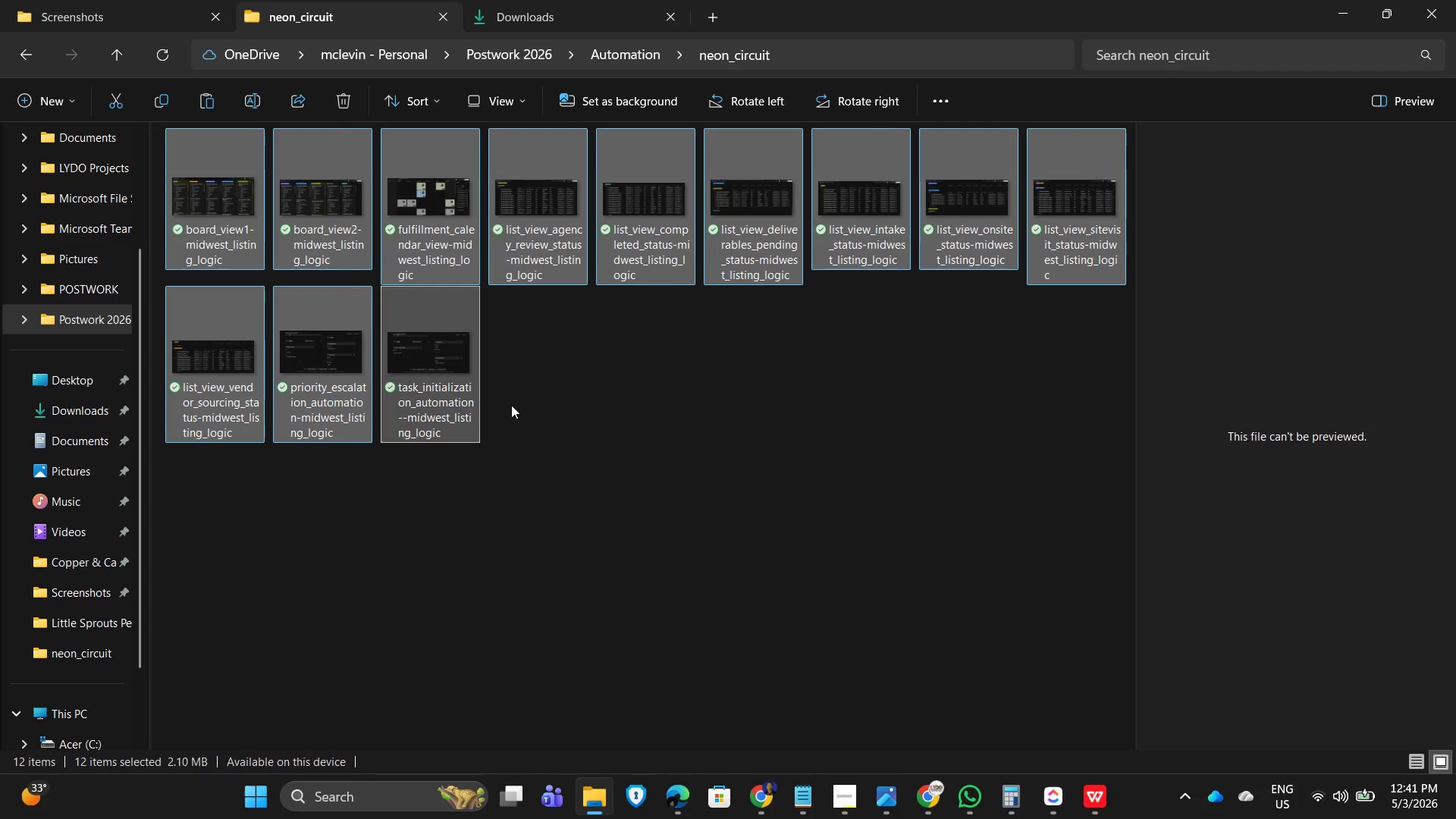 
key(Delete)
 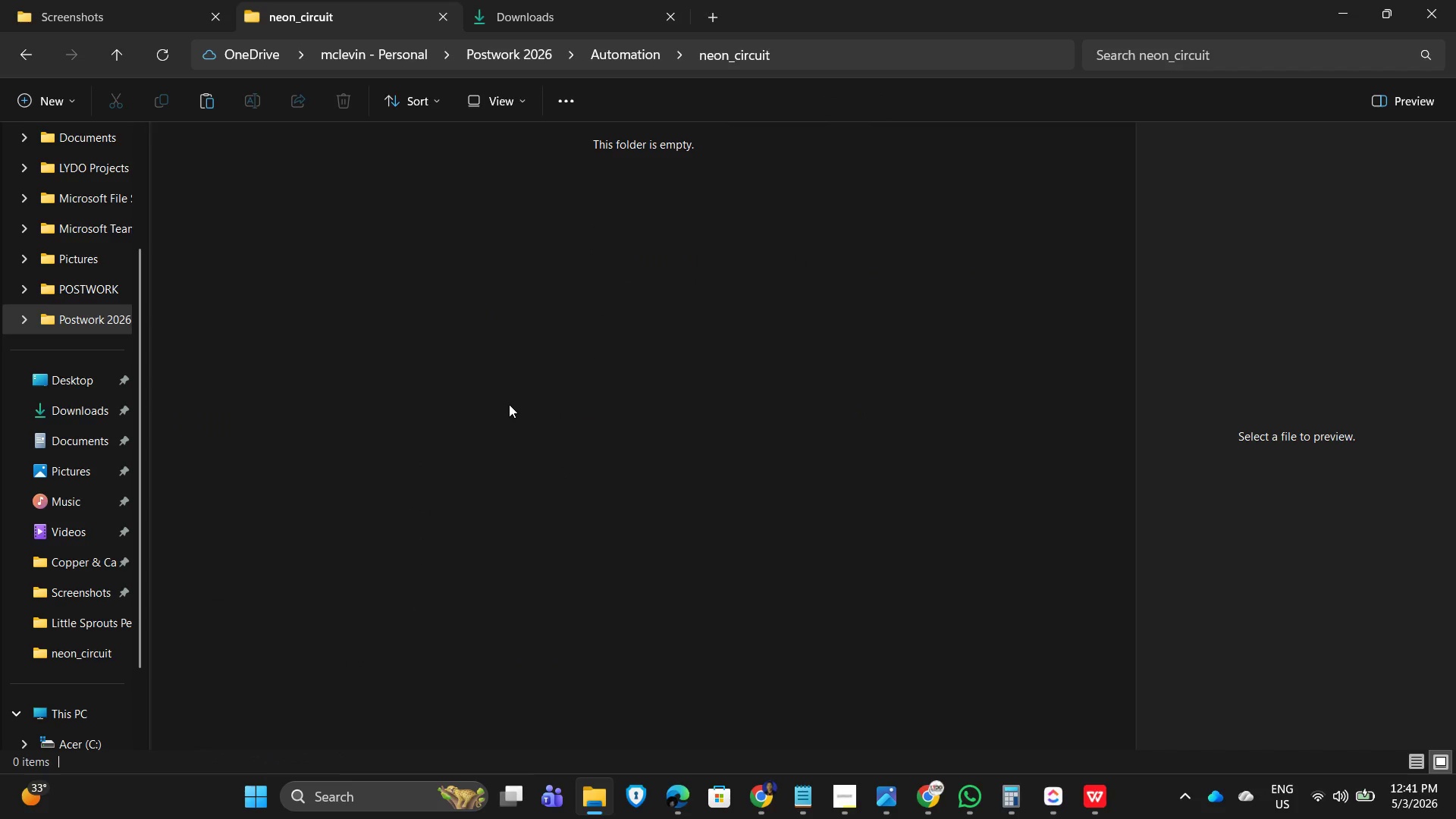 
left_click([480, 380])
 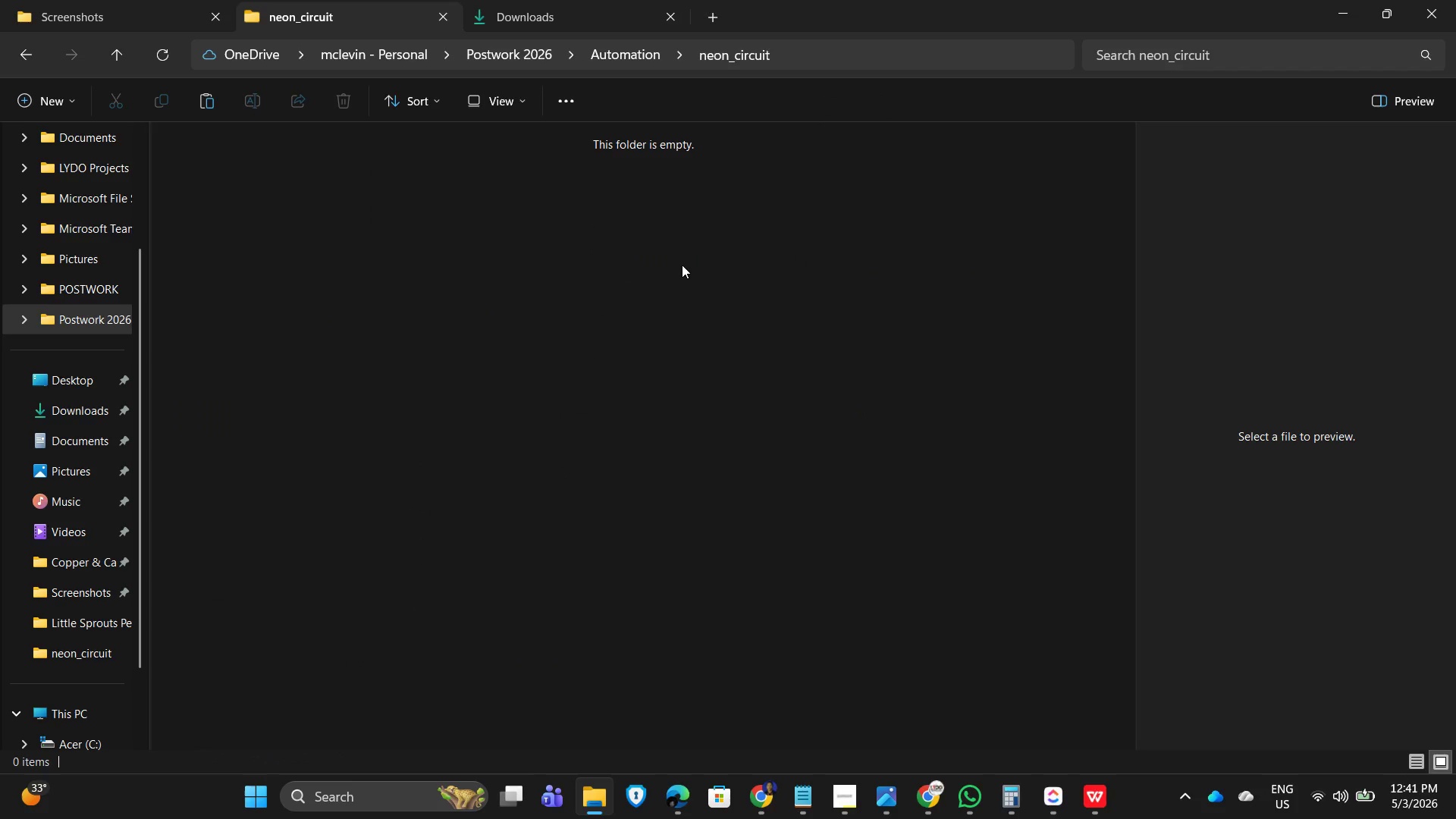 
key(Control+V)
 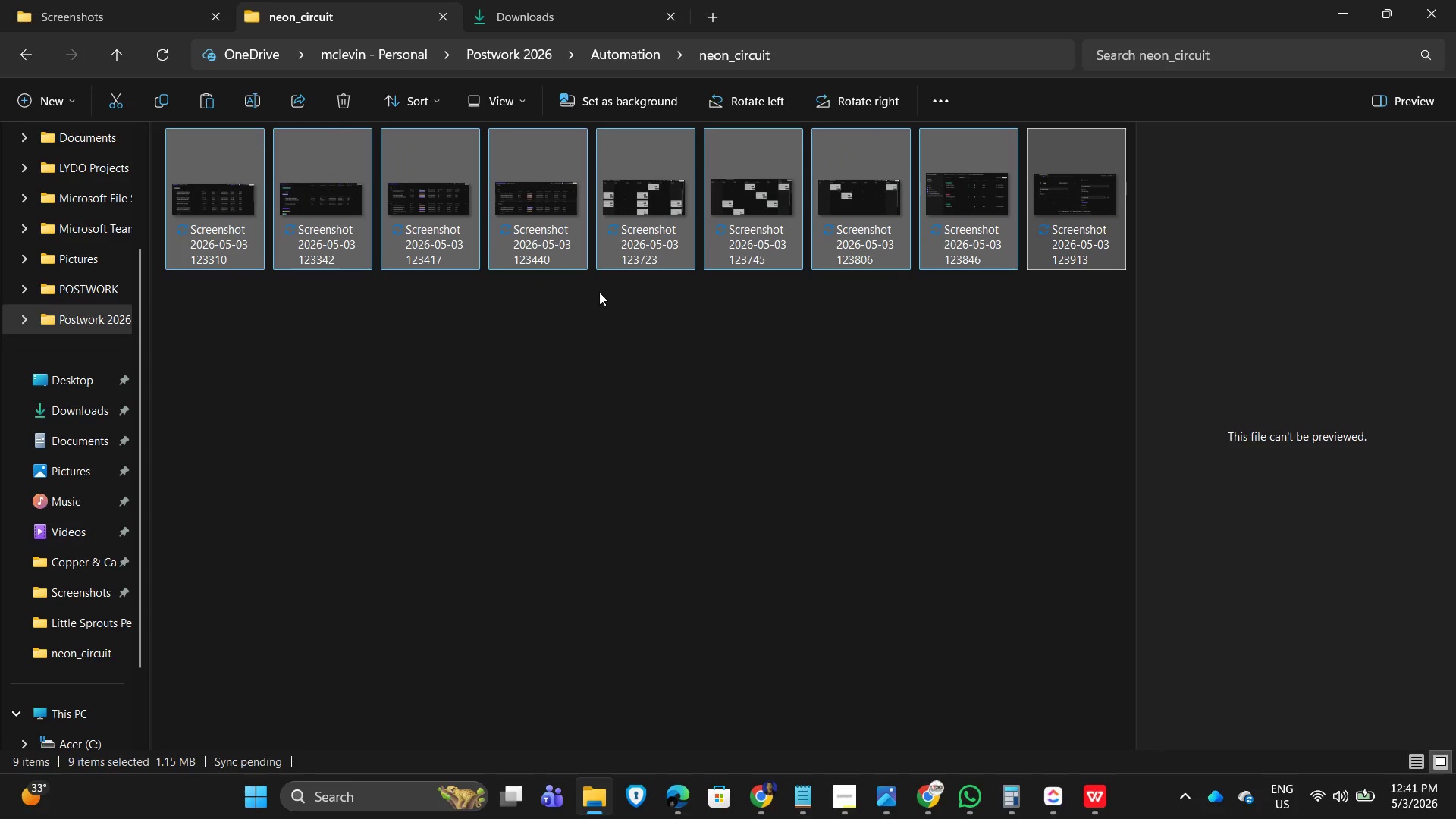 
left_click([602, 379])
 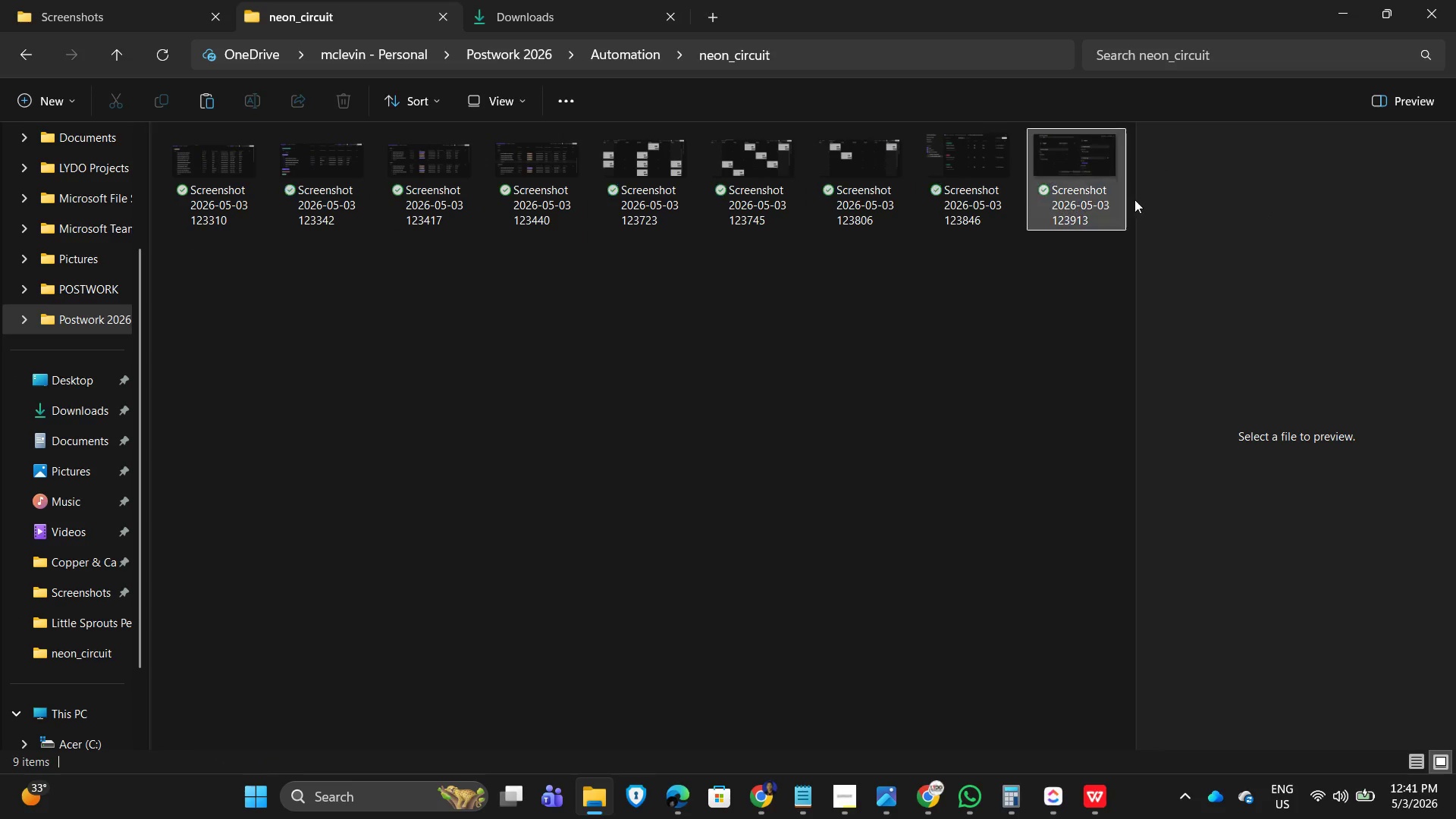 
double_click([1088, 149])
 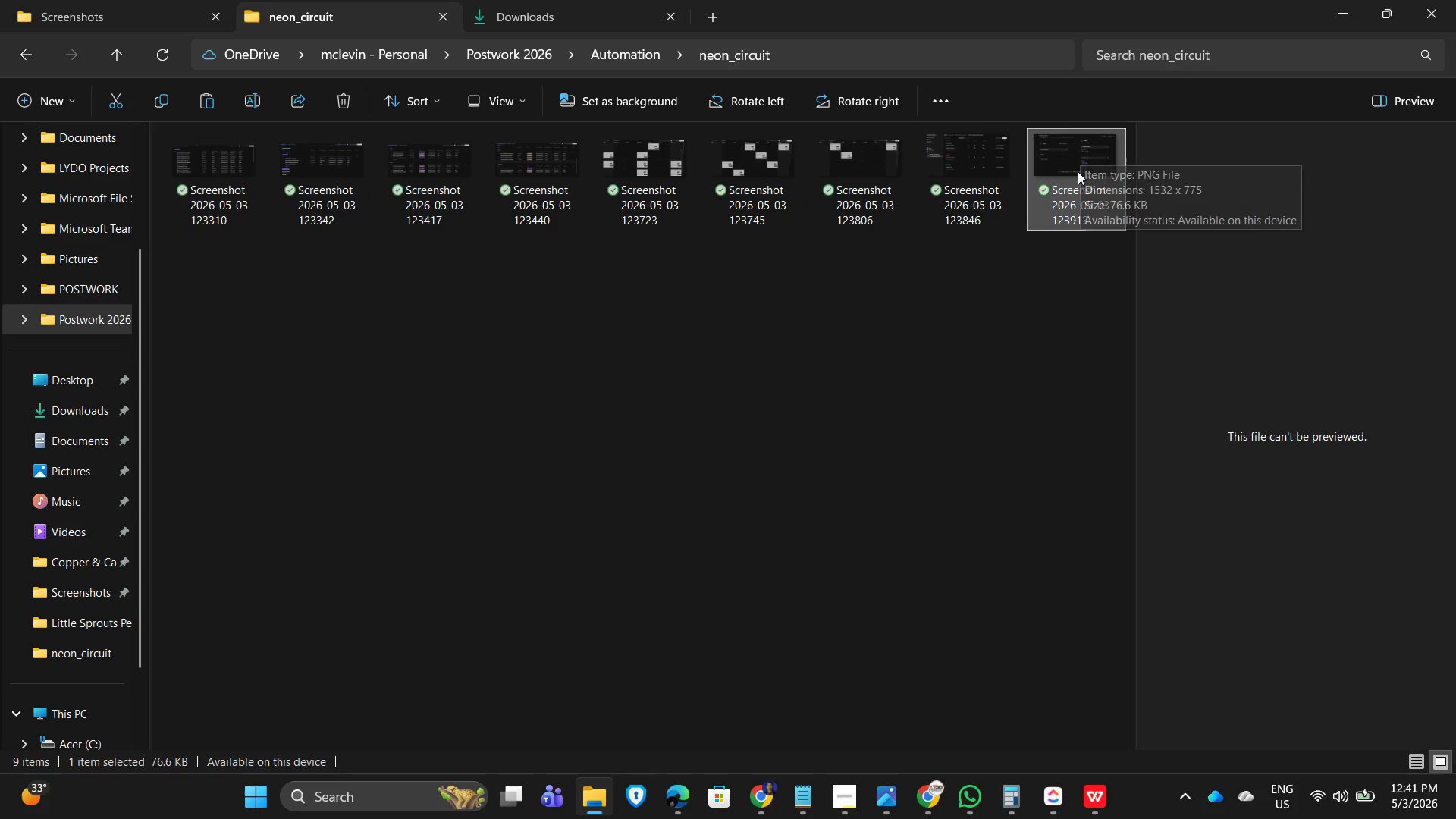 
double_click([1078, 171])
 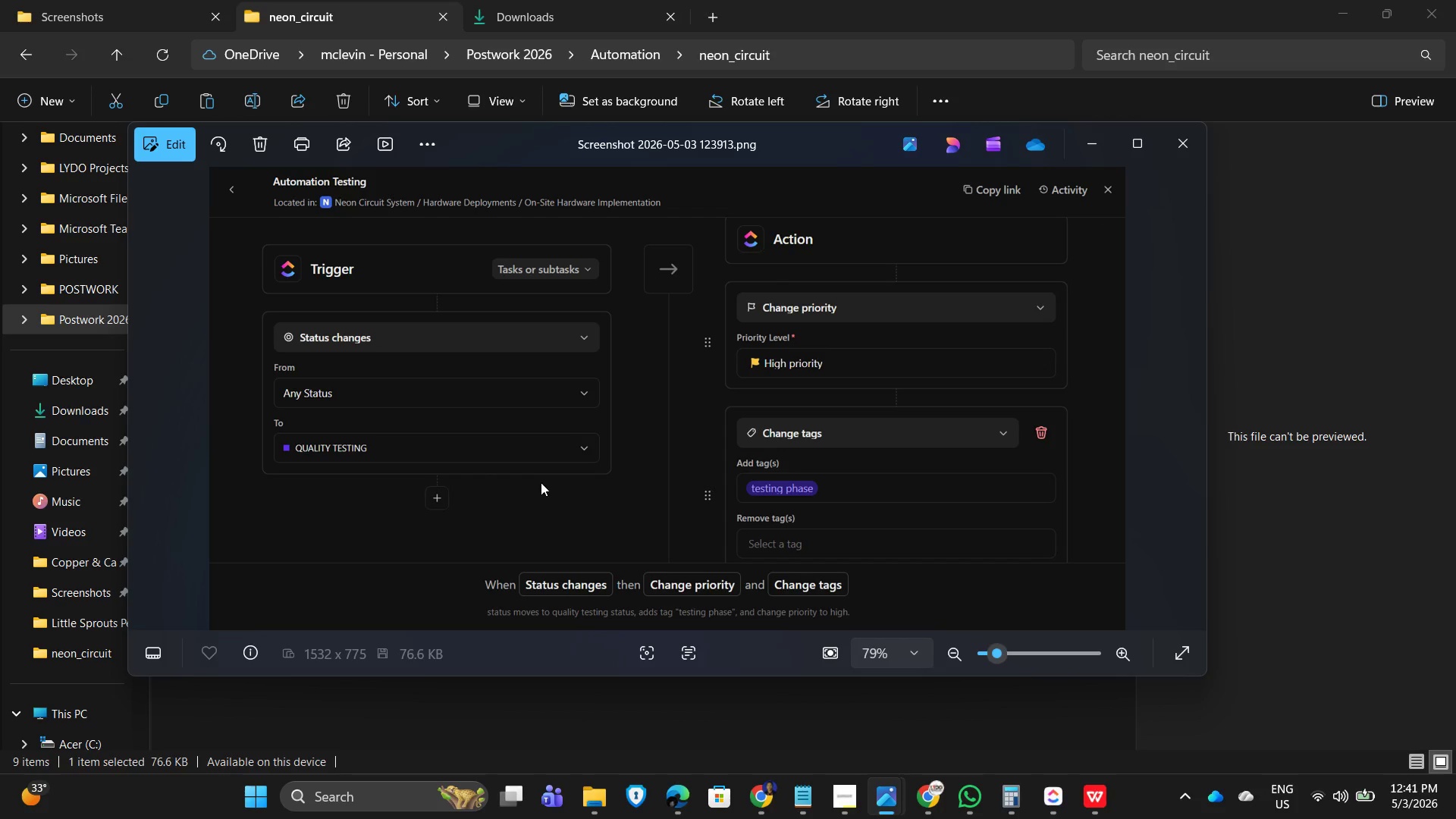 
wait(5.75)
 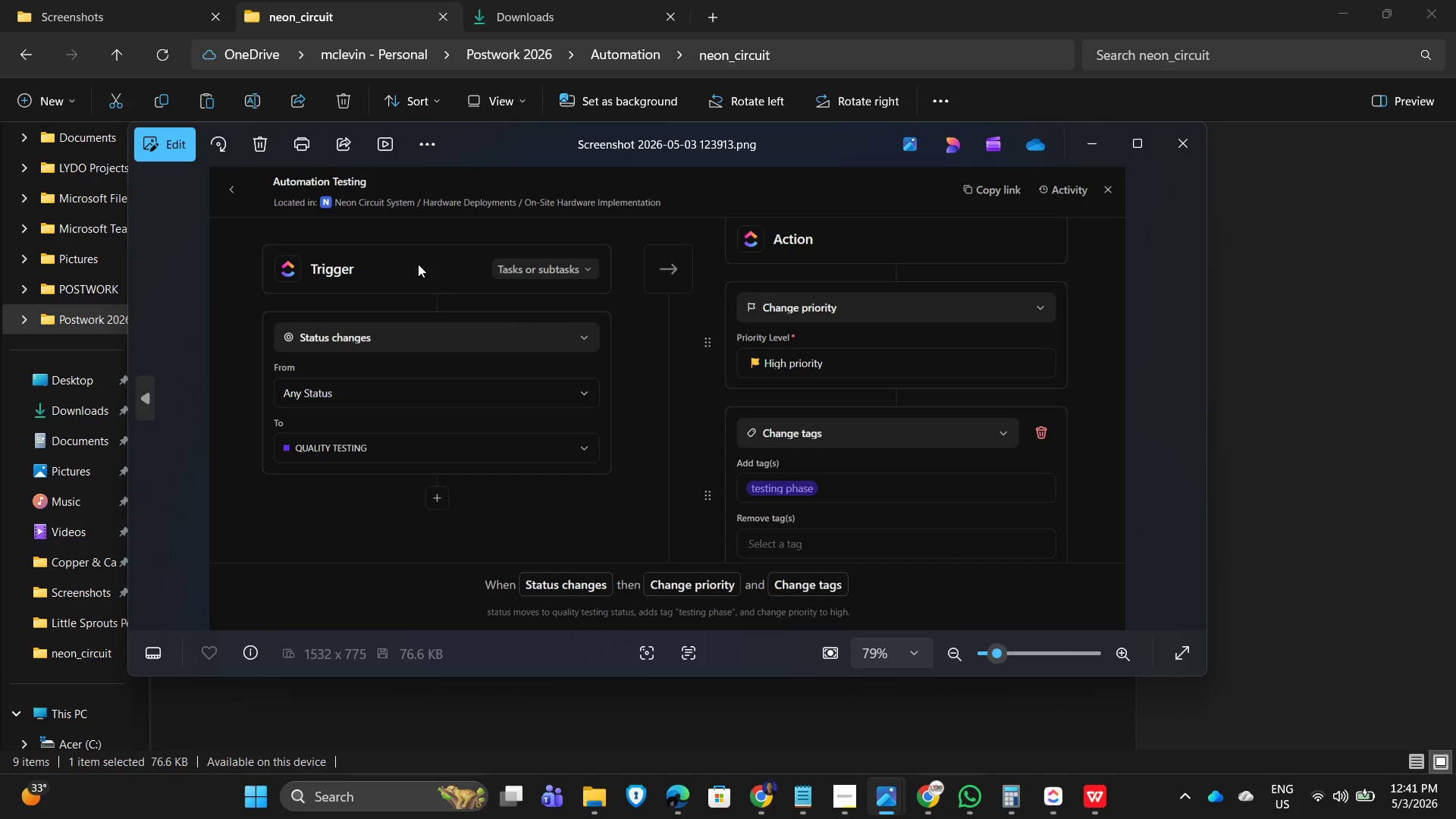 
scroll: coordinate [924, 457], scroll_direction: down, amount: 2.0
 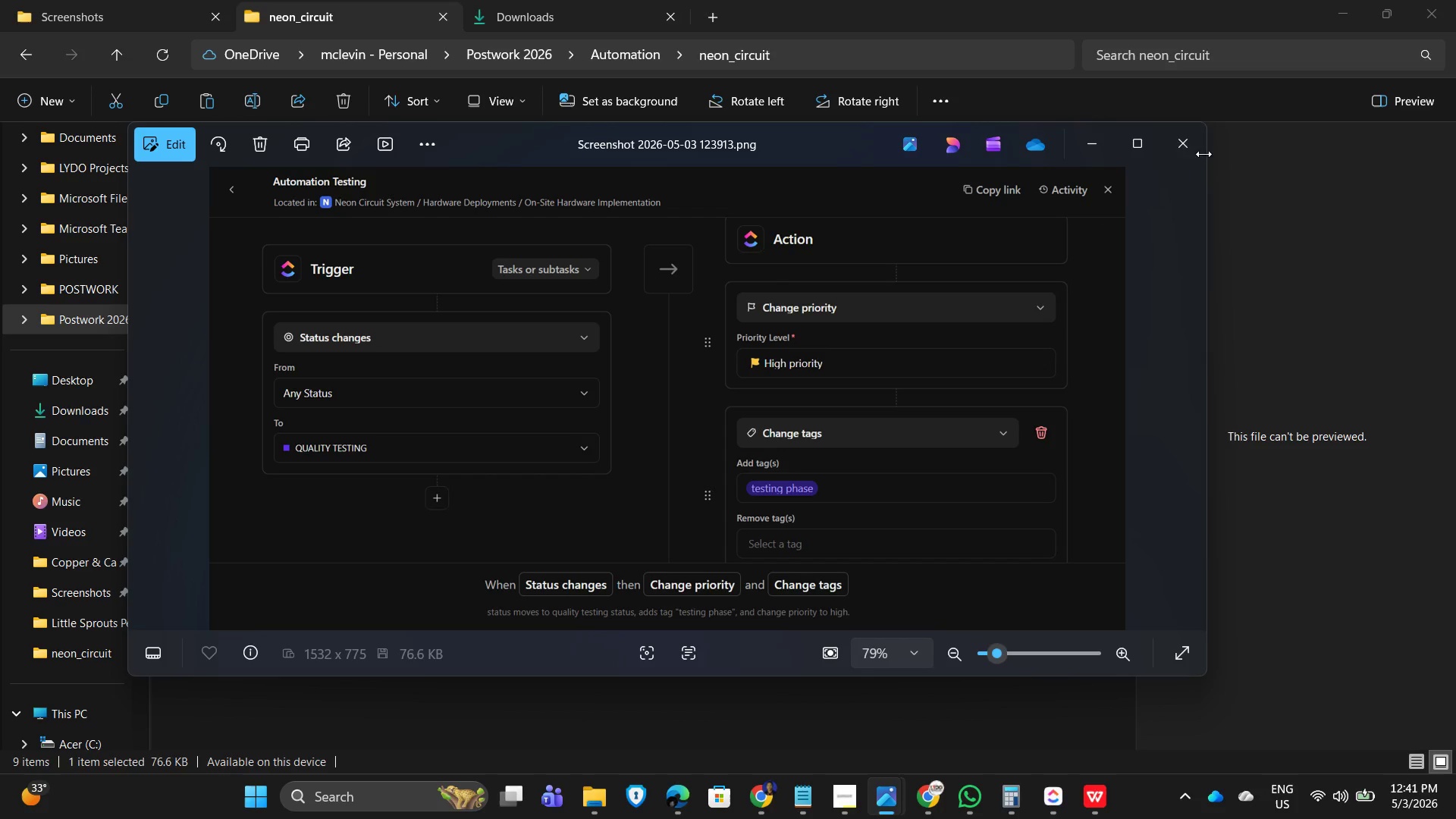 
left_click([1192, 146])
 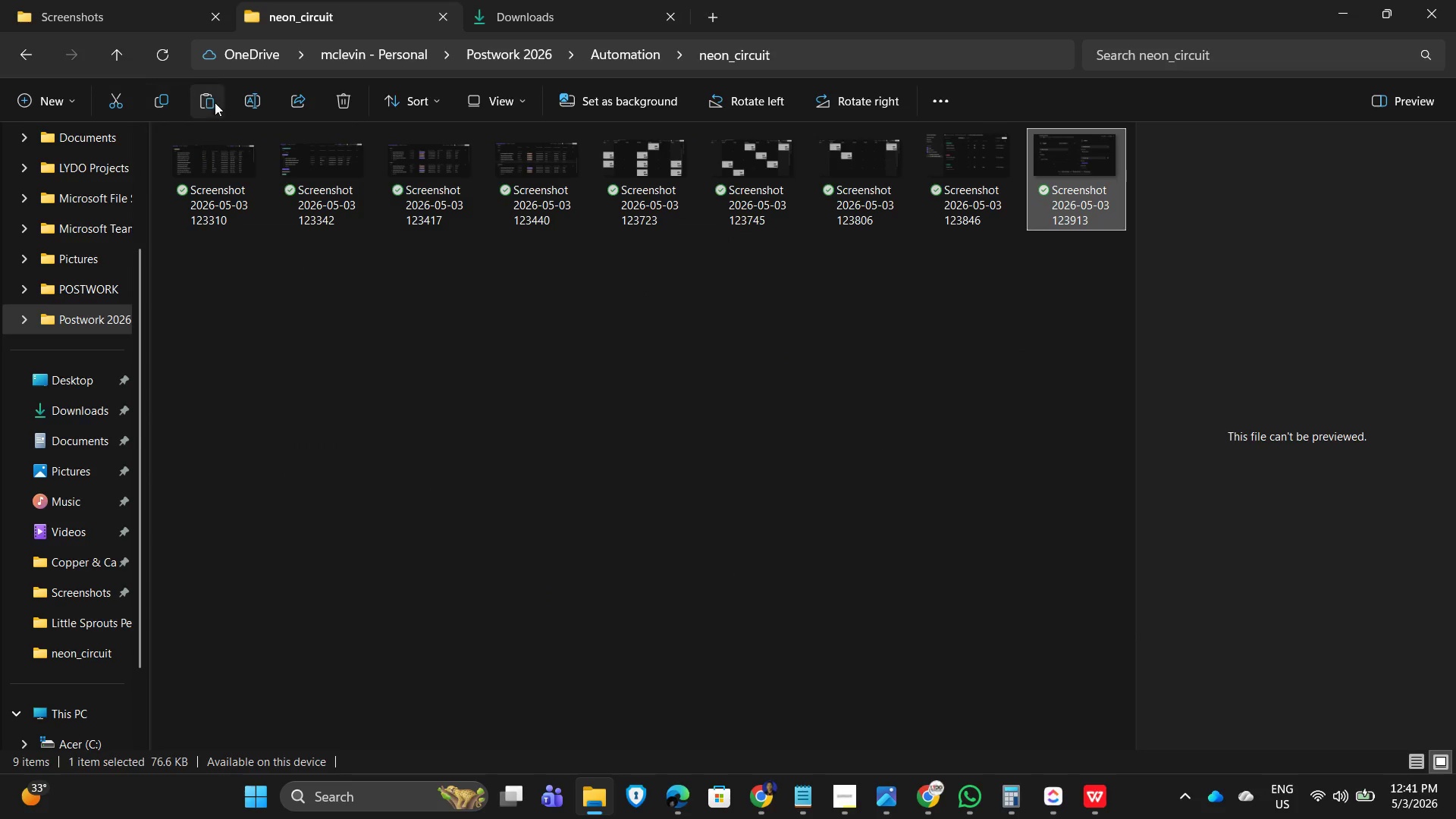 
left_click([258, 100])
 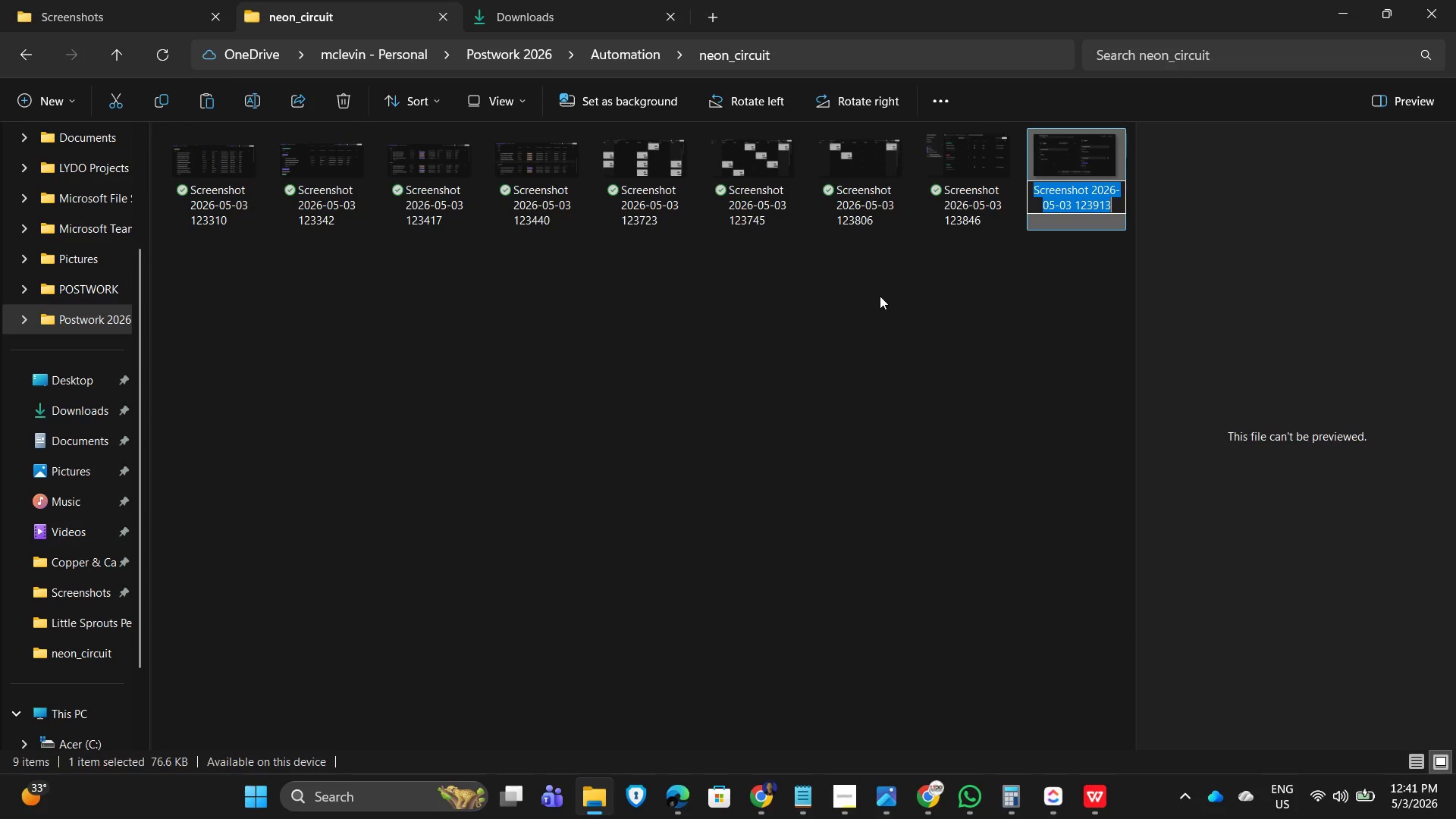 
type(neon_circuit_automationn)
key(Backspace)
 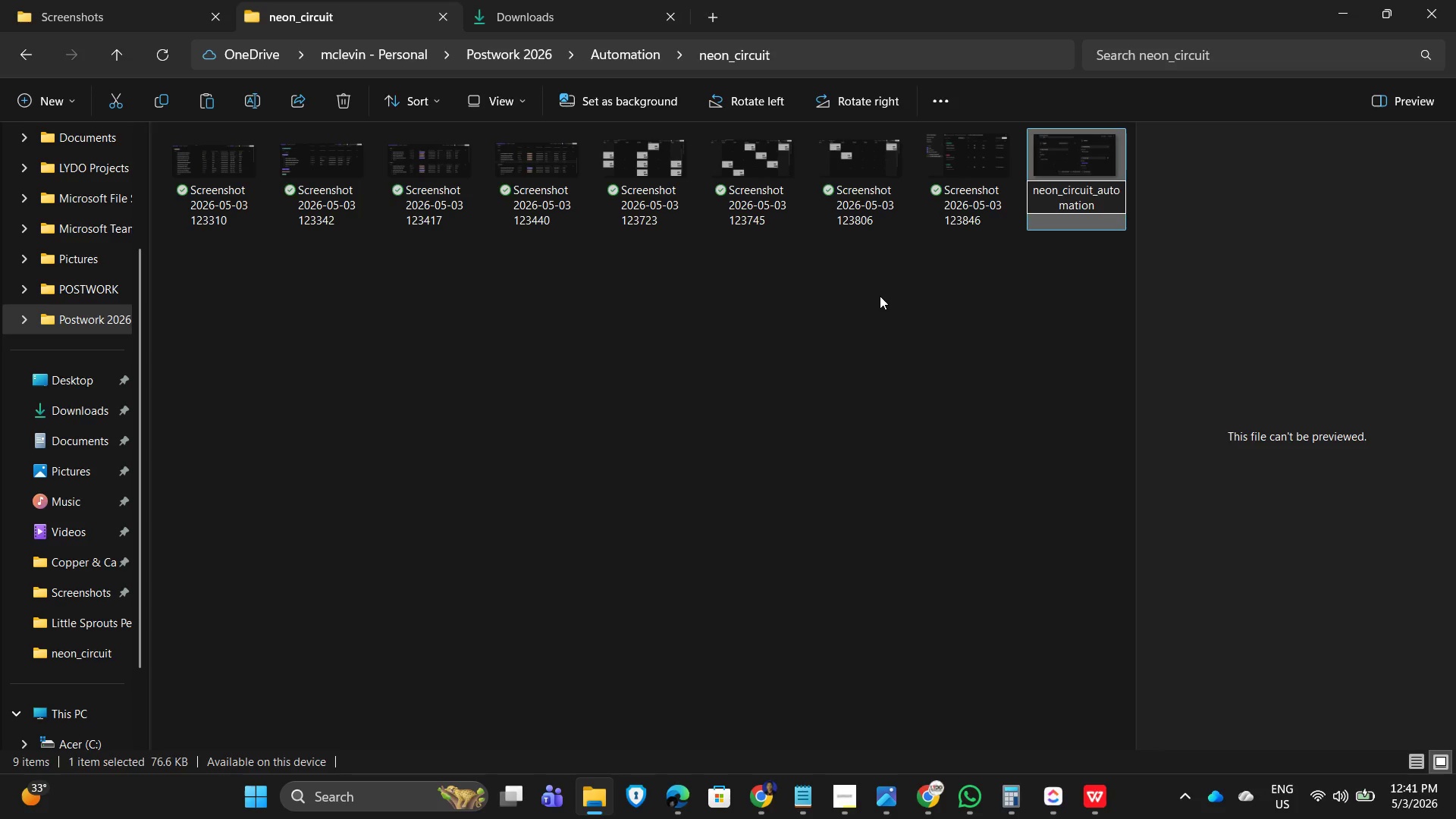 
type(_setup)
 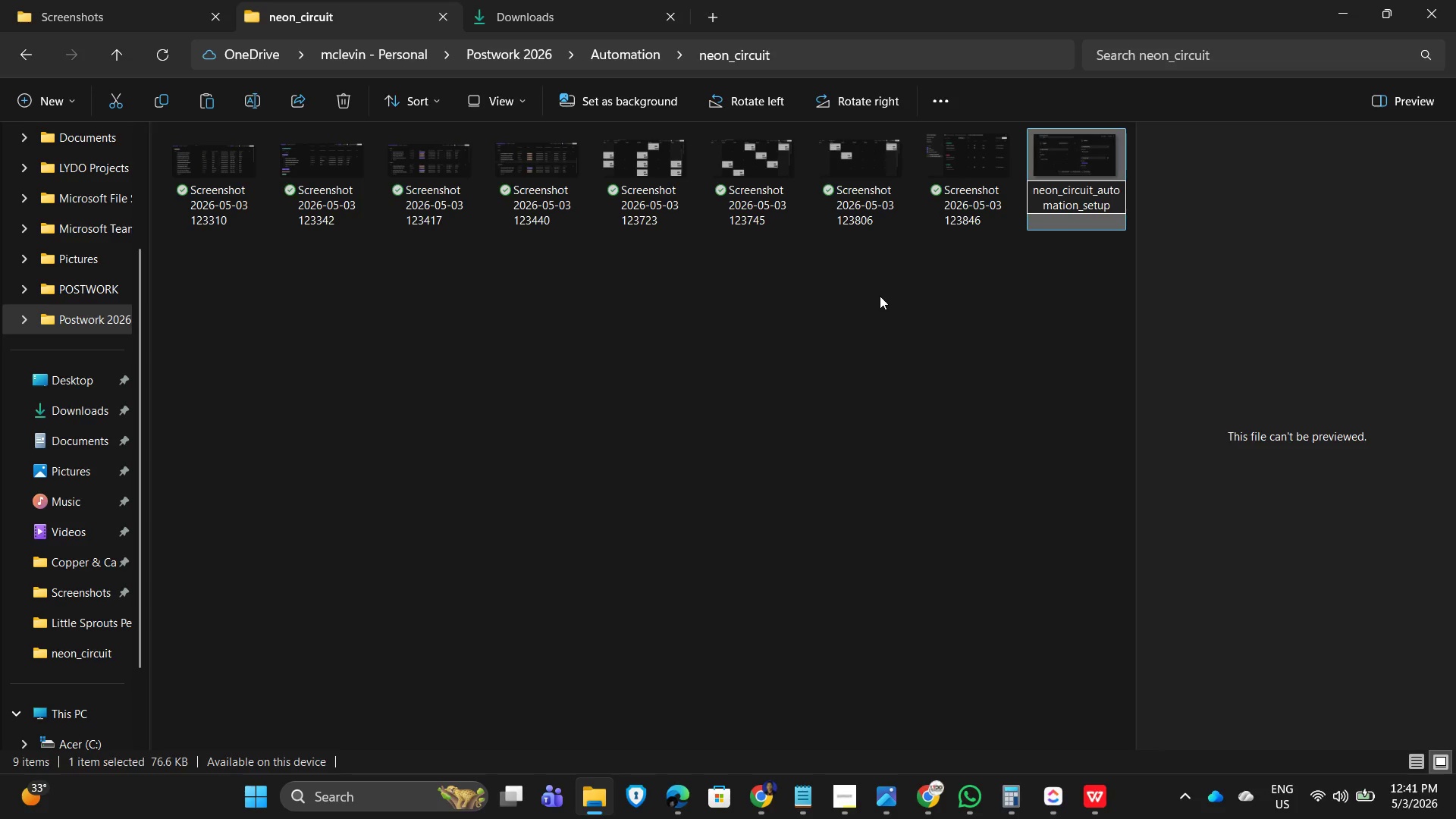 
left_click([1013, 319])
 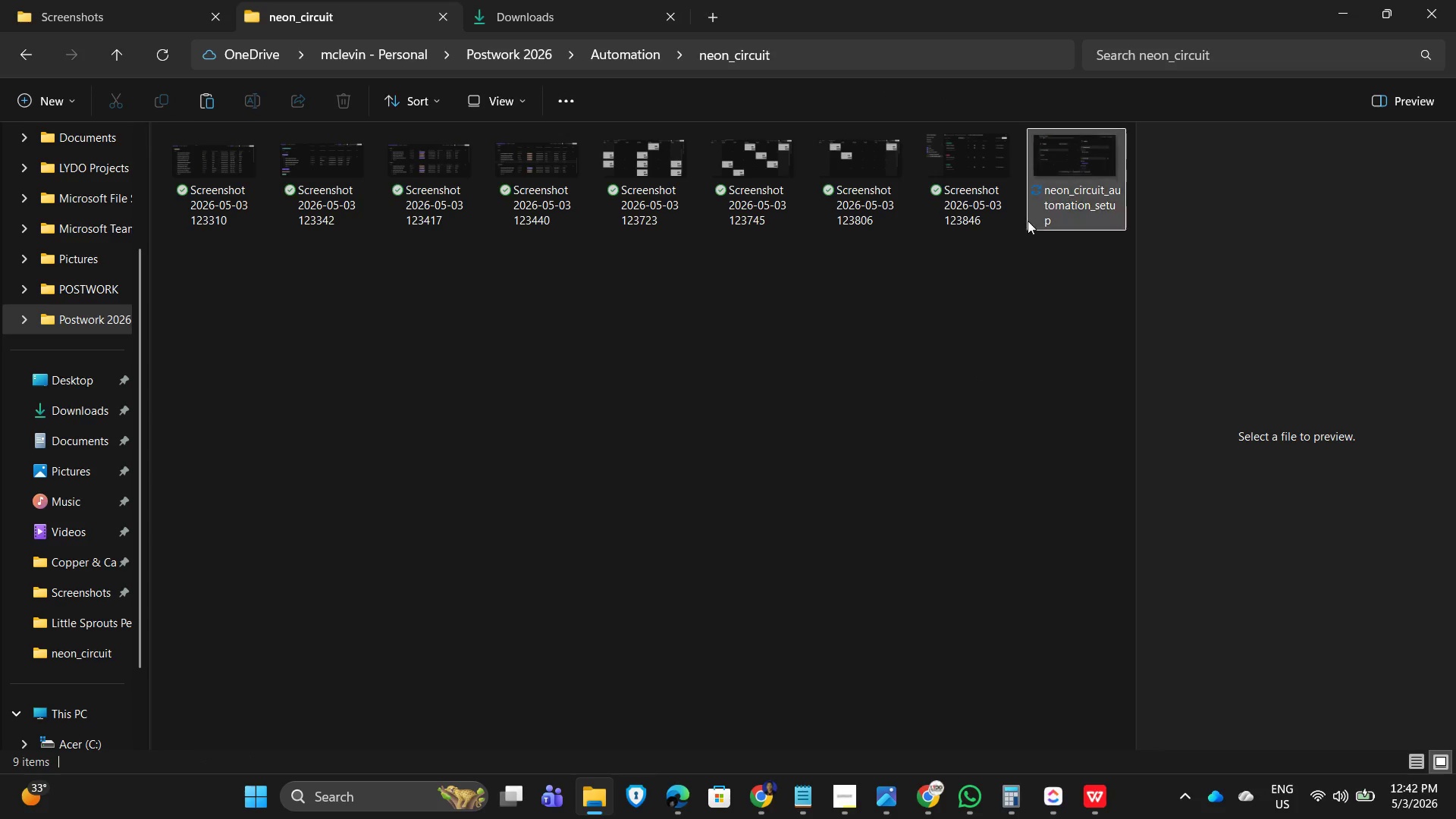 
left_click([939, 194])
 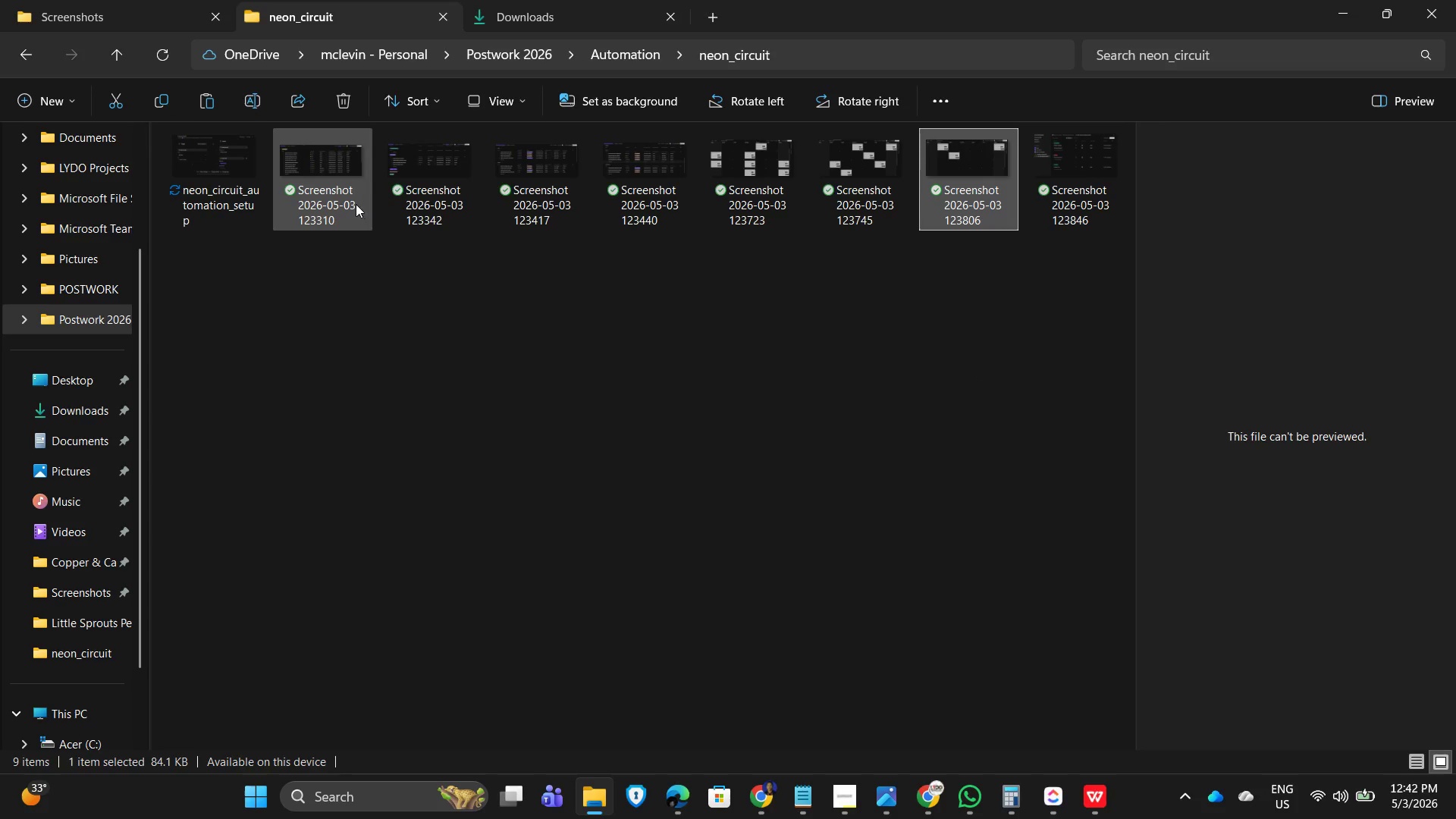 
left_click([447, 341])
 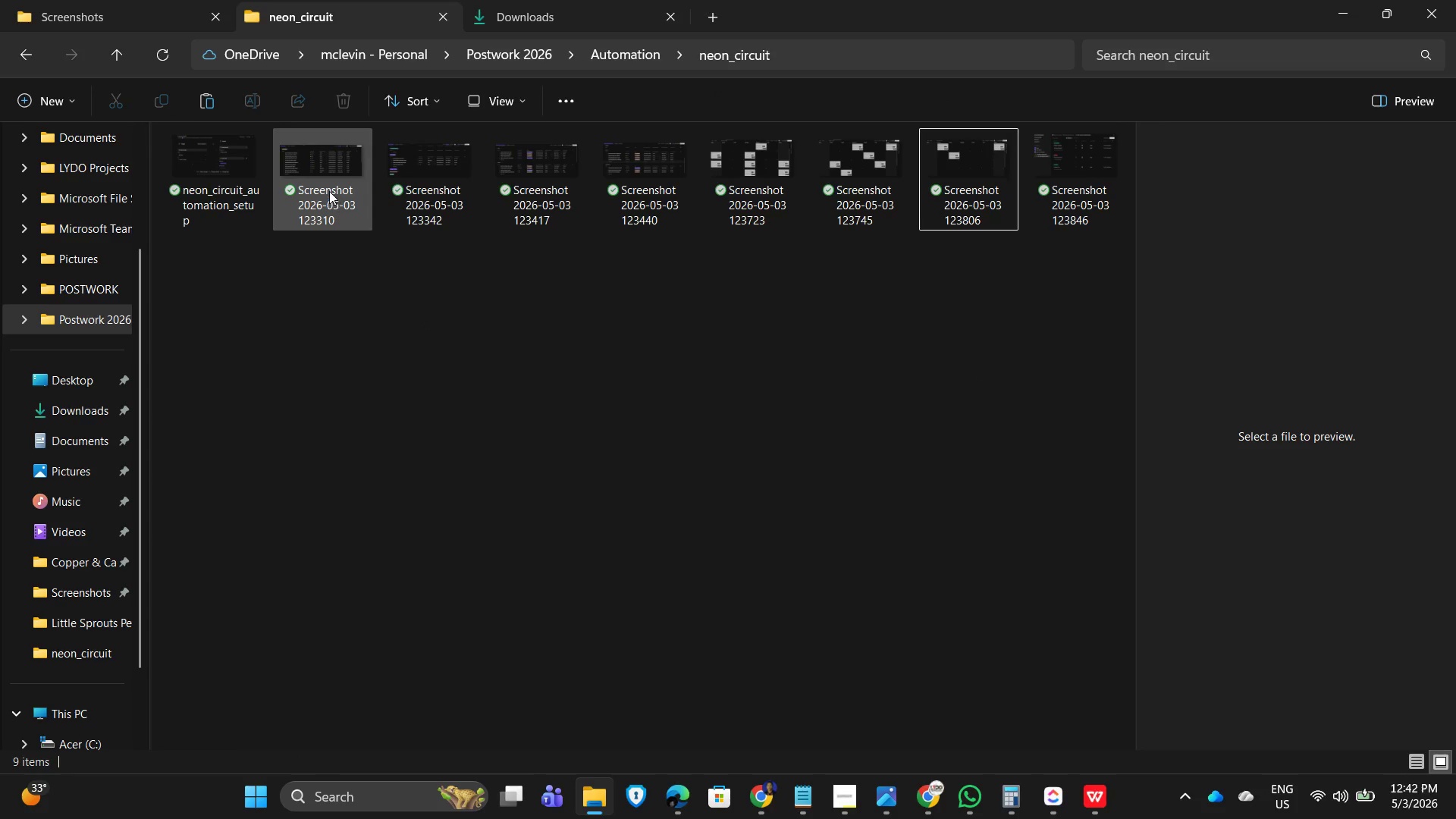 
double_click([329, 191])
 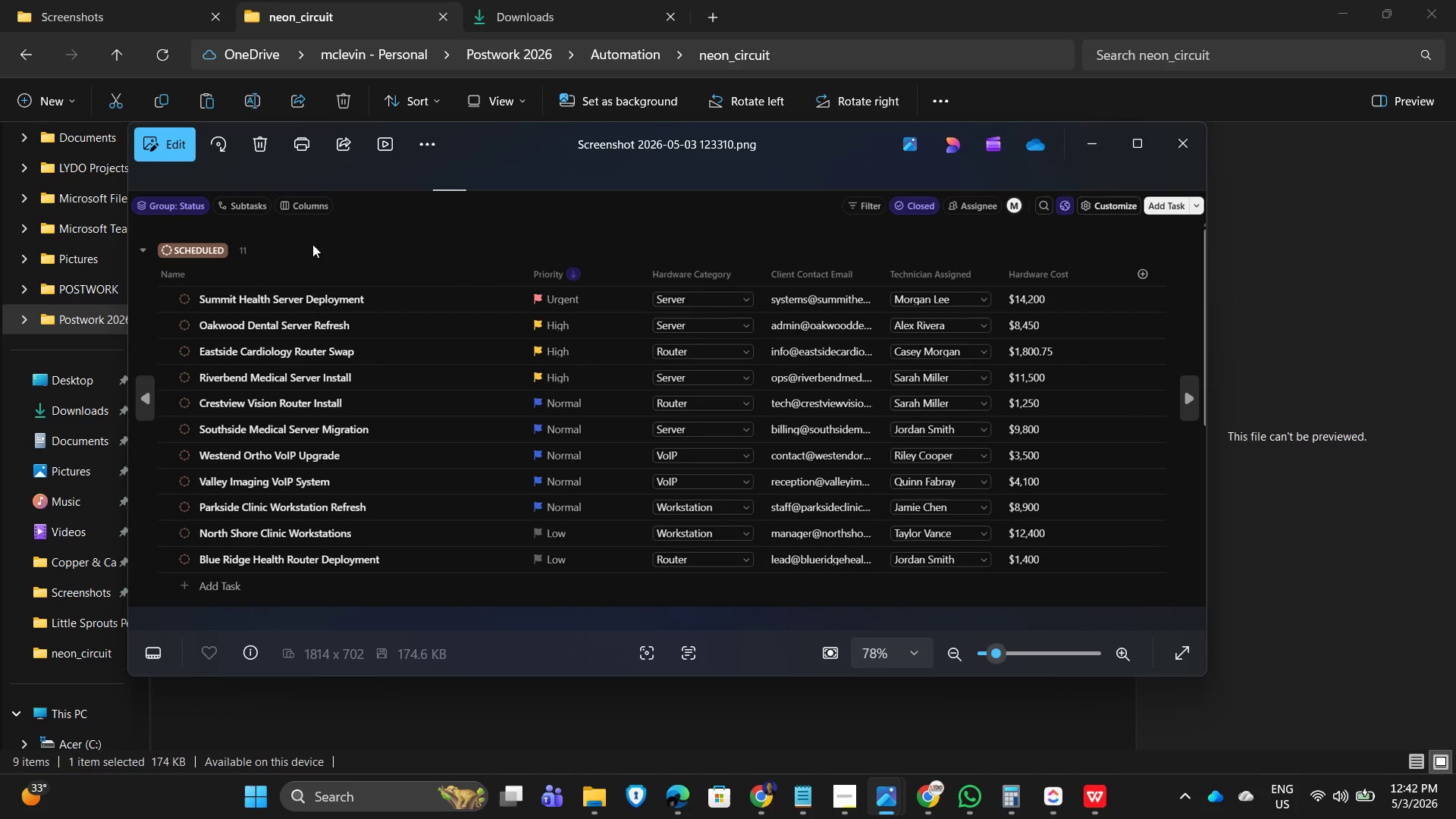 
scroll: coordinate [527, 390], scroll_direction: down, amount: 3.0
 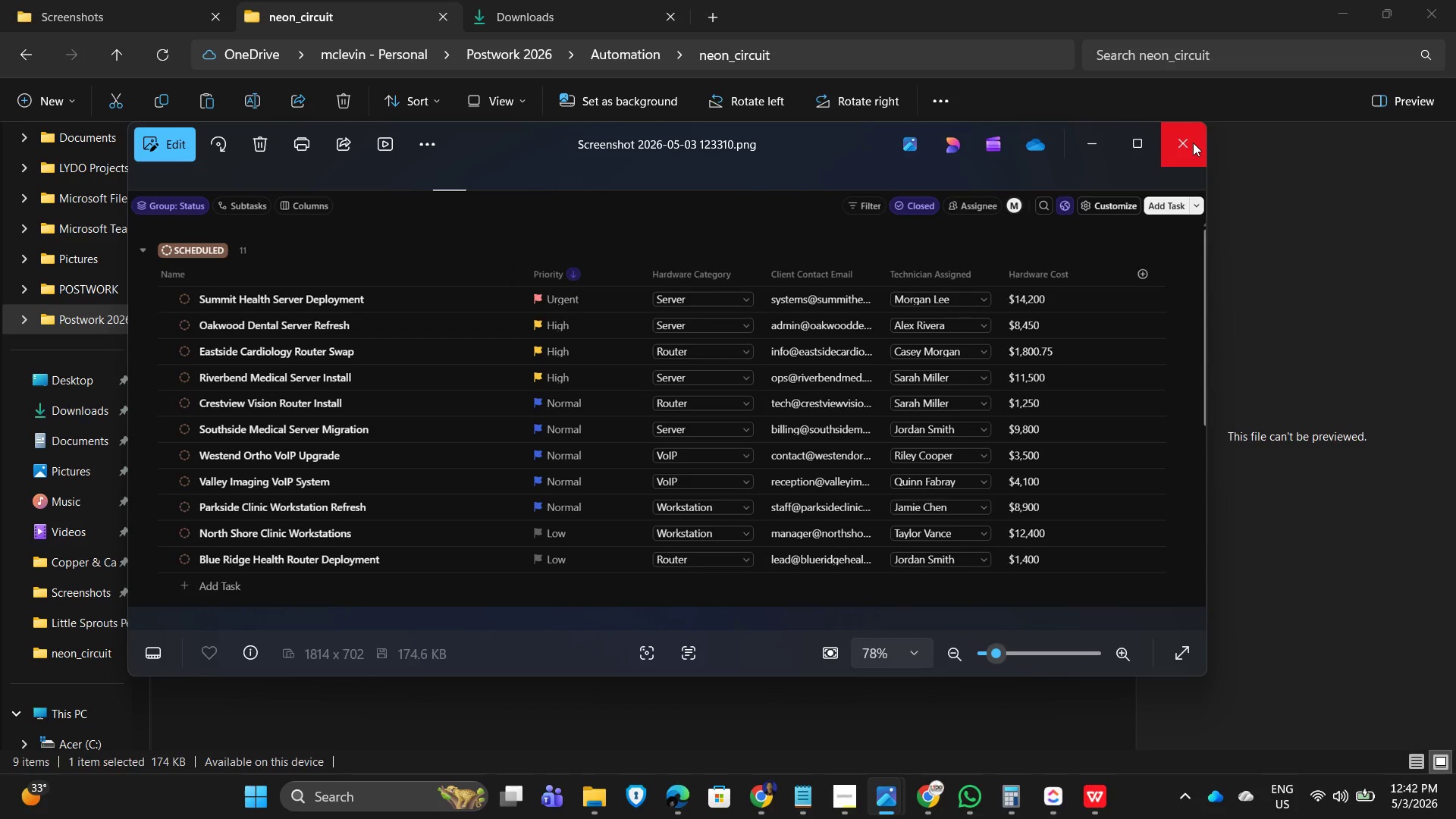 
left_click([1193, 143])
 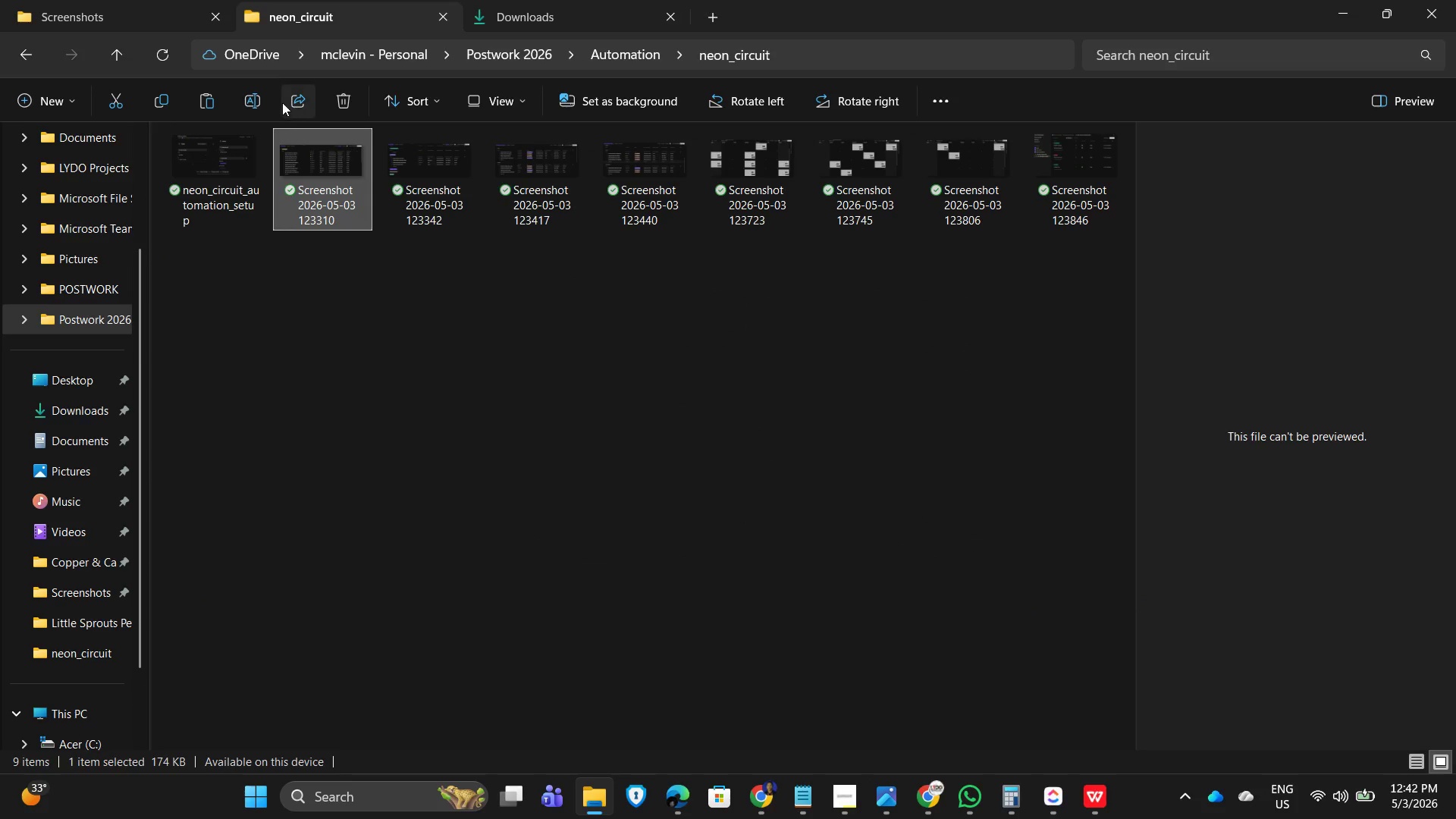 
left_click([256, 101])
 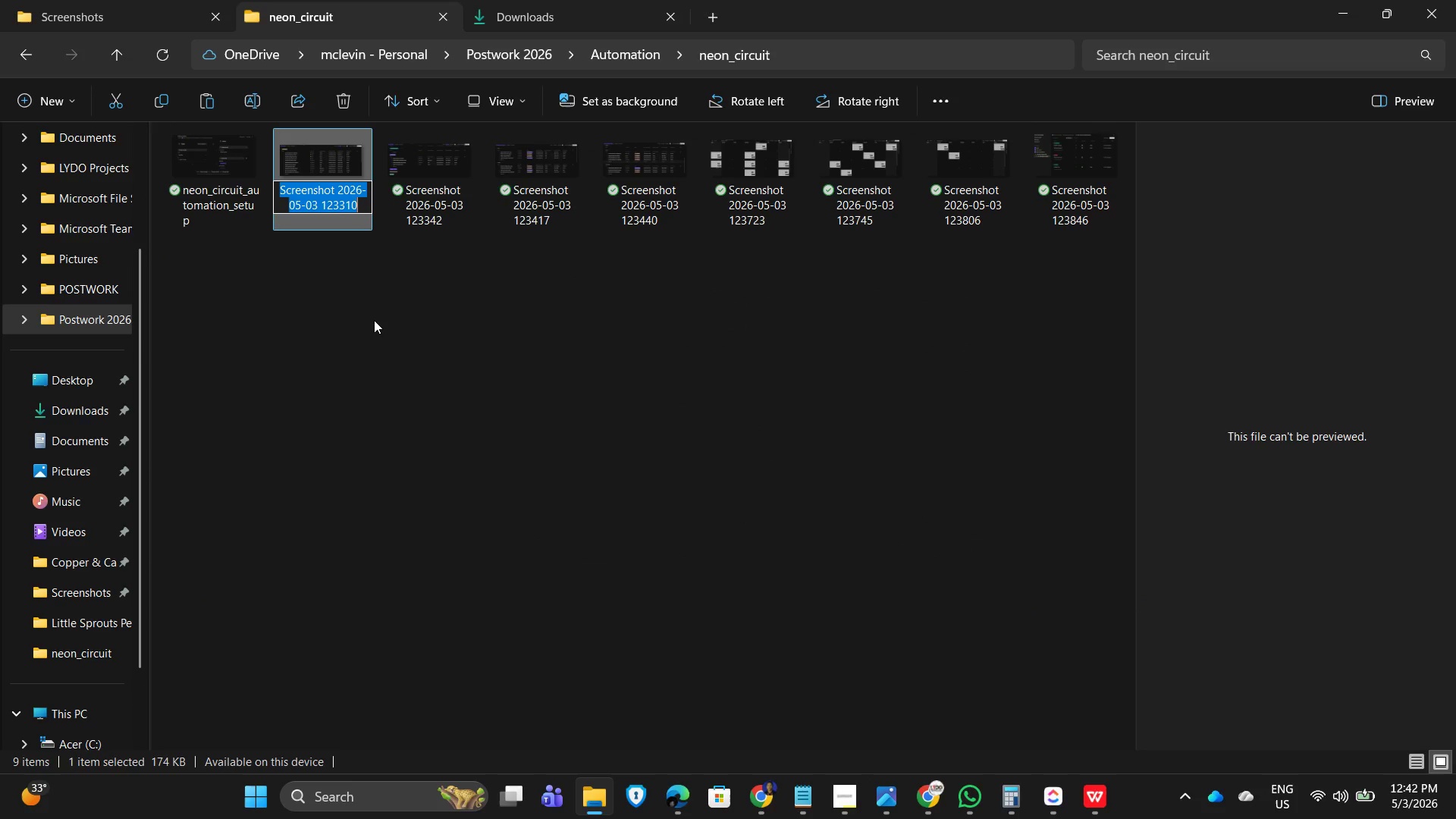 
type(neon_circuit-)
key(Backspace)
type(_listV)
key(Backspace)
type(_ciew)
 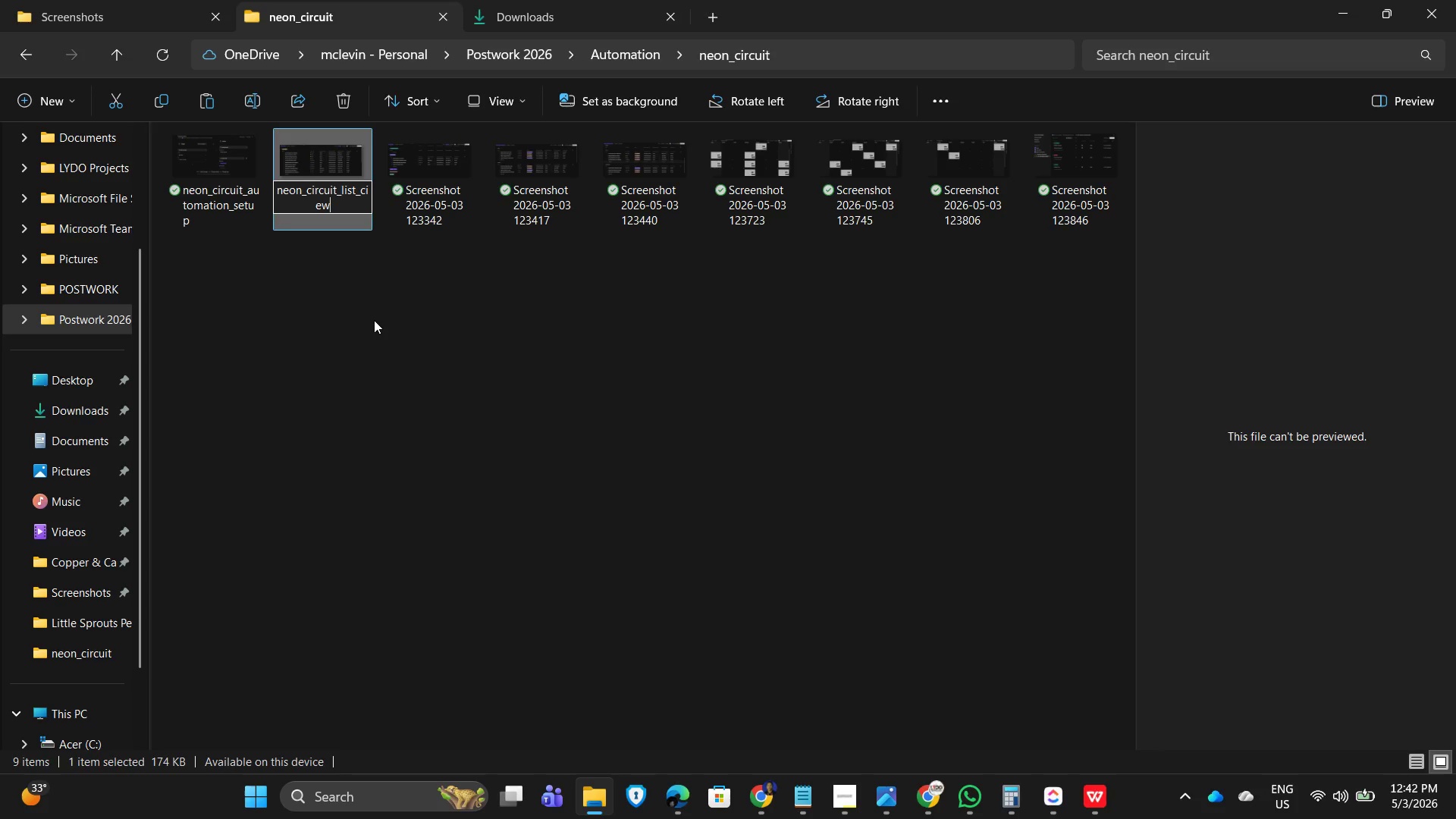 
wait(8.33)
 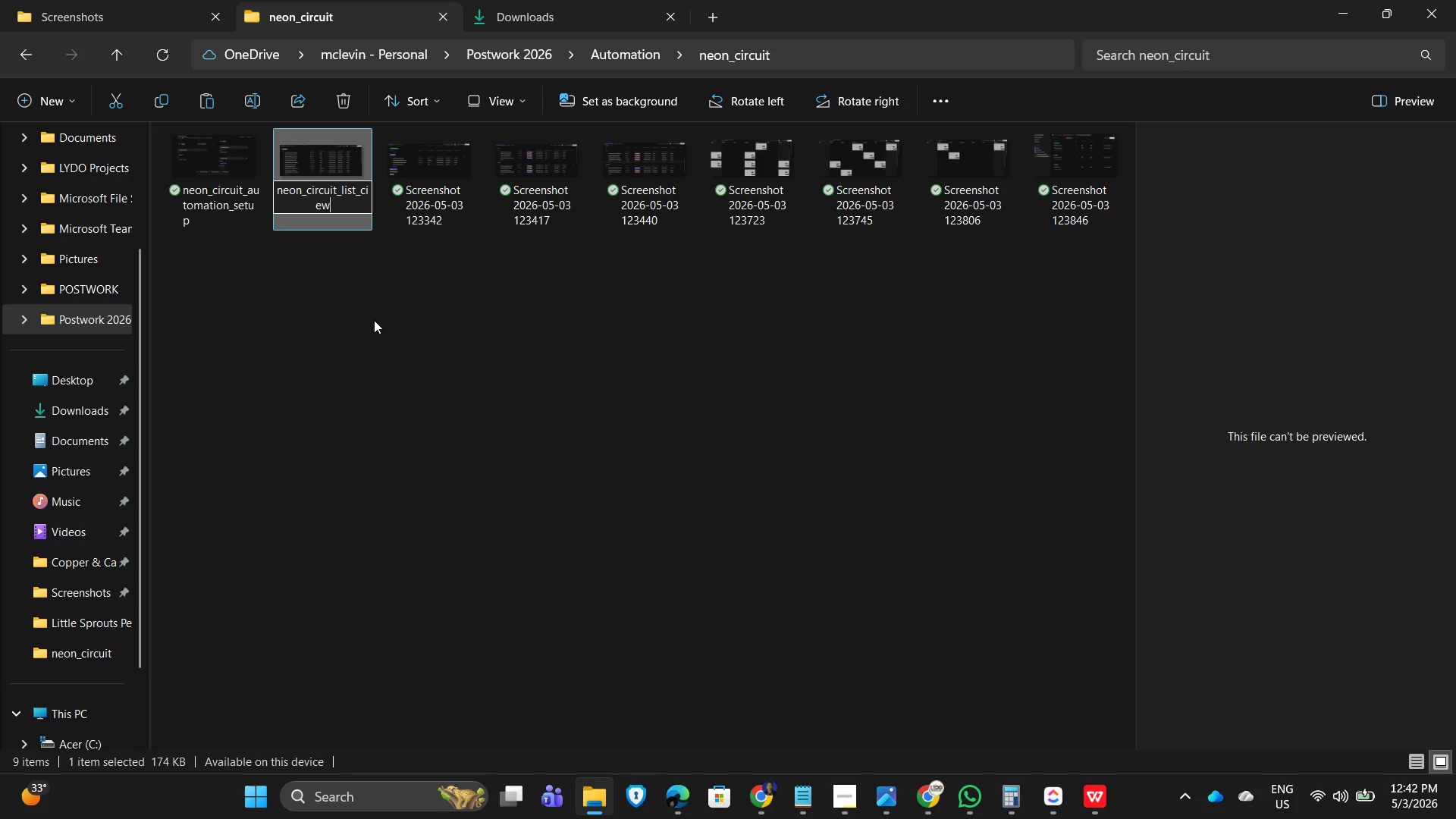 
left_click([366, 190])
 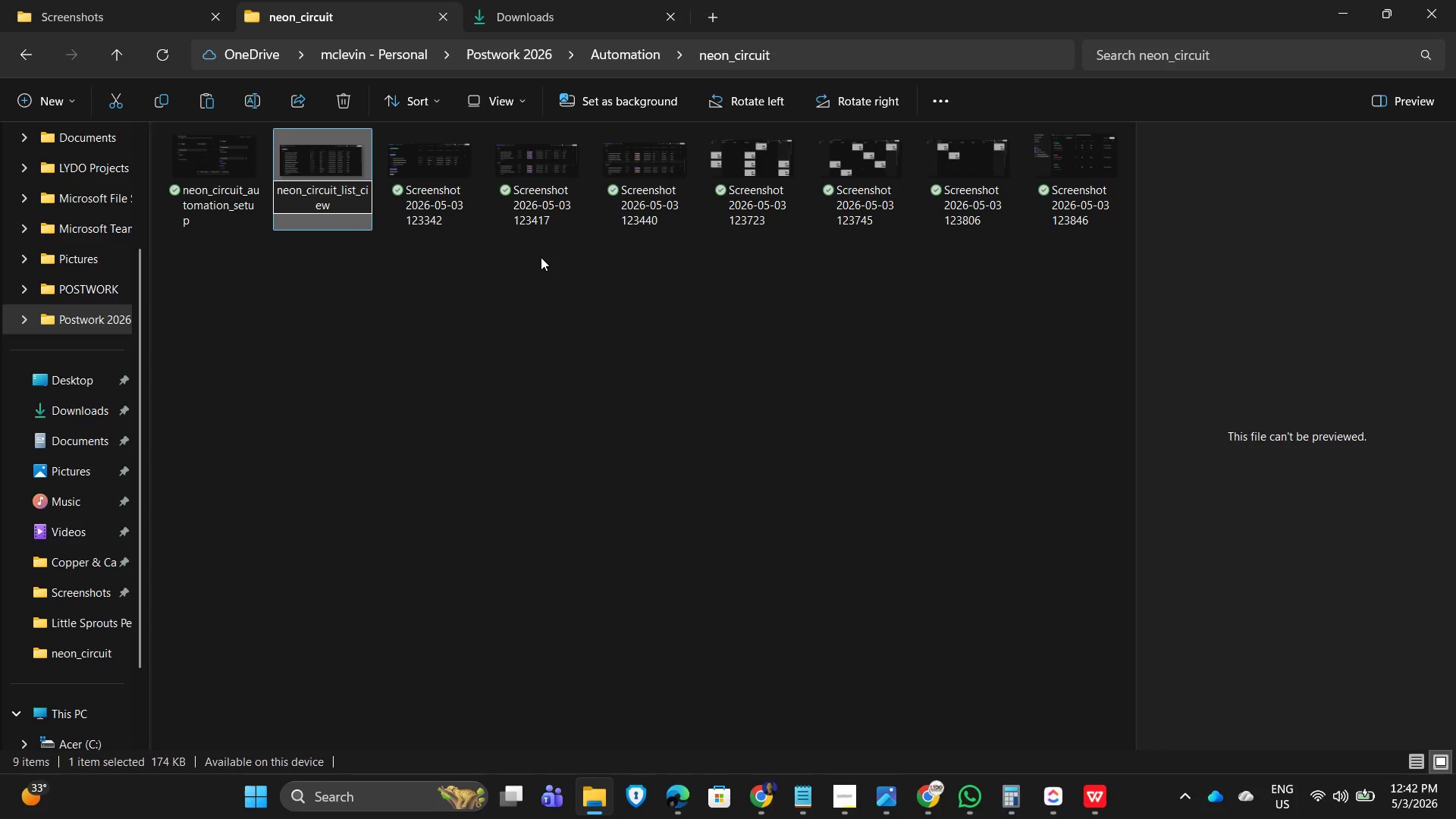 
key(Backspace)
 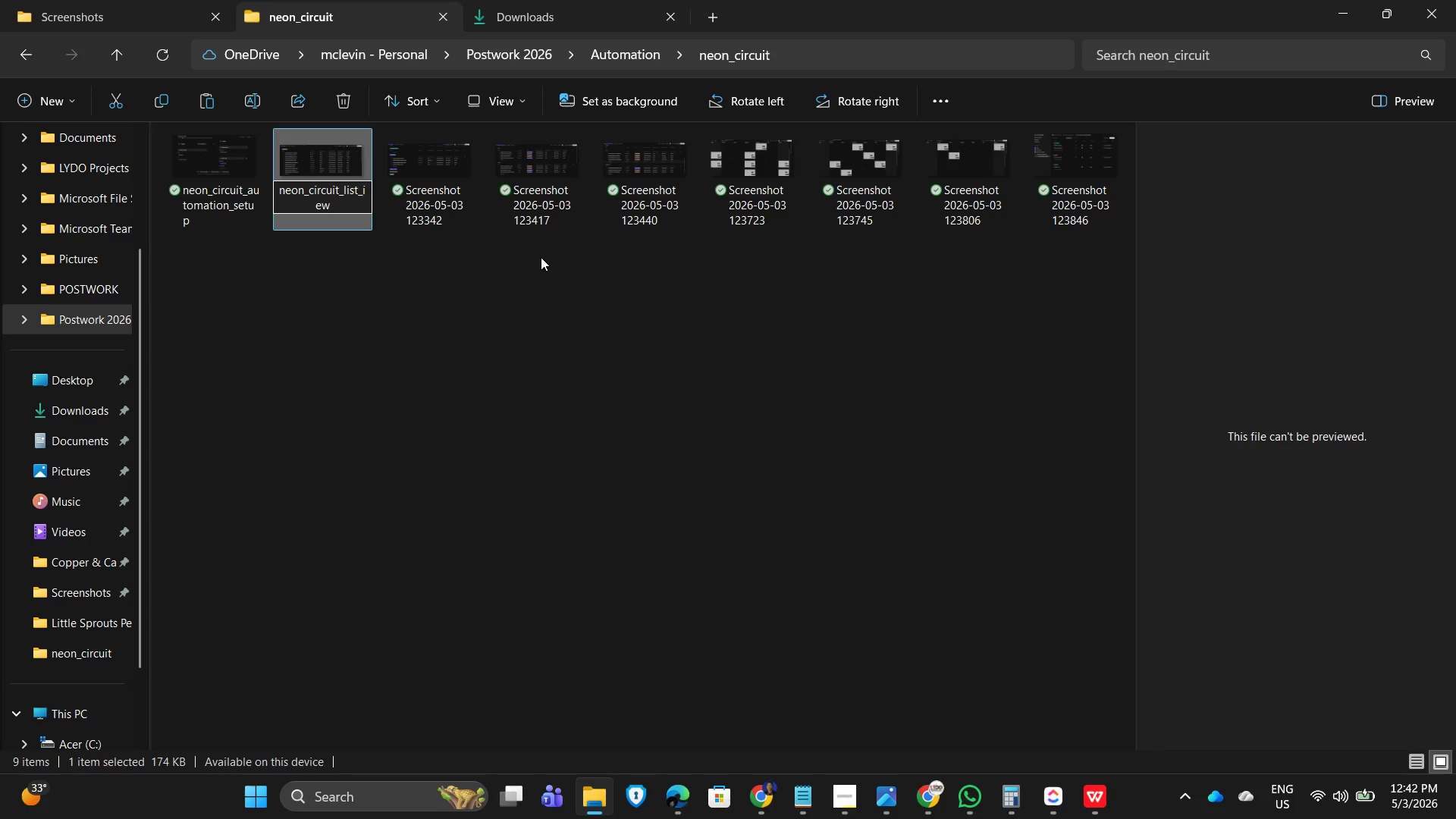 
key(V)
 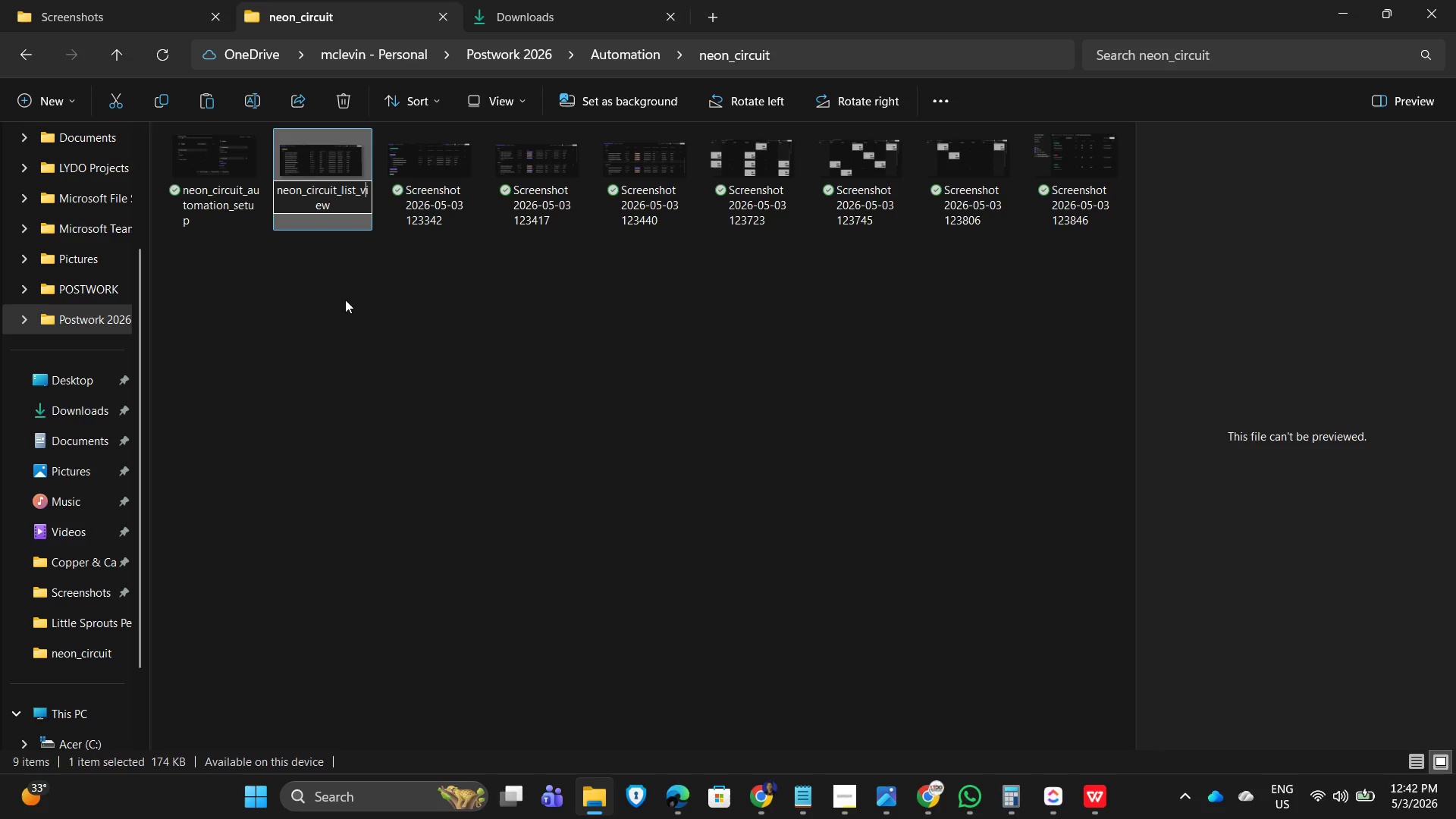 
left_click([345, 300])
 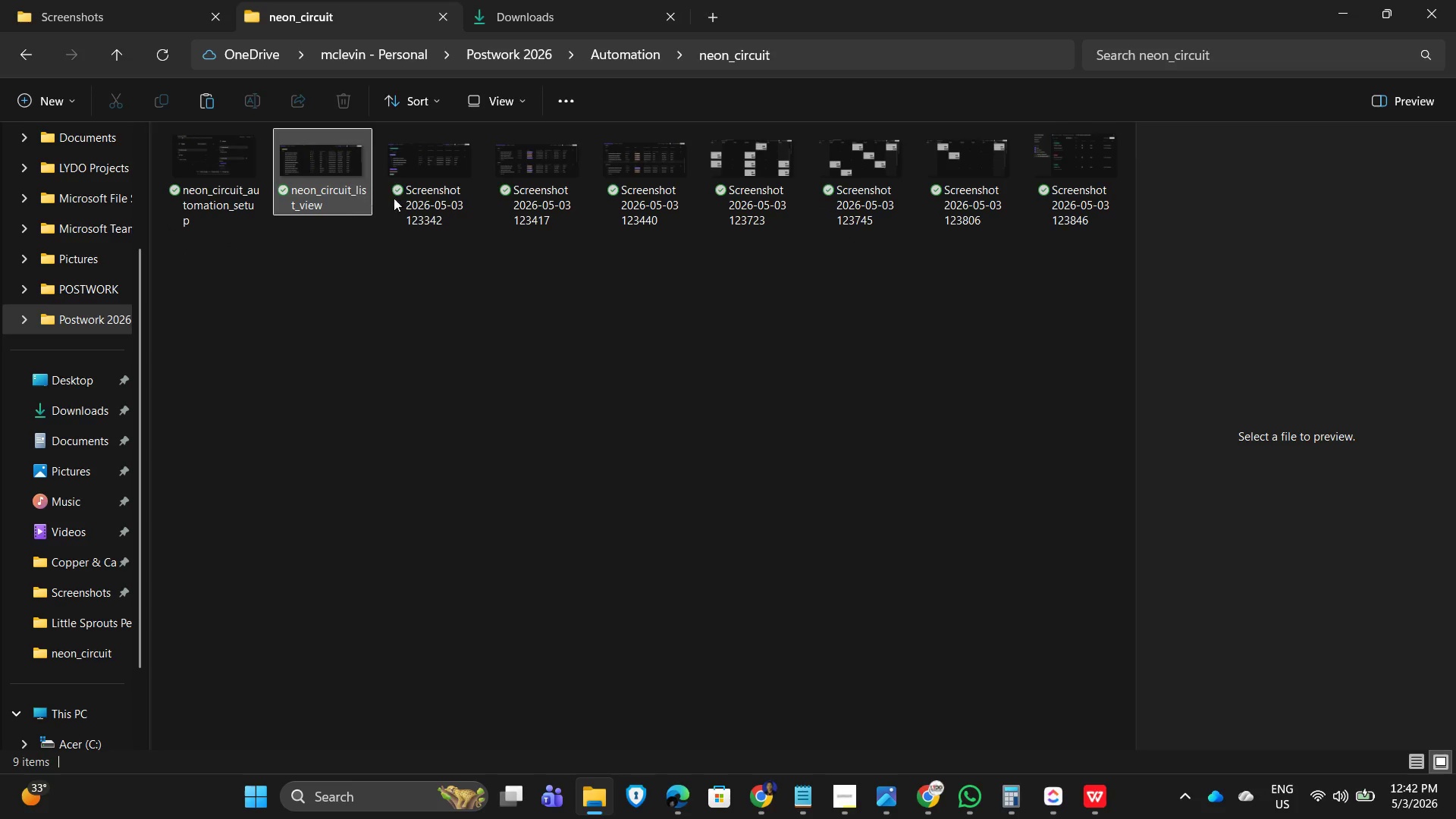 
double_click([441, 190])
 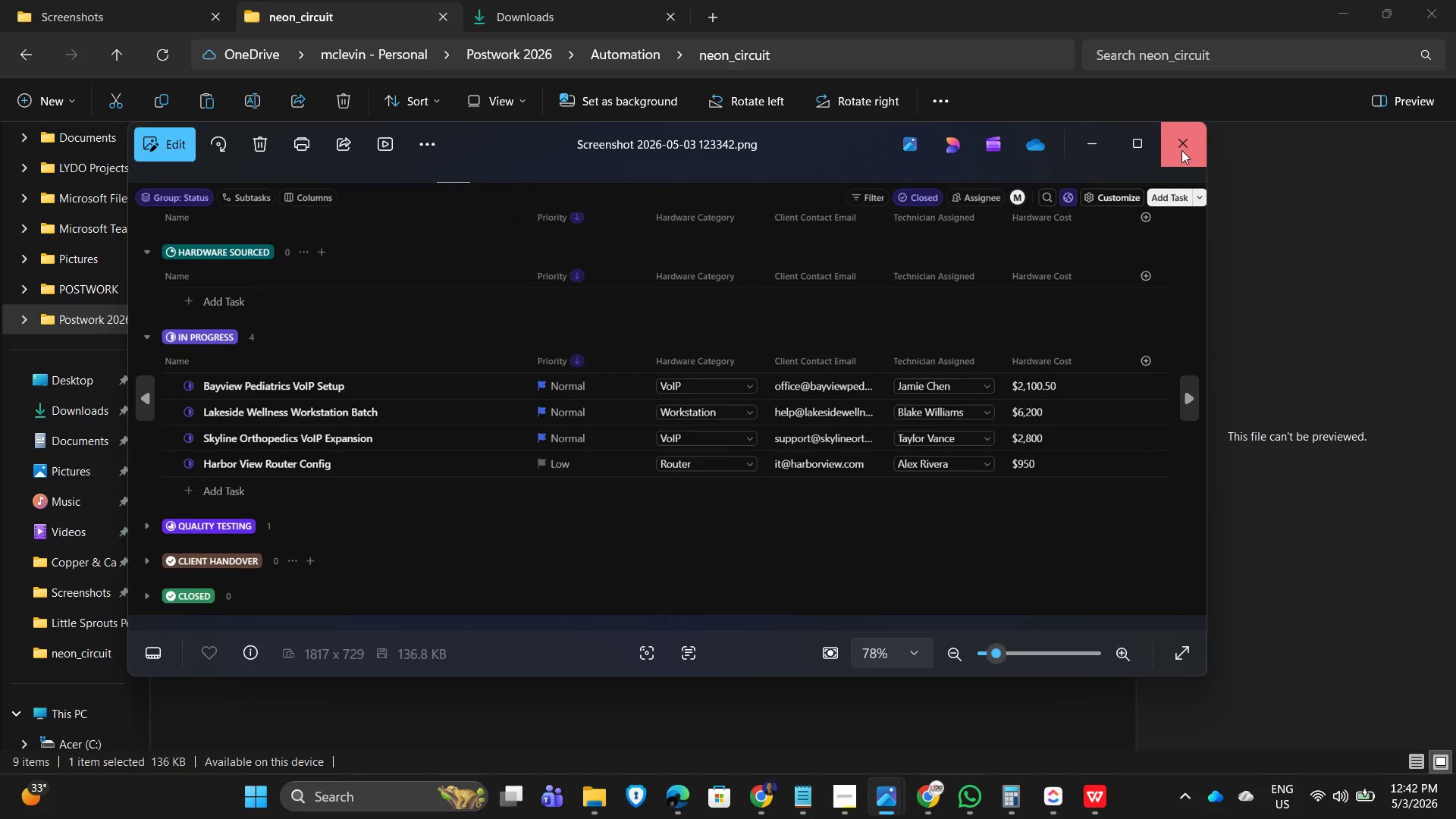 
left_click_drag(start_coordinate=[492, 329], to_coordinate=[488, 323])
 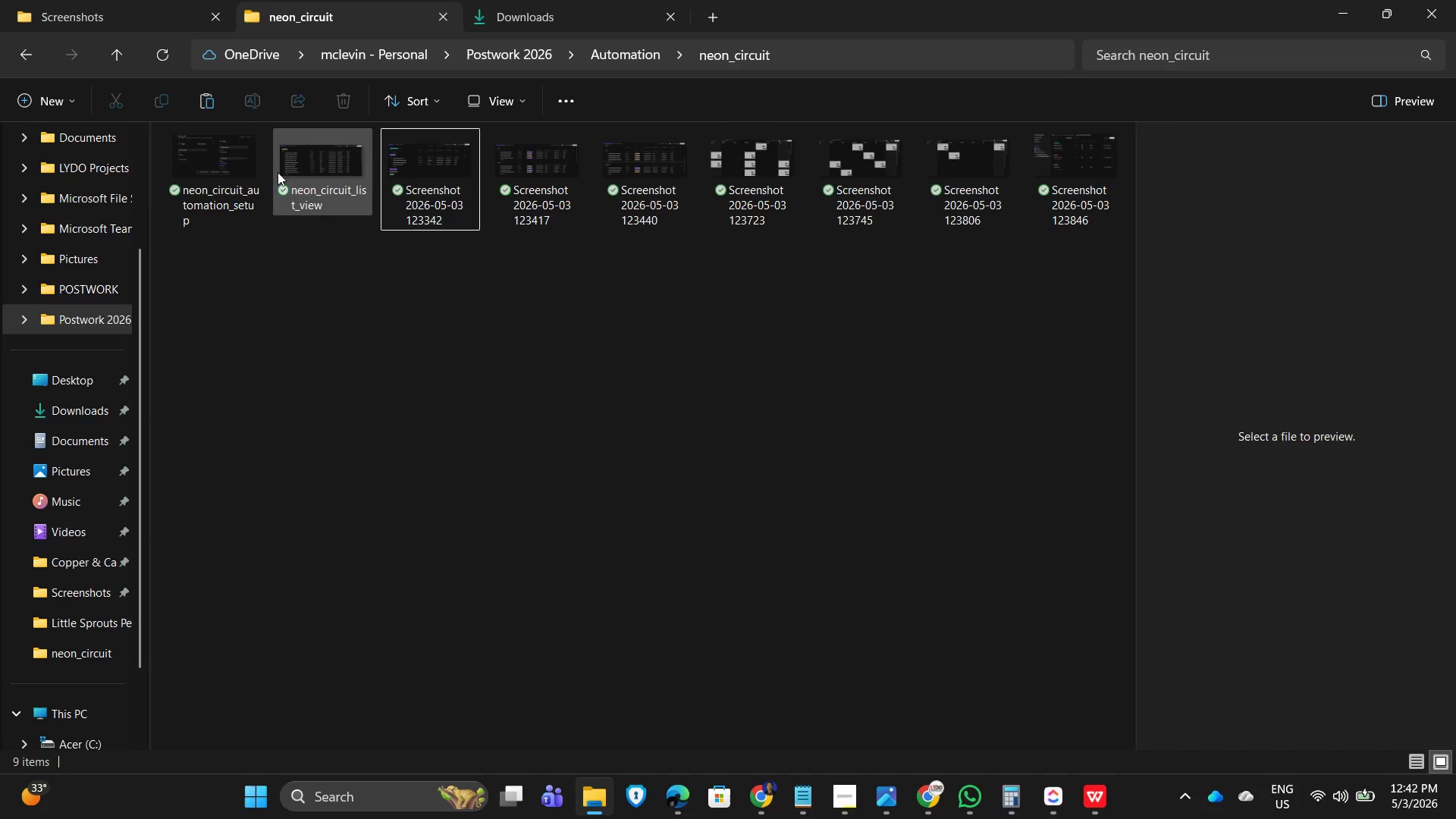 
left_click([278, 172])
 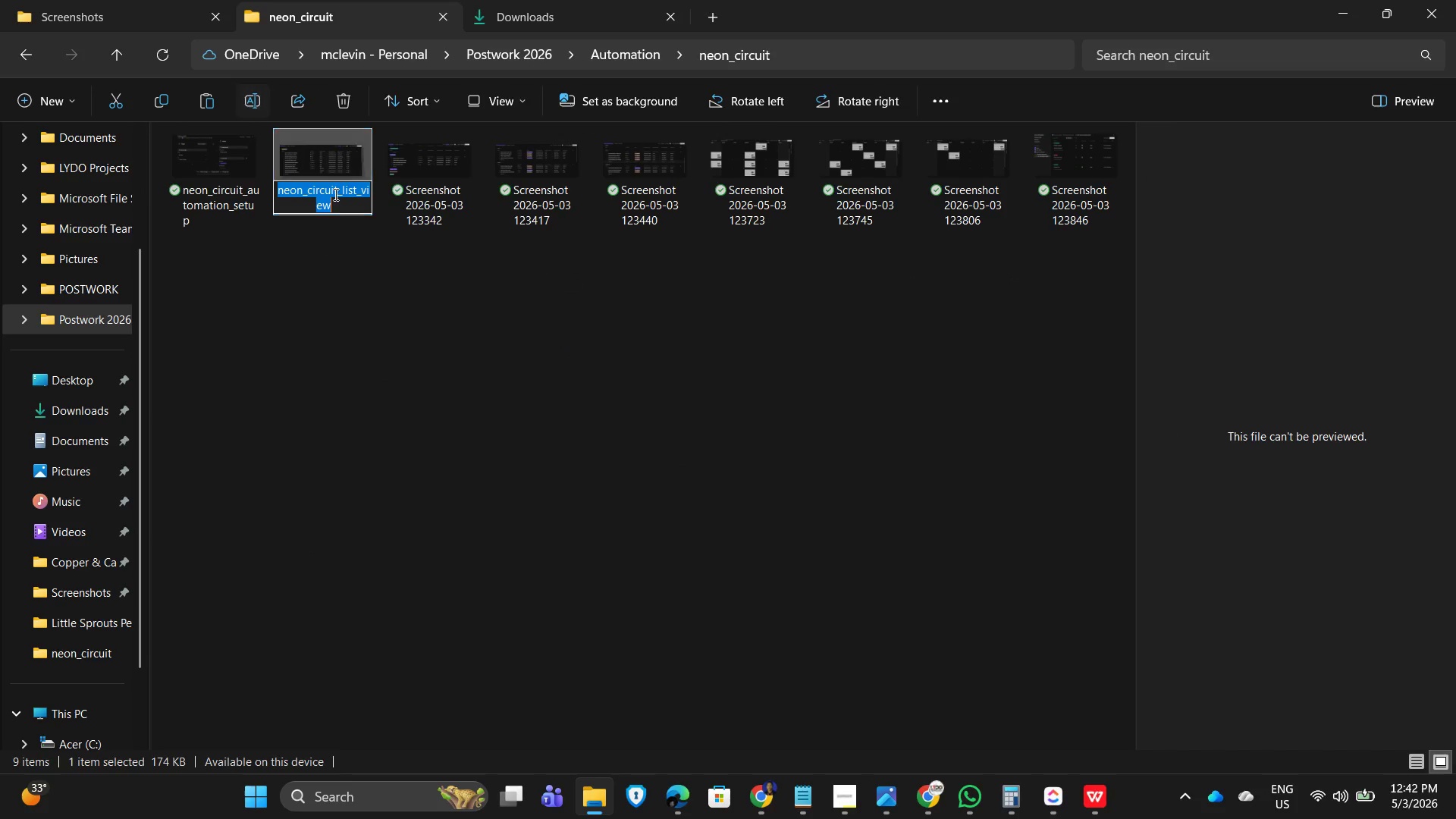 
key(Control+C)
 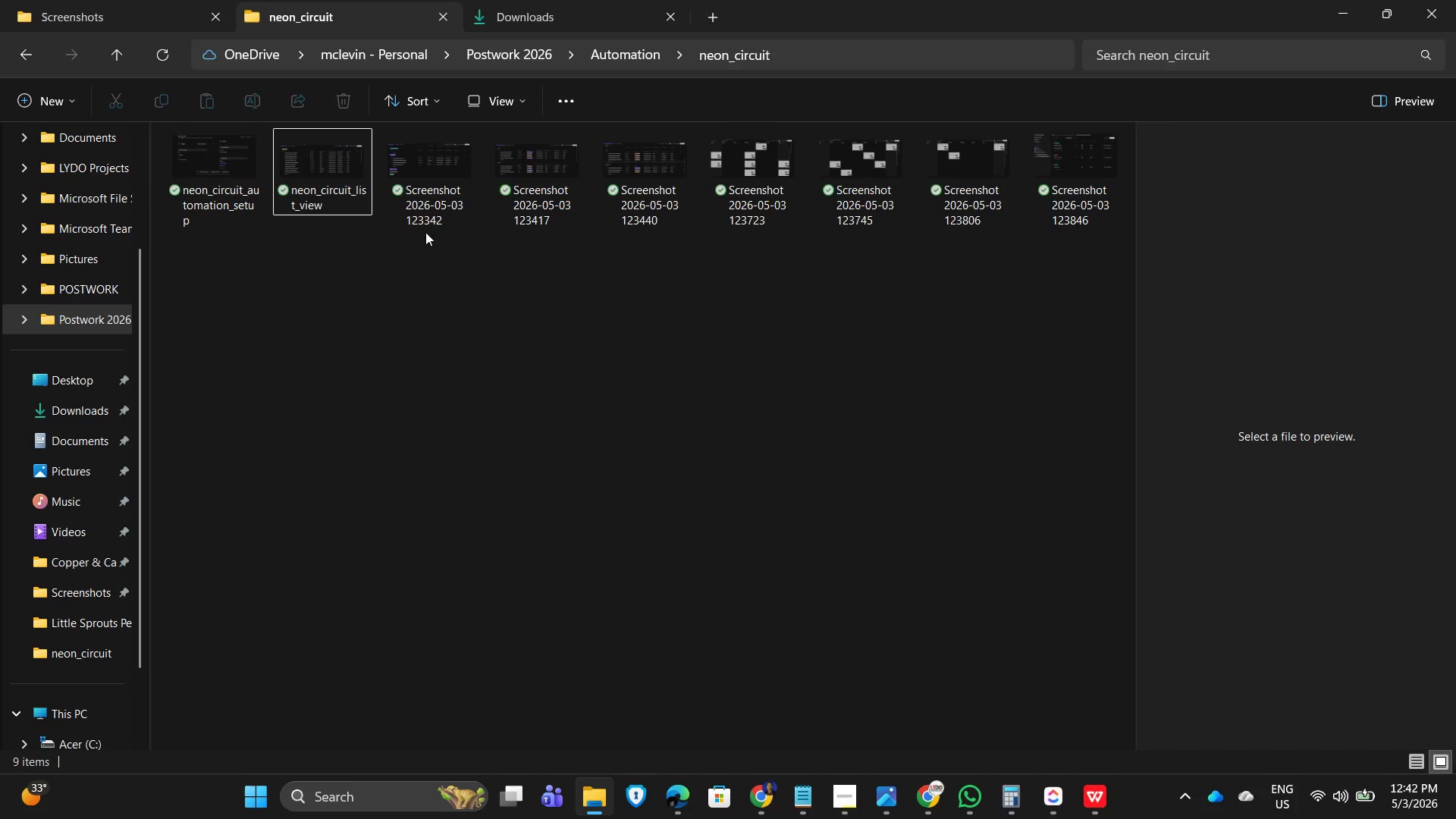 
double_click([418, 201])
 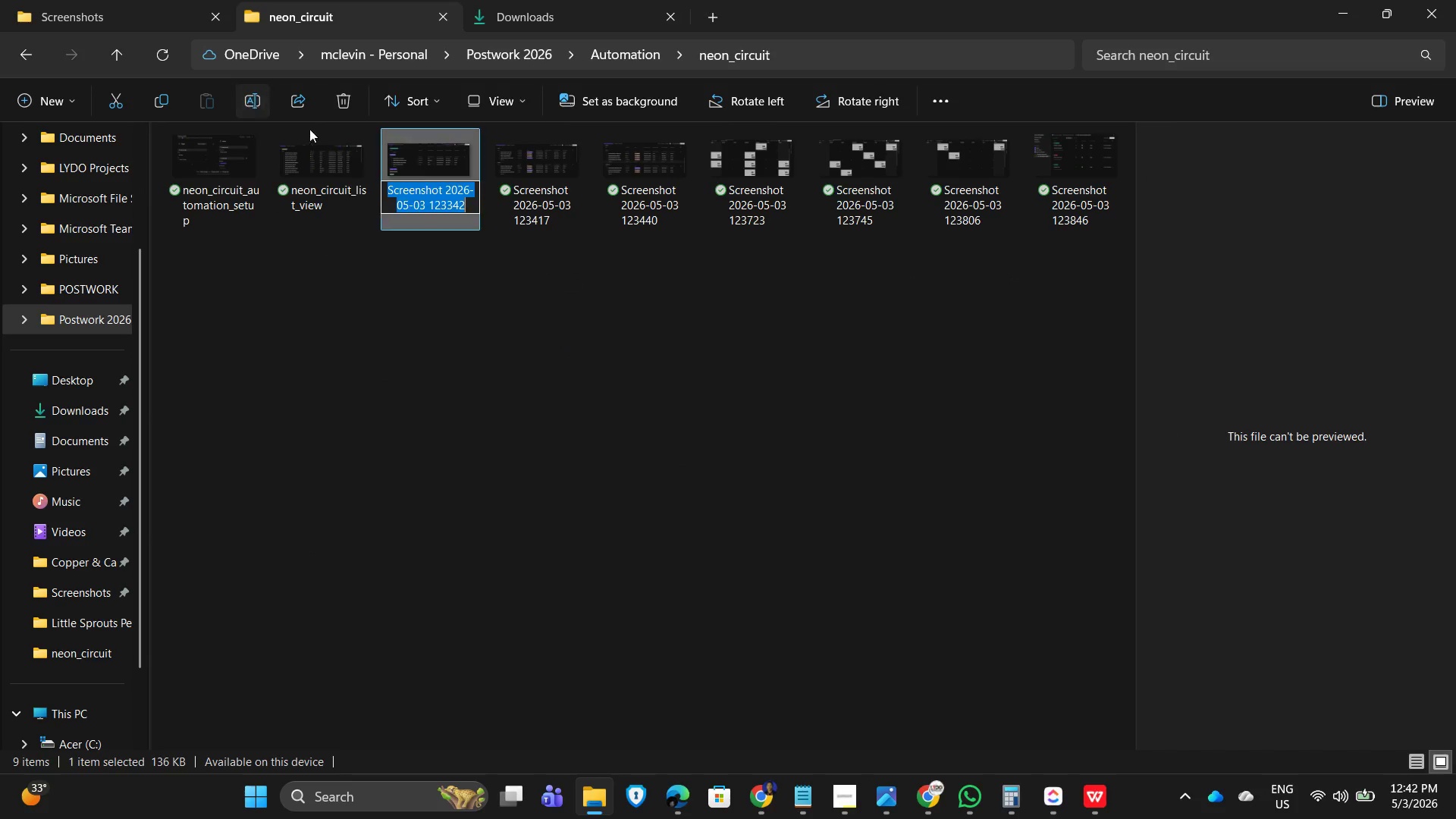 
key(Control+V)
 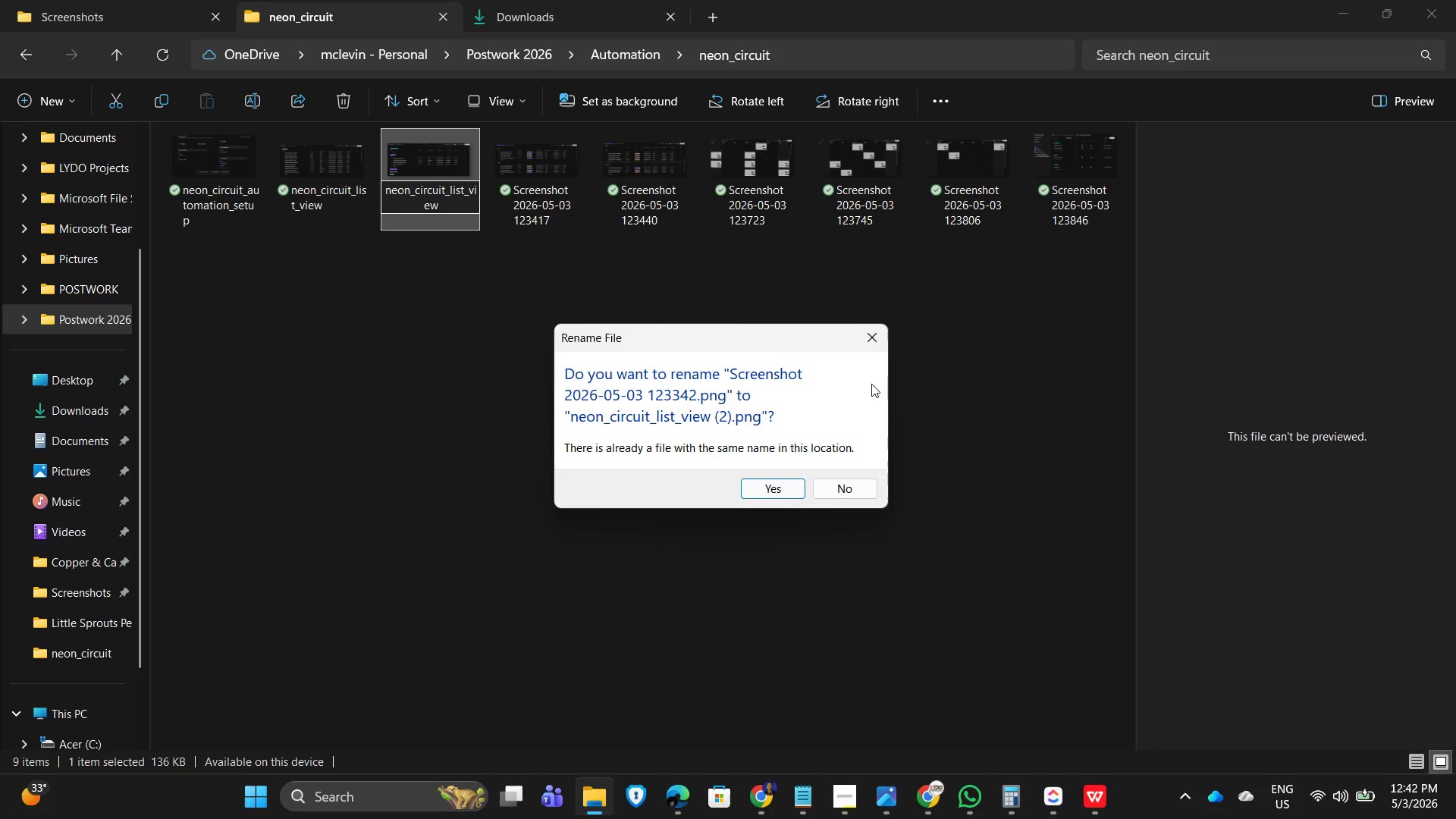 
left_click([880, 334])
 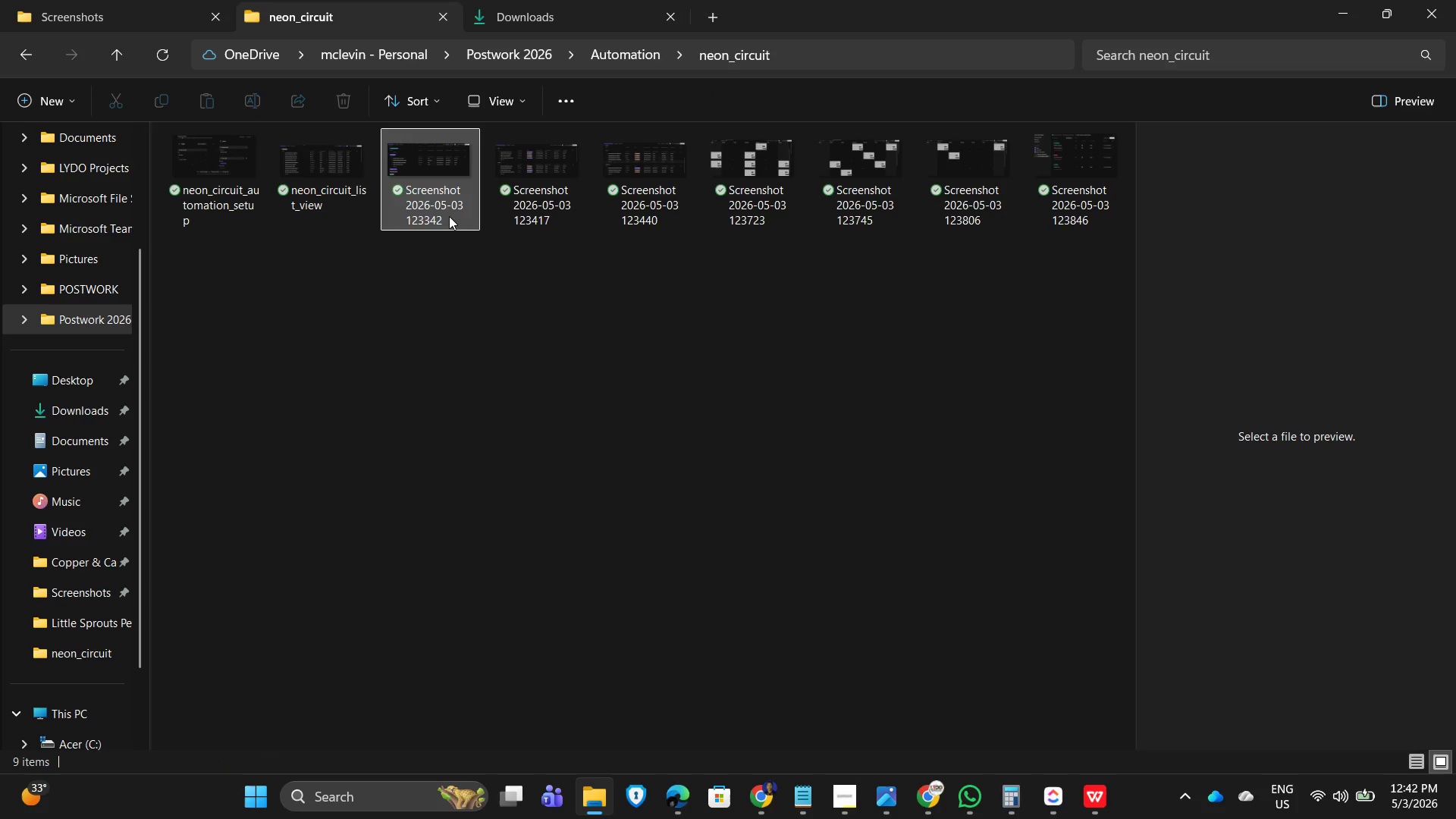 
left_click([428, 210])
 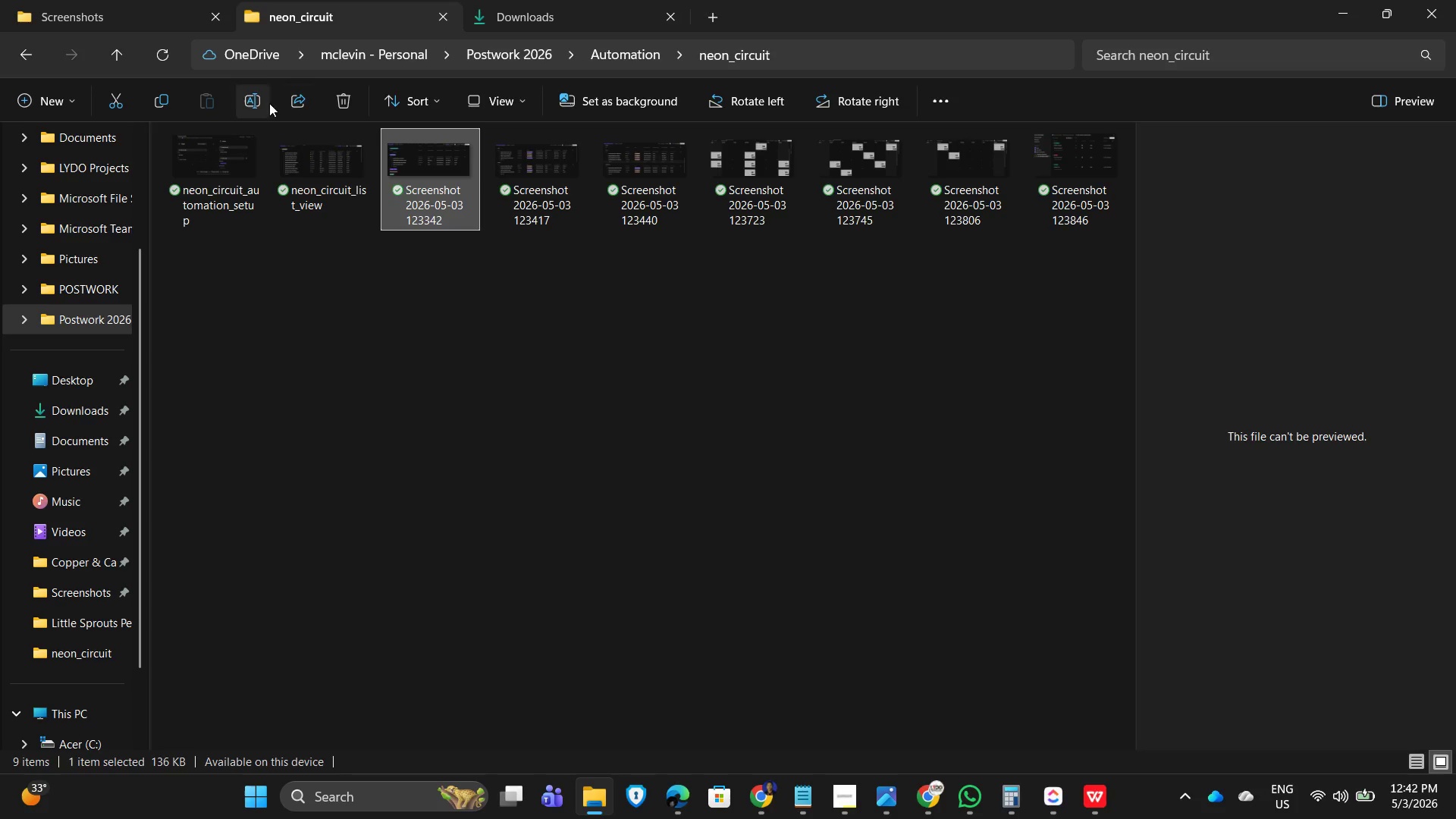 
left_click([249, 102])
 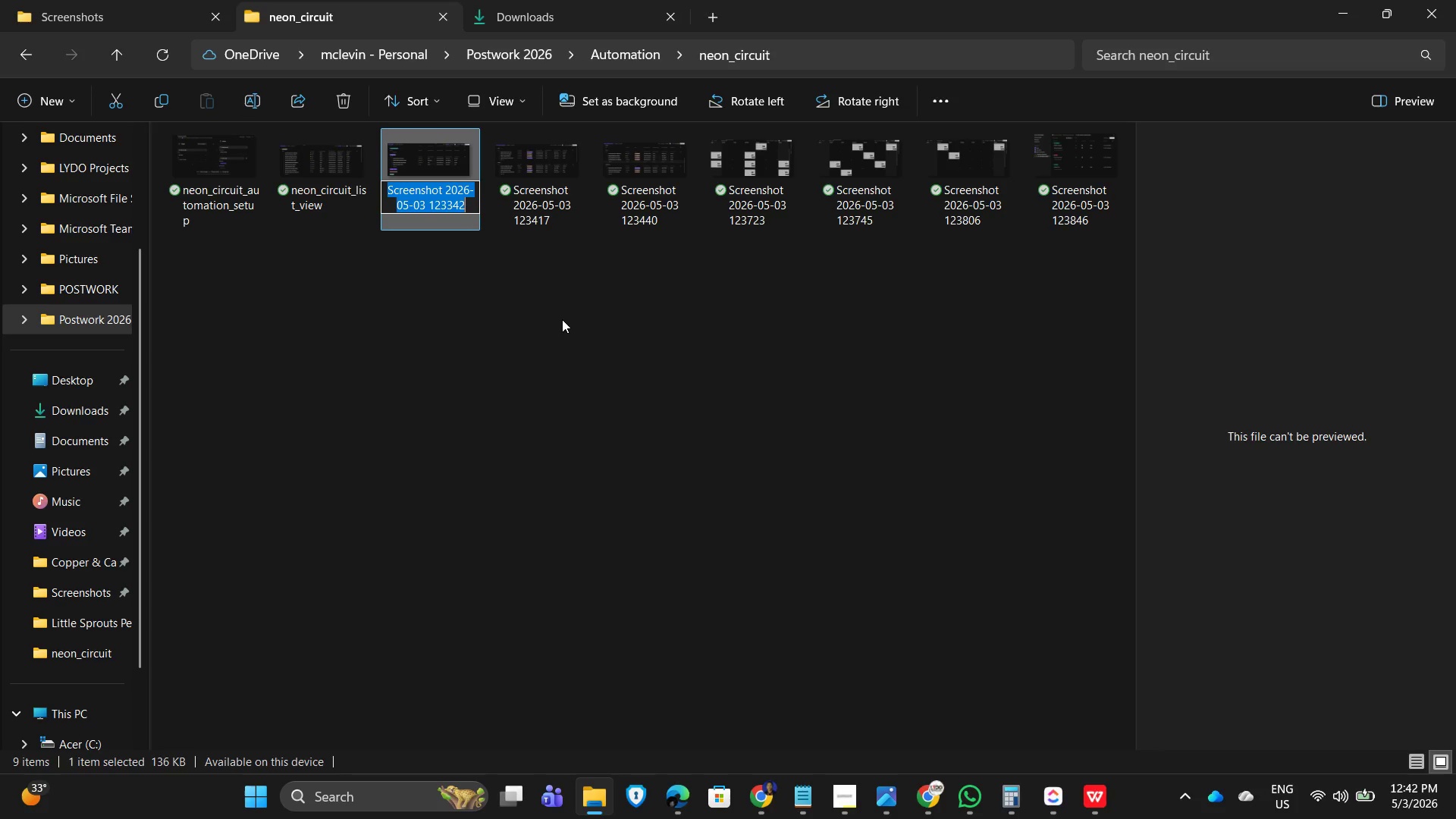 
key(Control+V)
 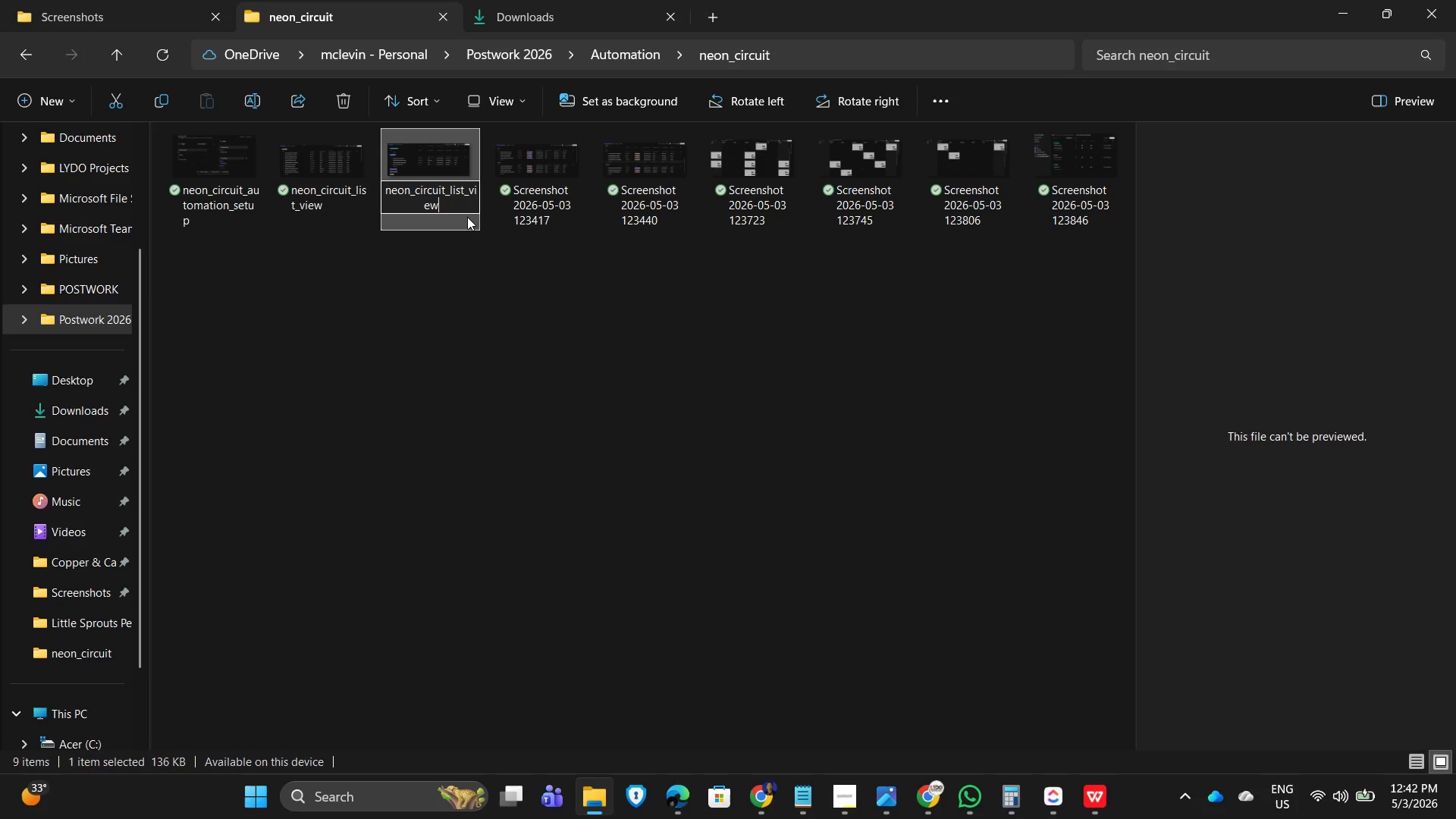 
key(Numpad2)
 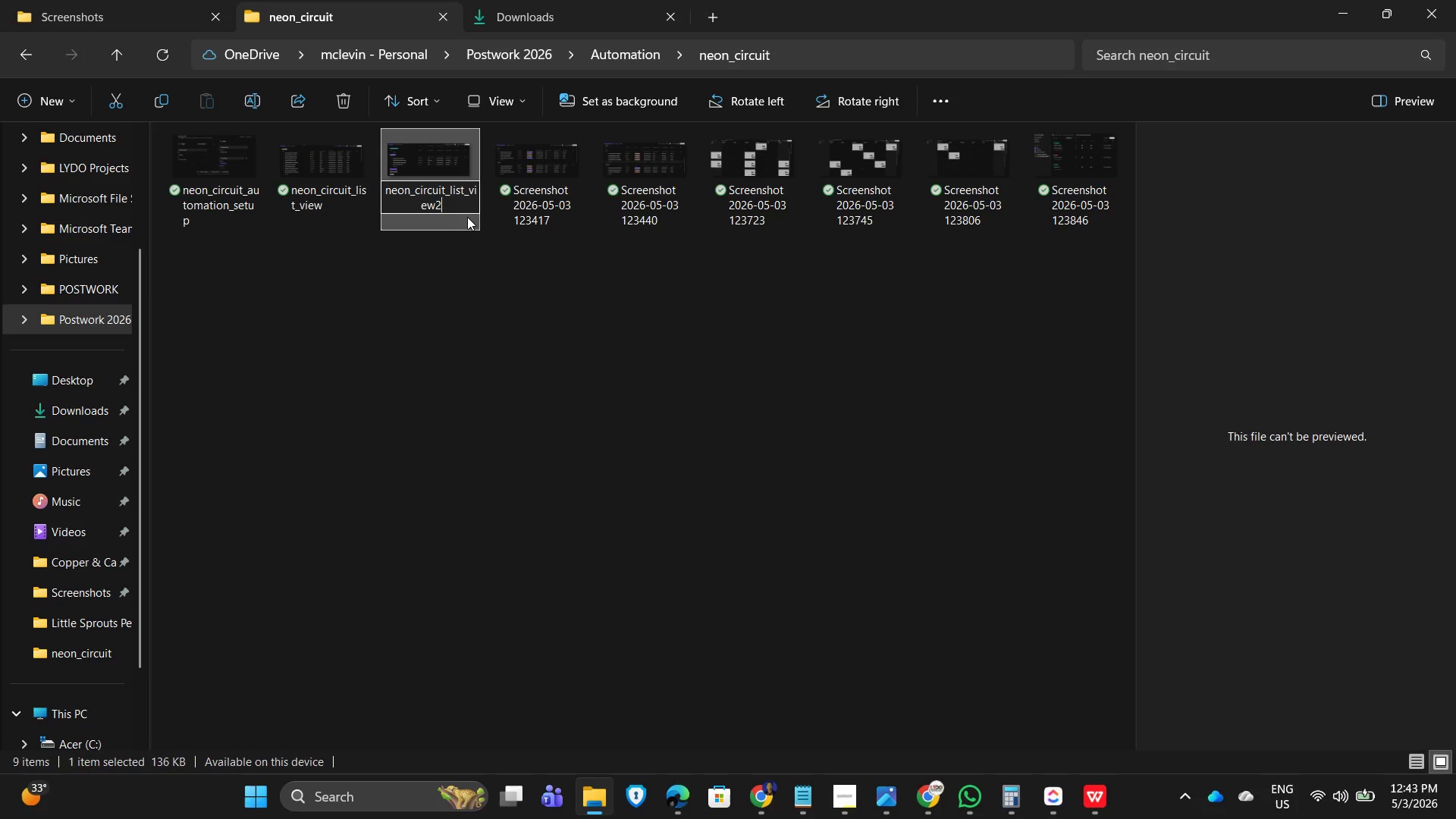 
key(Backspace)
 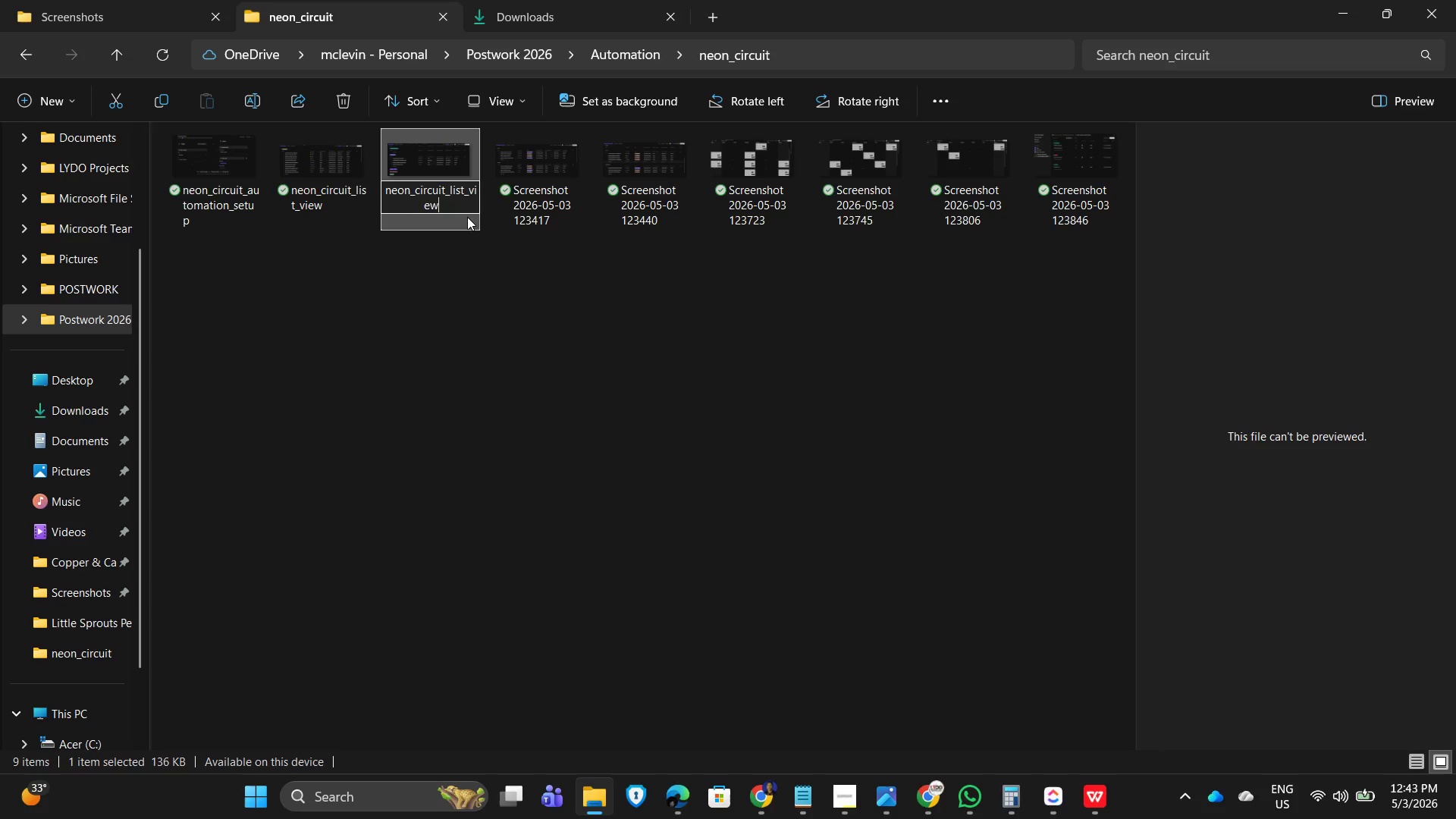 
key(Numpad1)
 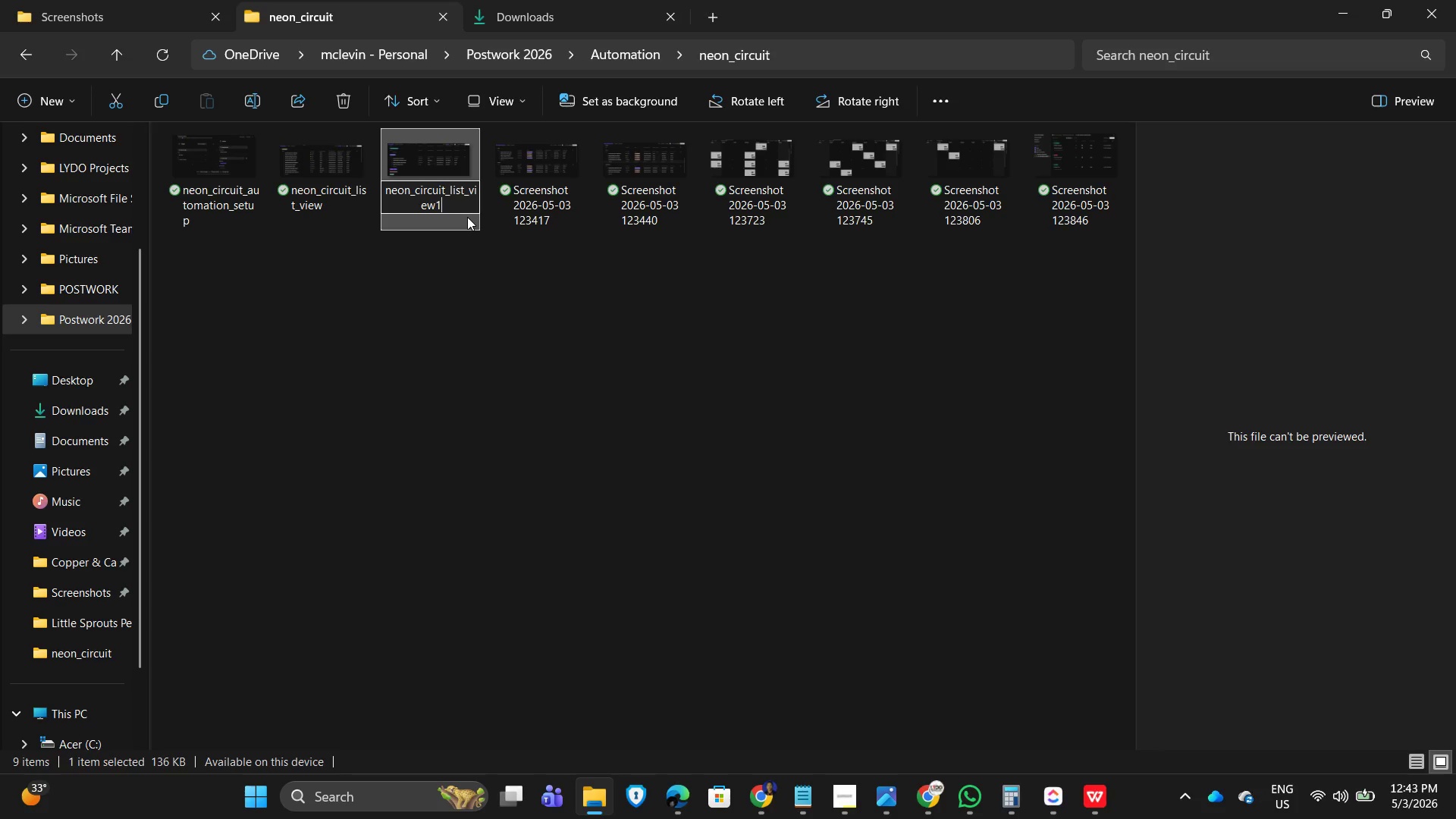 
key(NumpadEnter)
 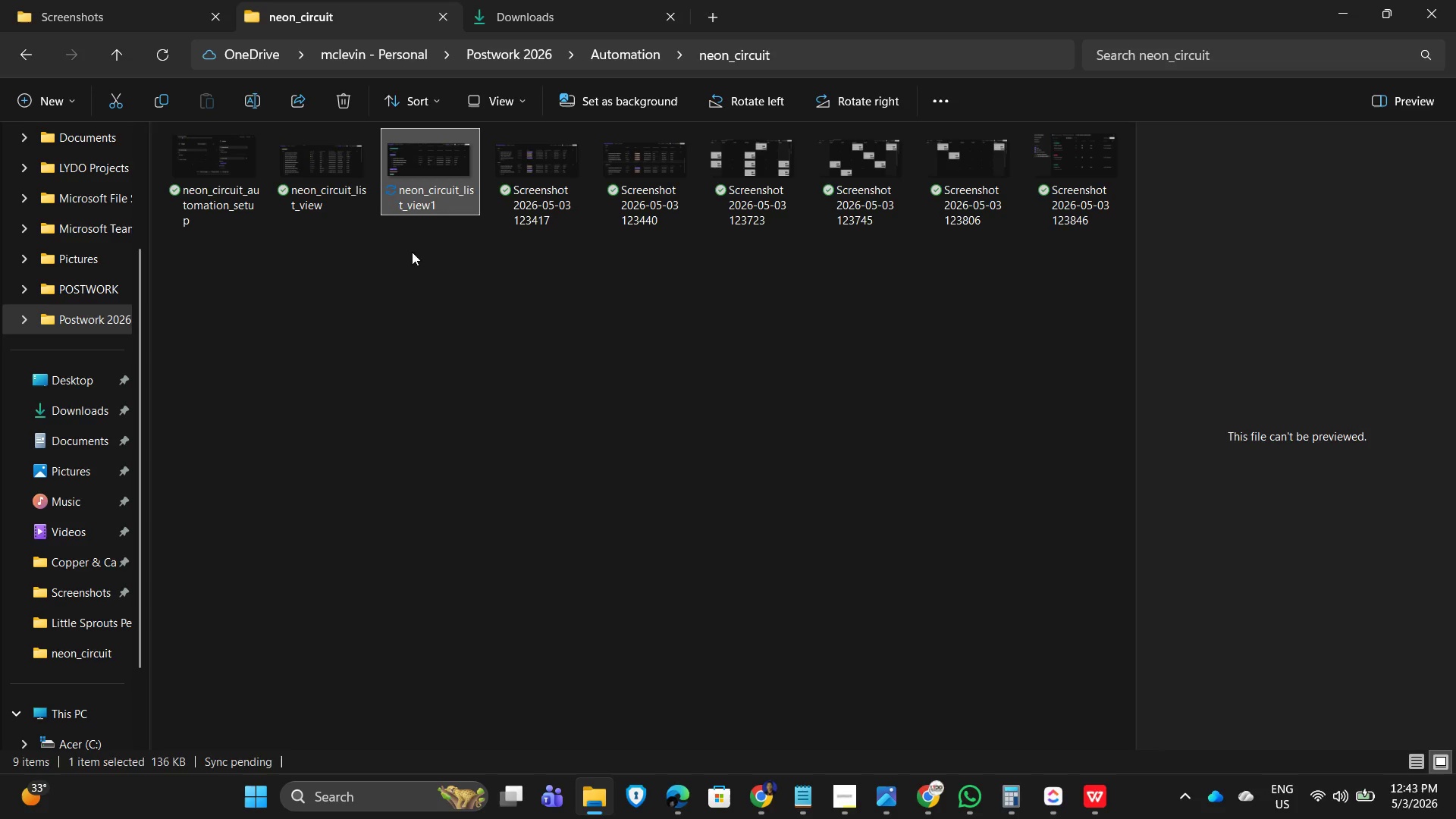 
left_click_drag(start_coordinate=[601, 389], to_coordinate=[607, 392])
 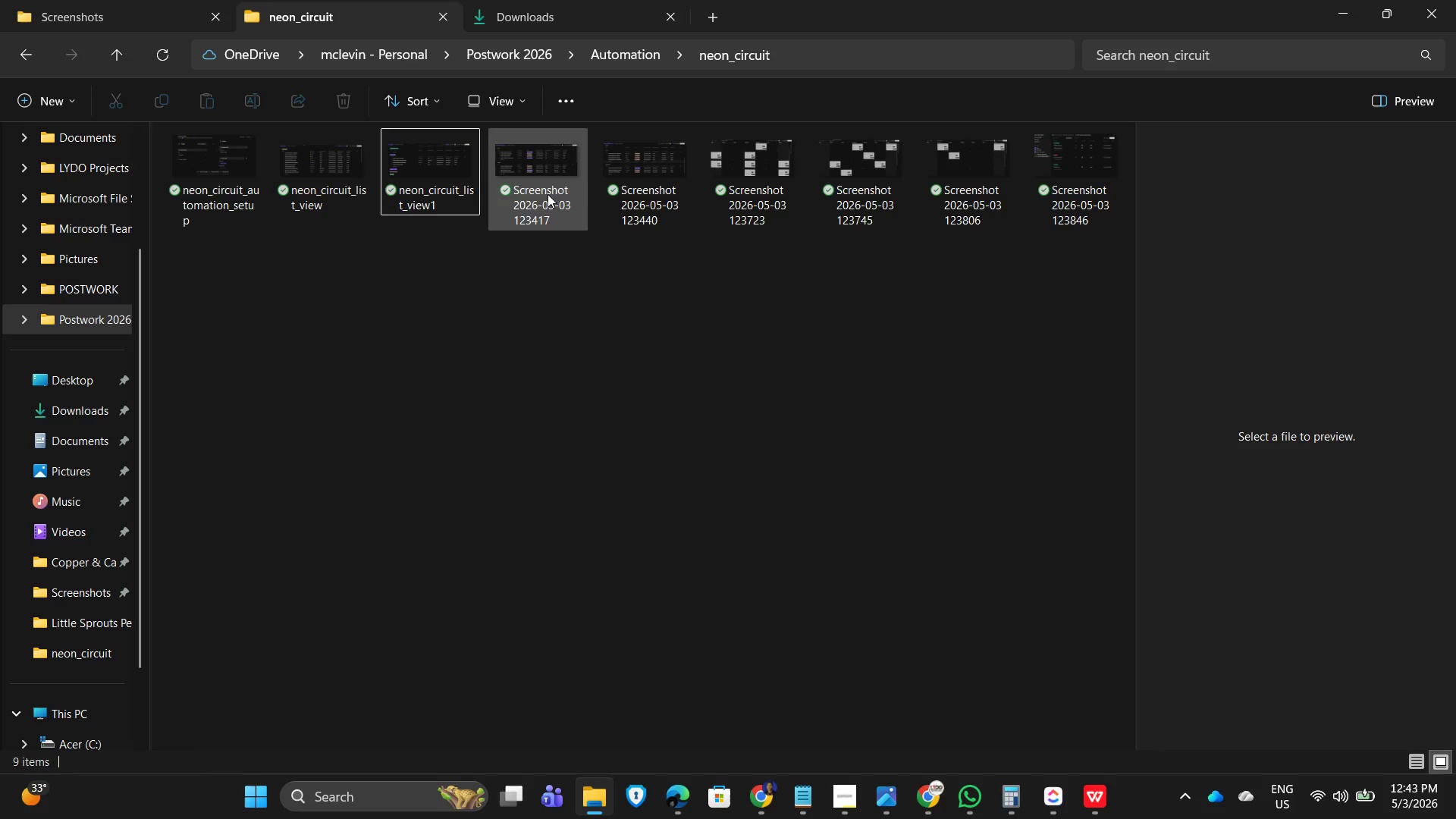 
double_click([549, 193])
 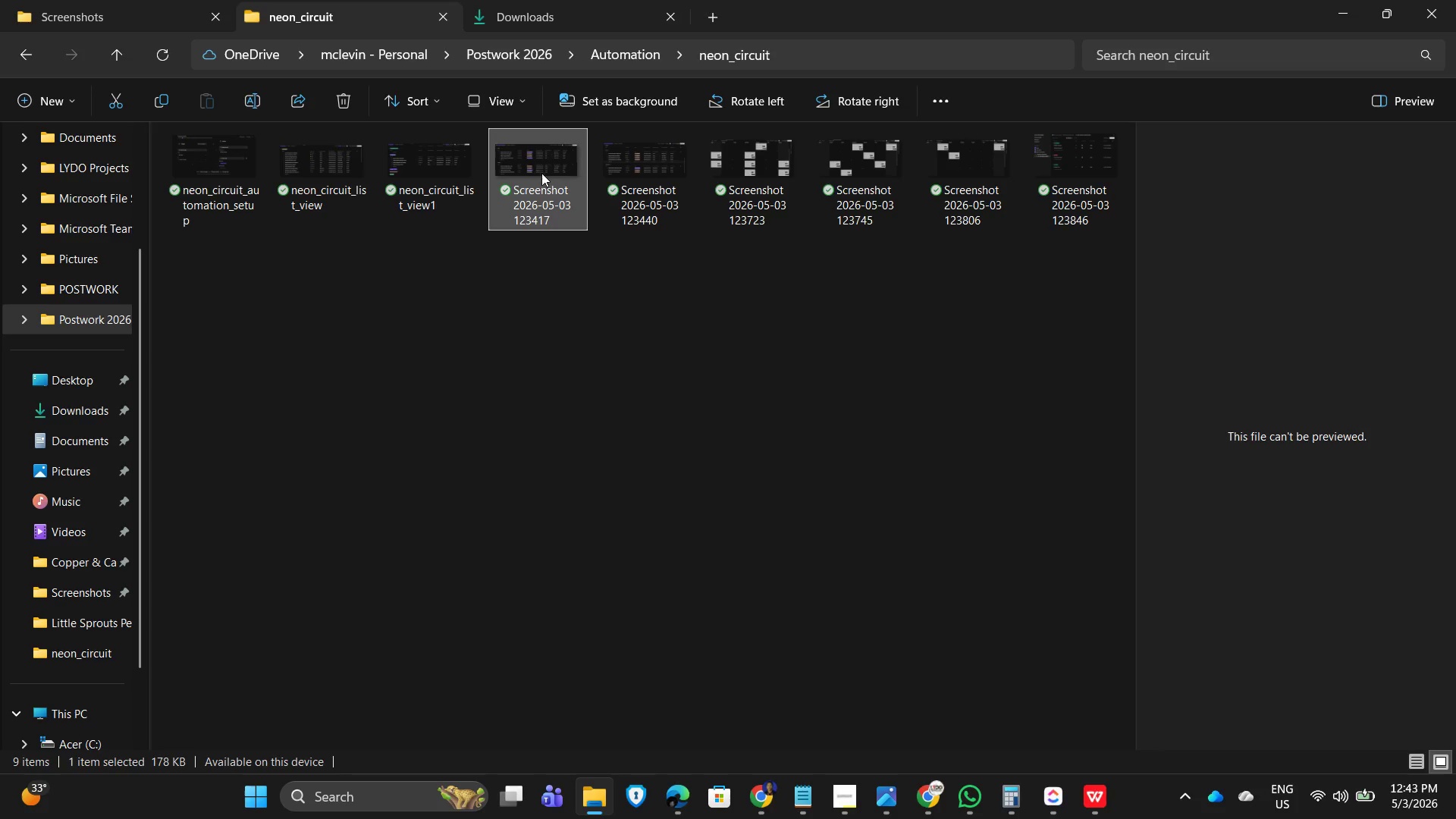 
double_click([541, 171])
 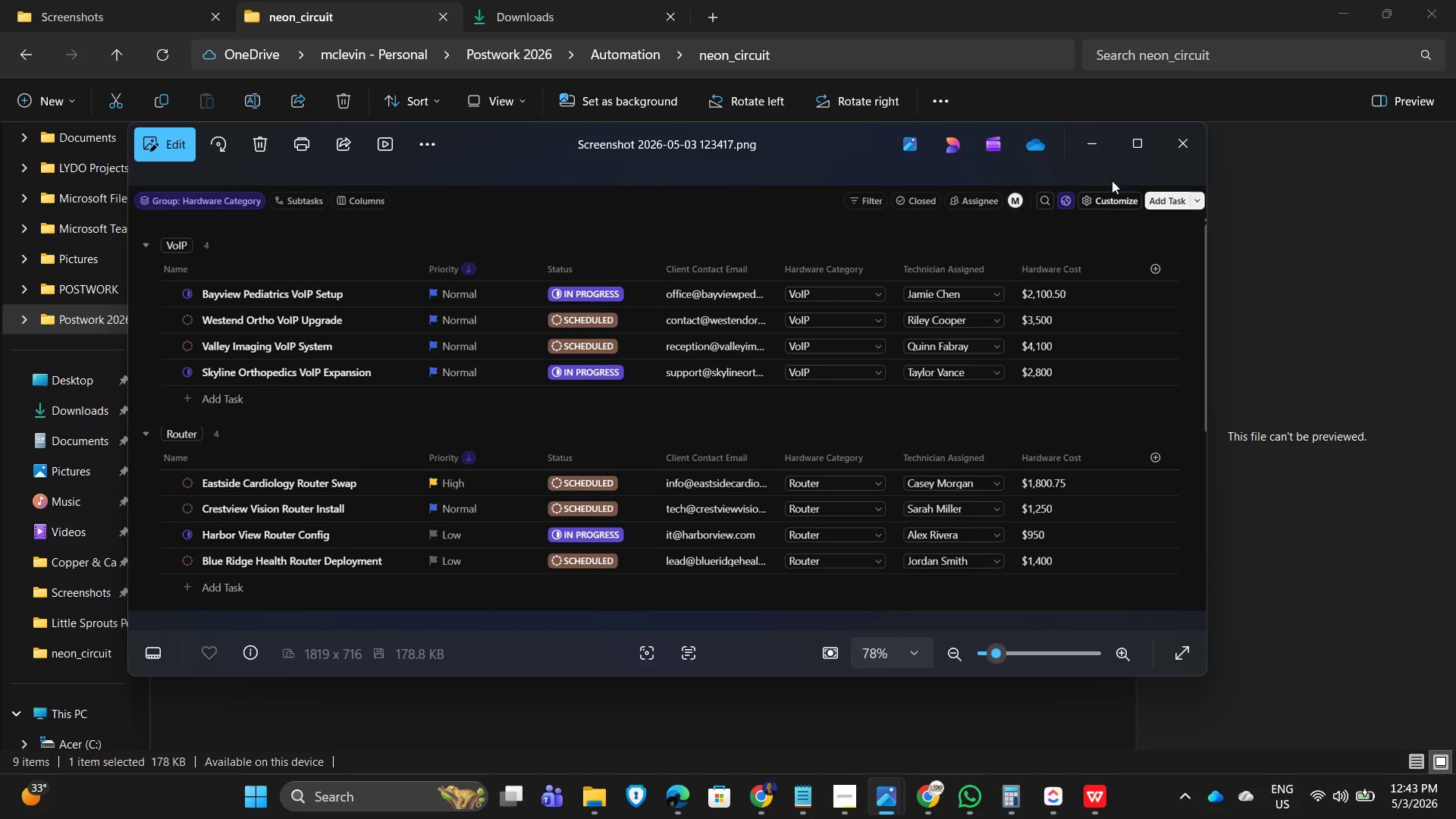 
wait(7.05)
 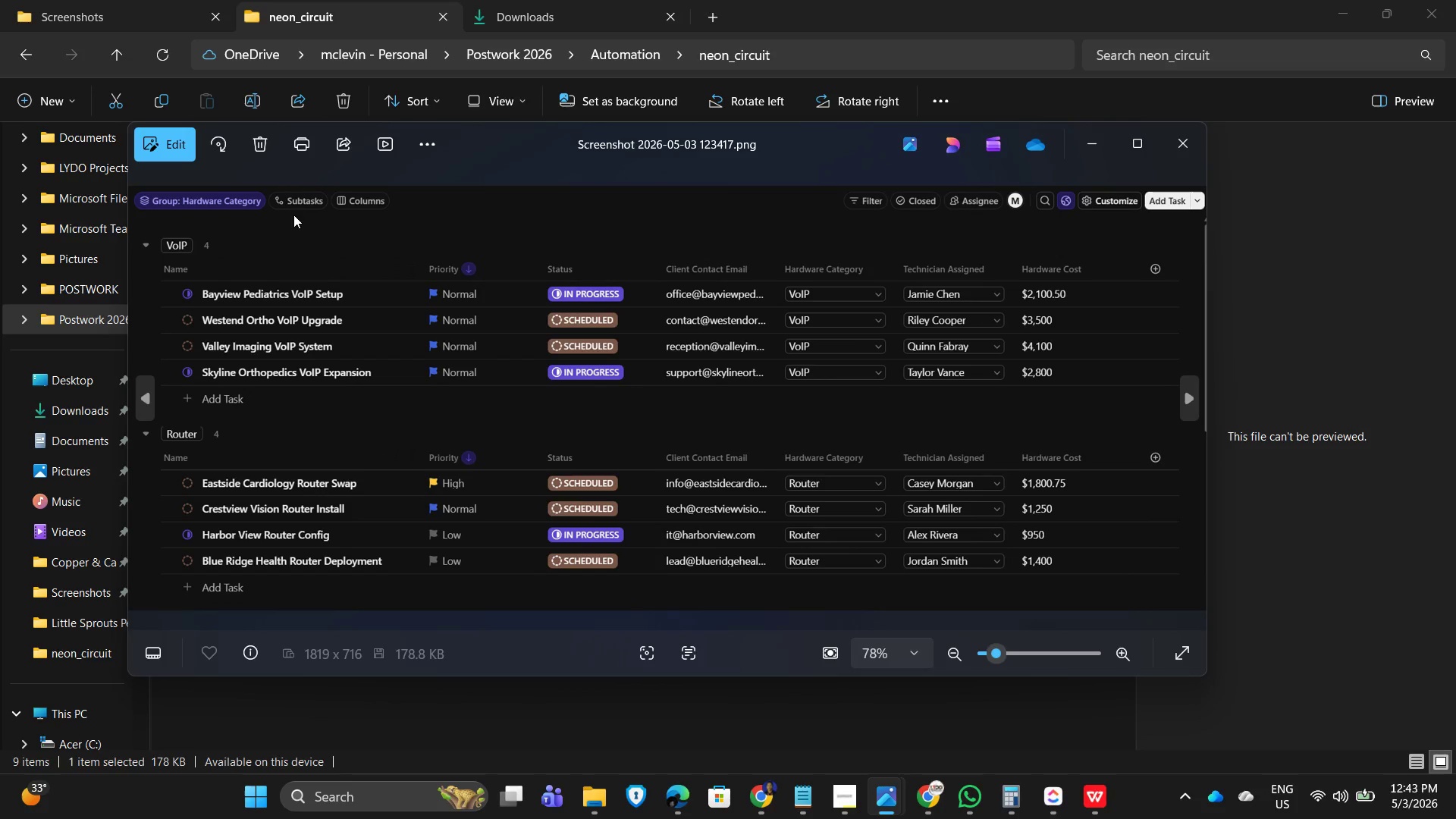 
left_click([1053, 808])
 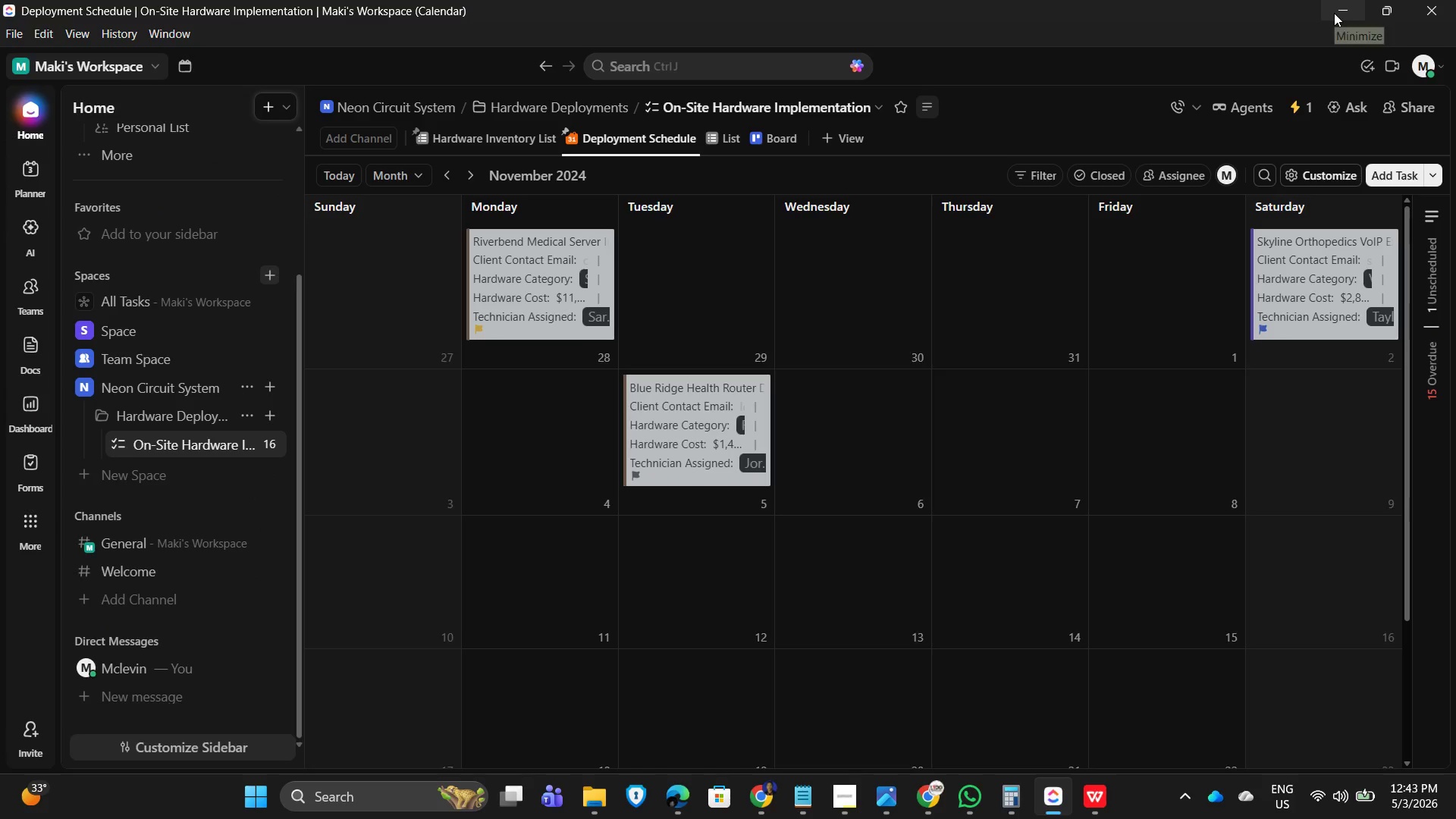 
wait(10.44)
 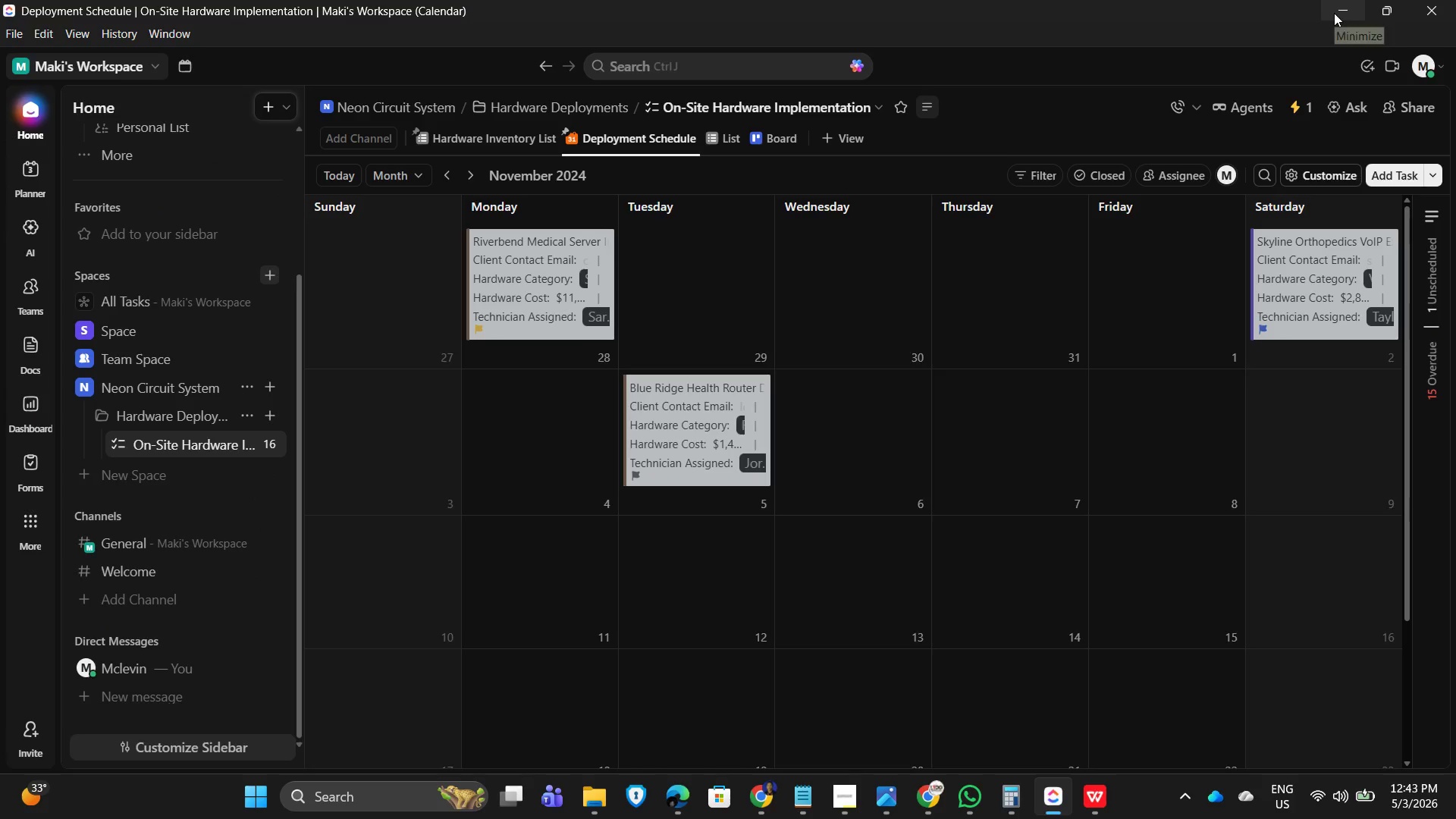 
left_click([593, 796])
 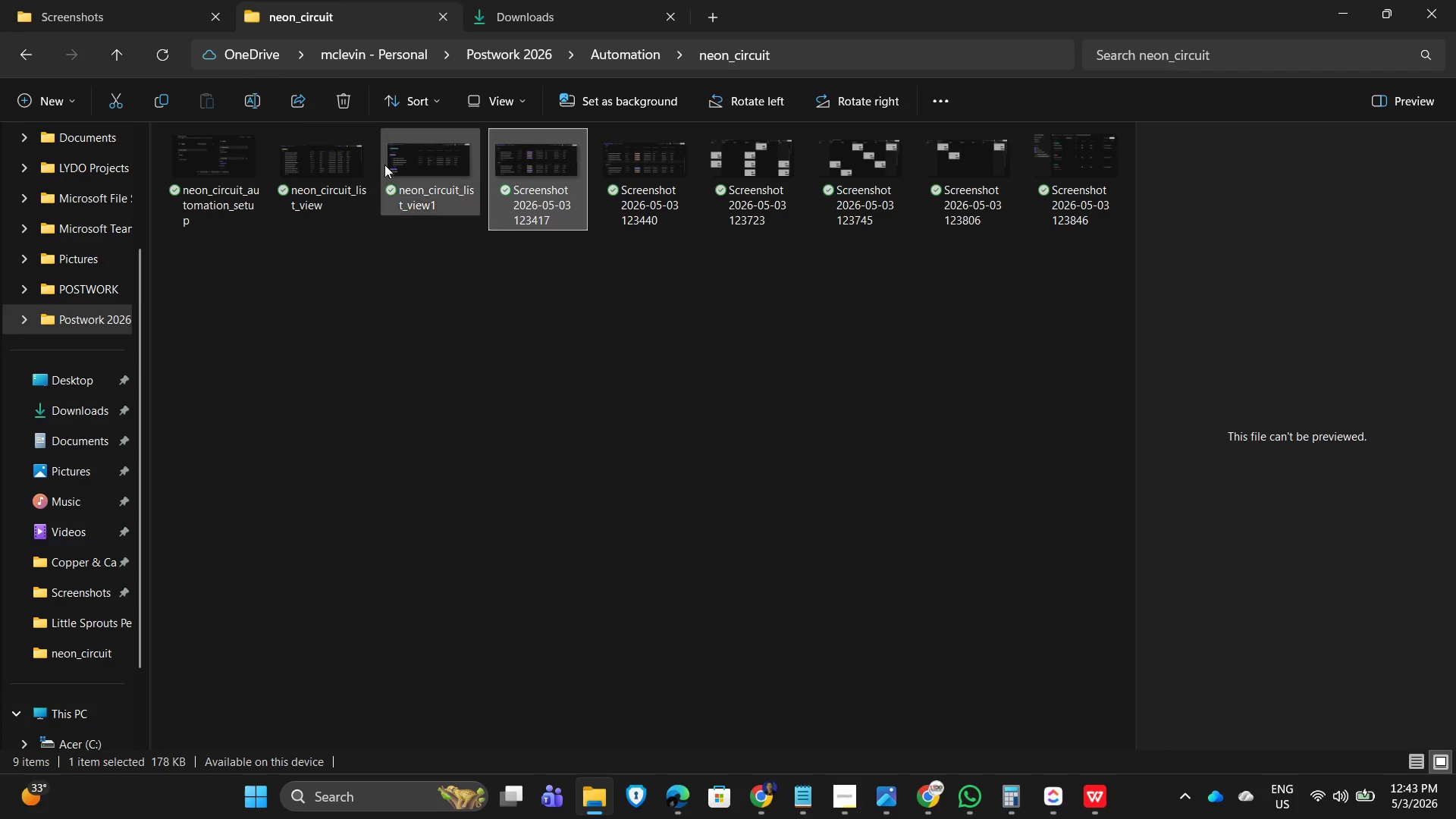 
wait(6.38)
 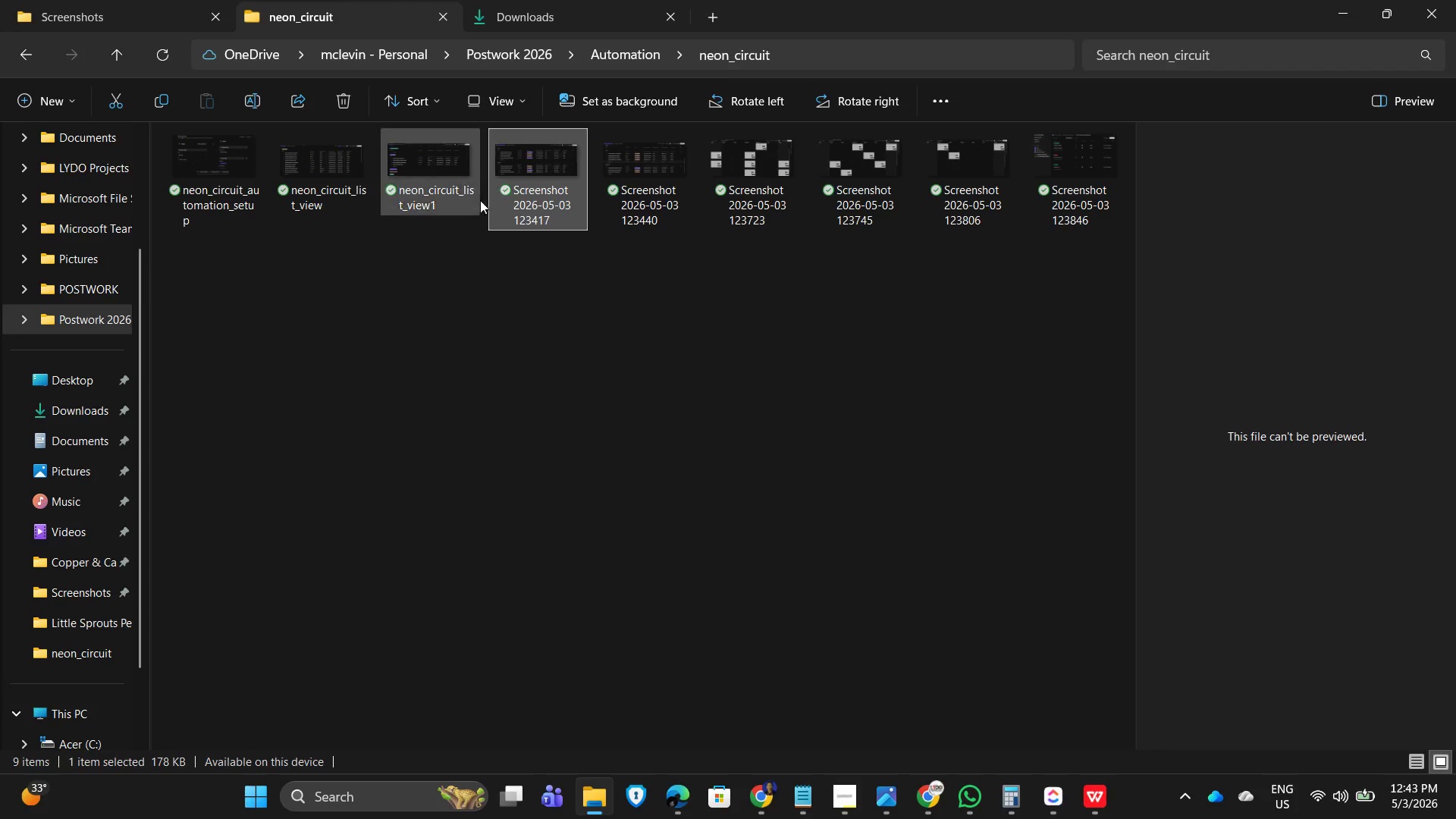 
key(Control+V)
 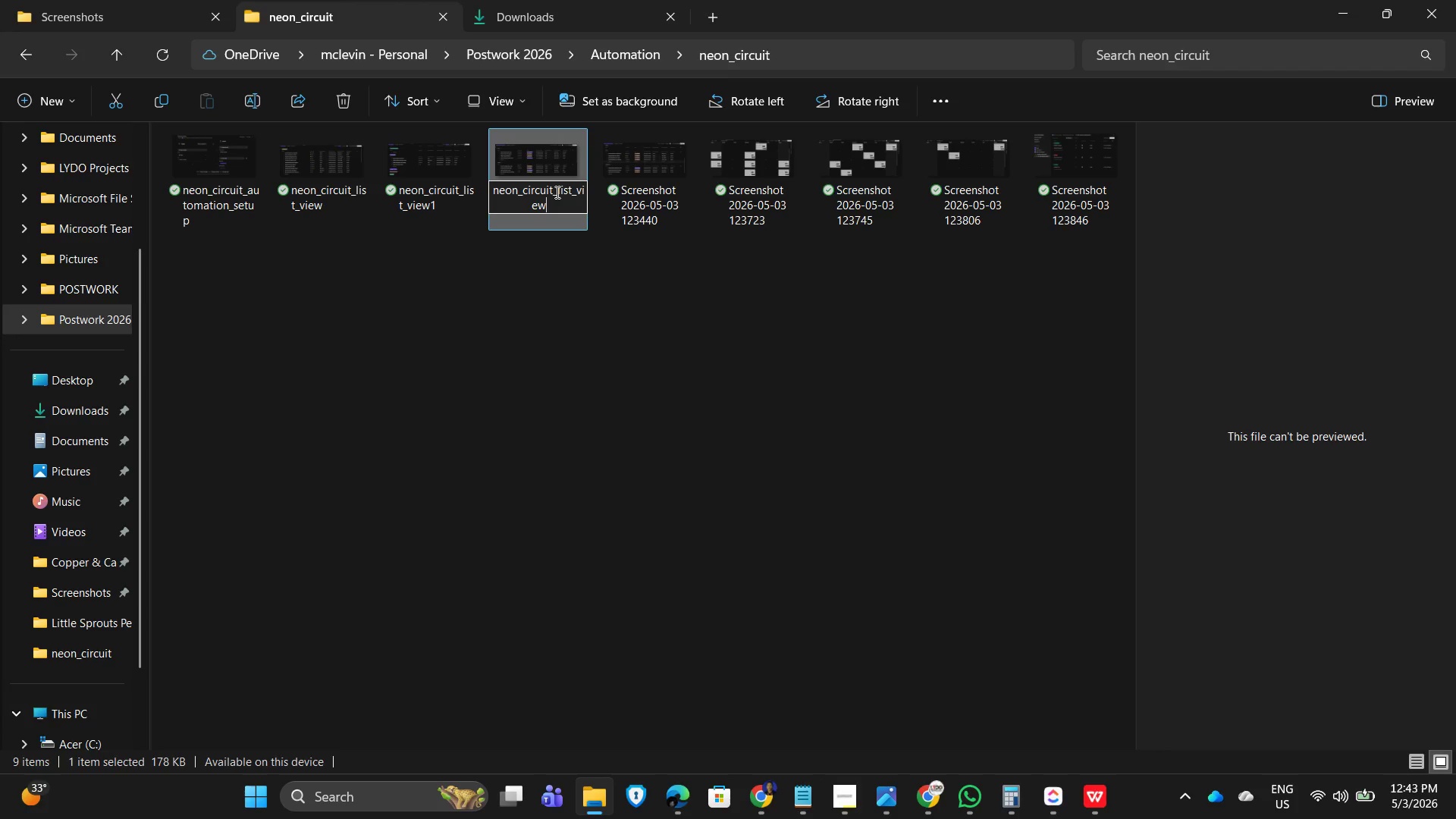 
left_click([556, 192])
 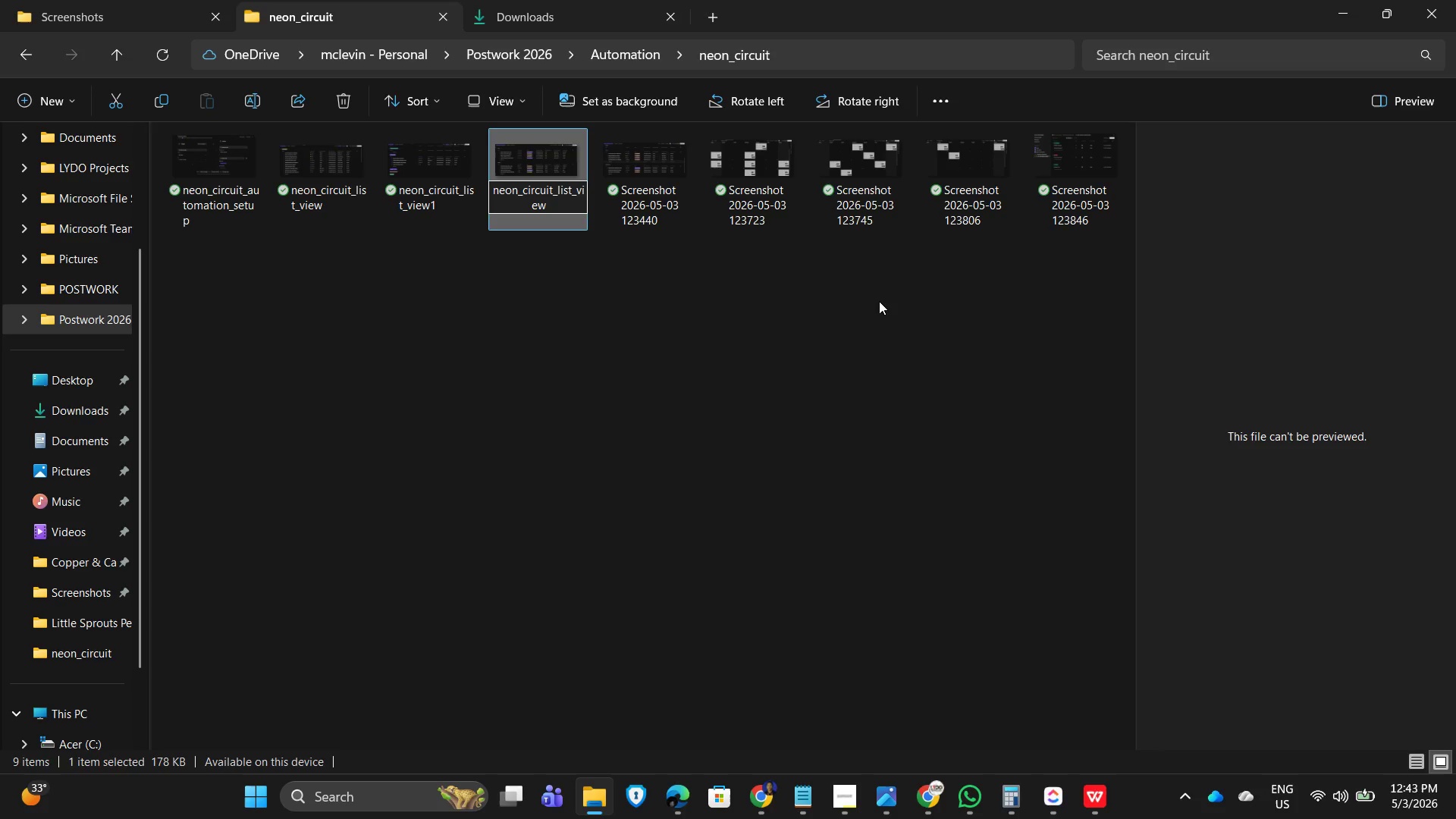 
type(hardware_inventory_)
 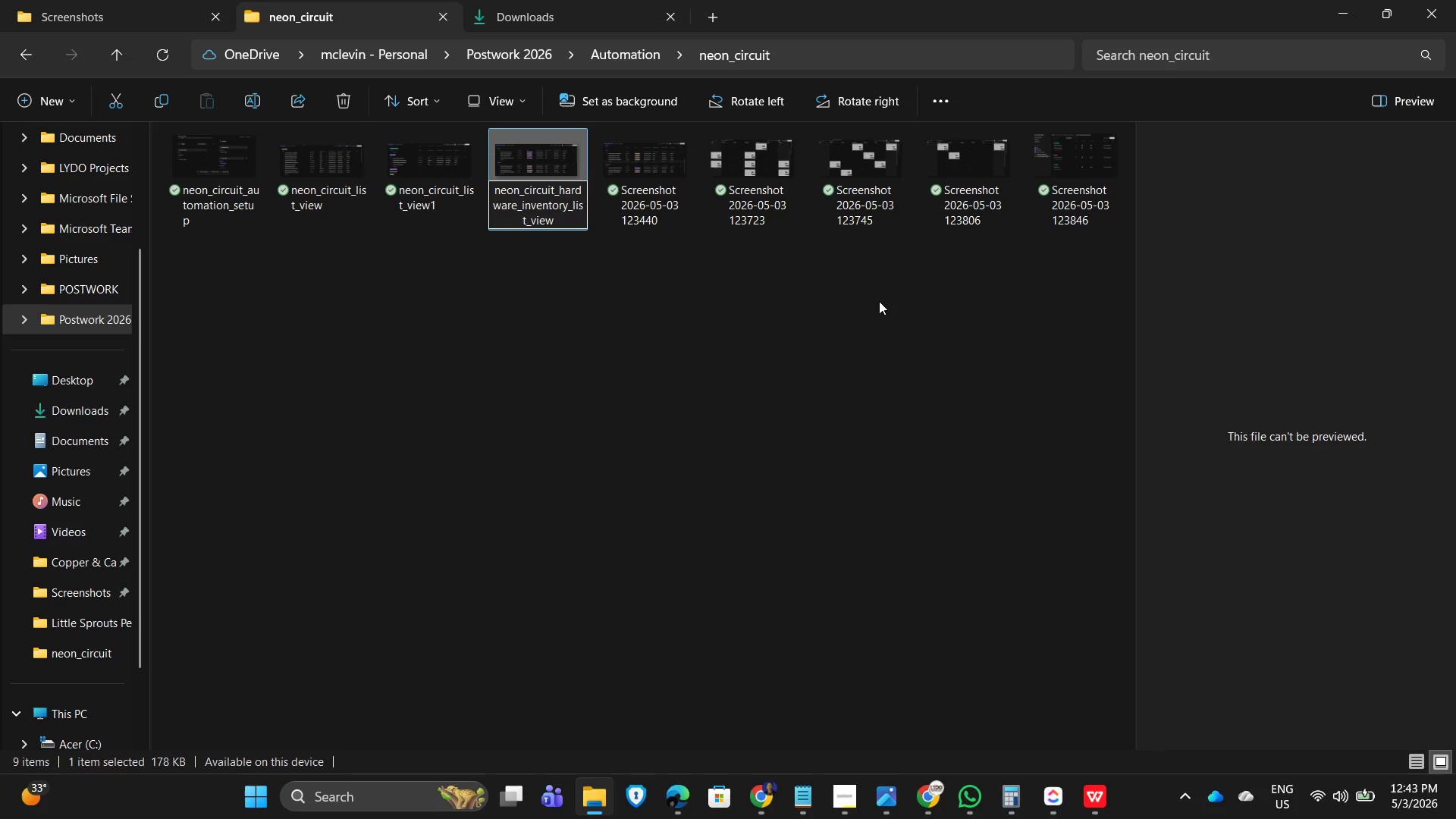 
wait(5.17)
 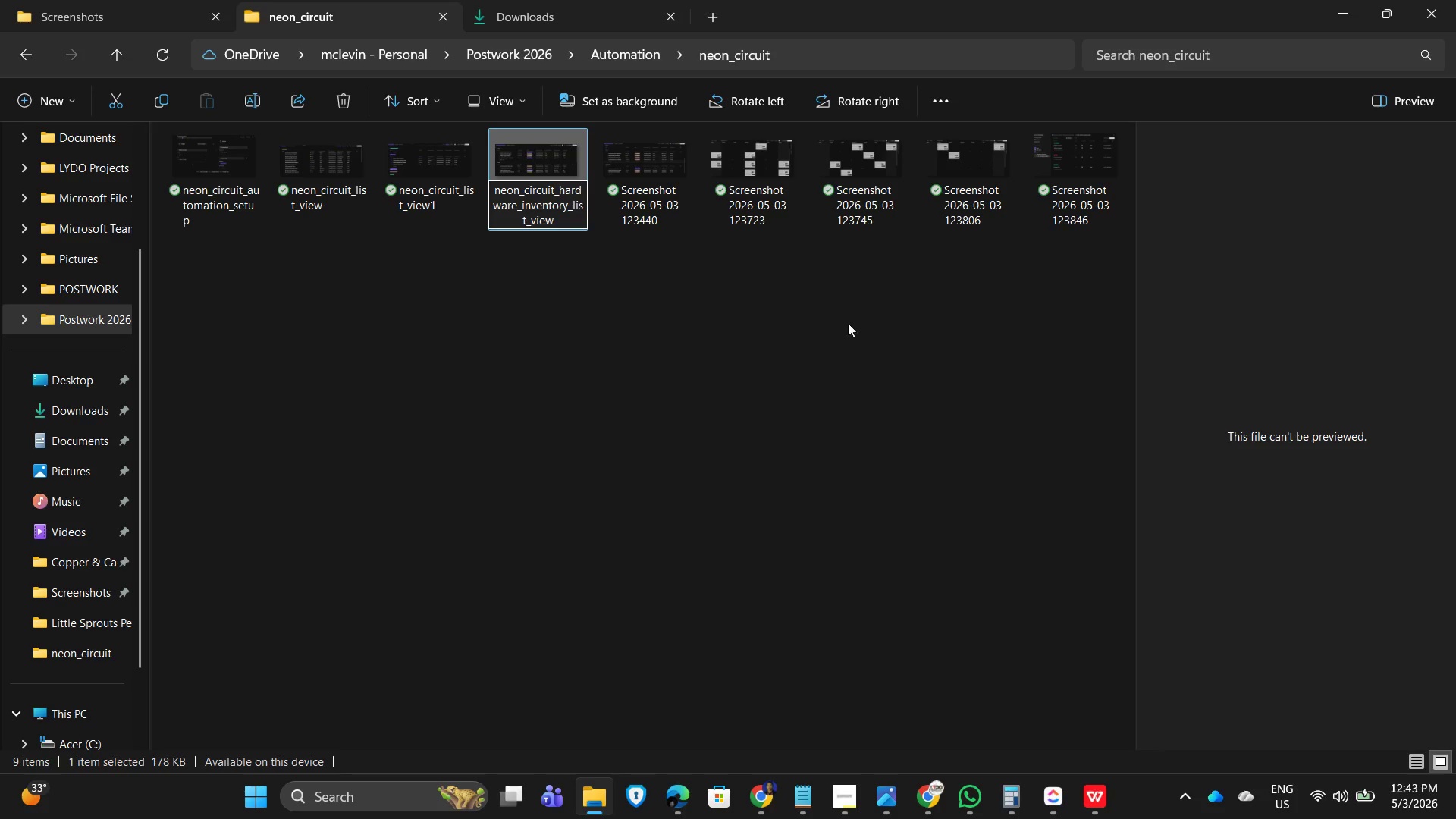 
key(Control+A)
 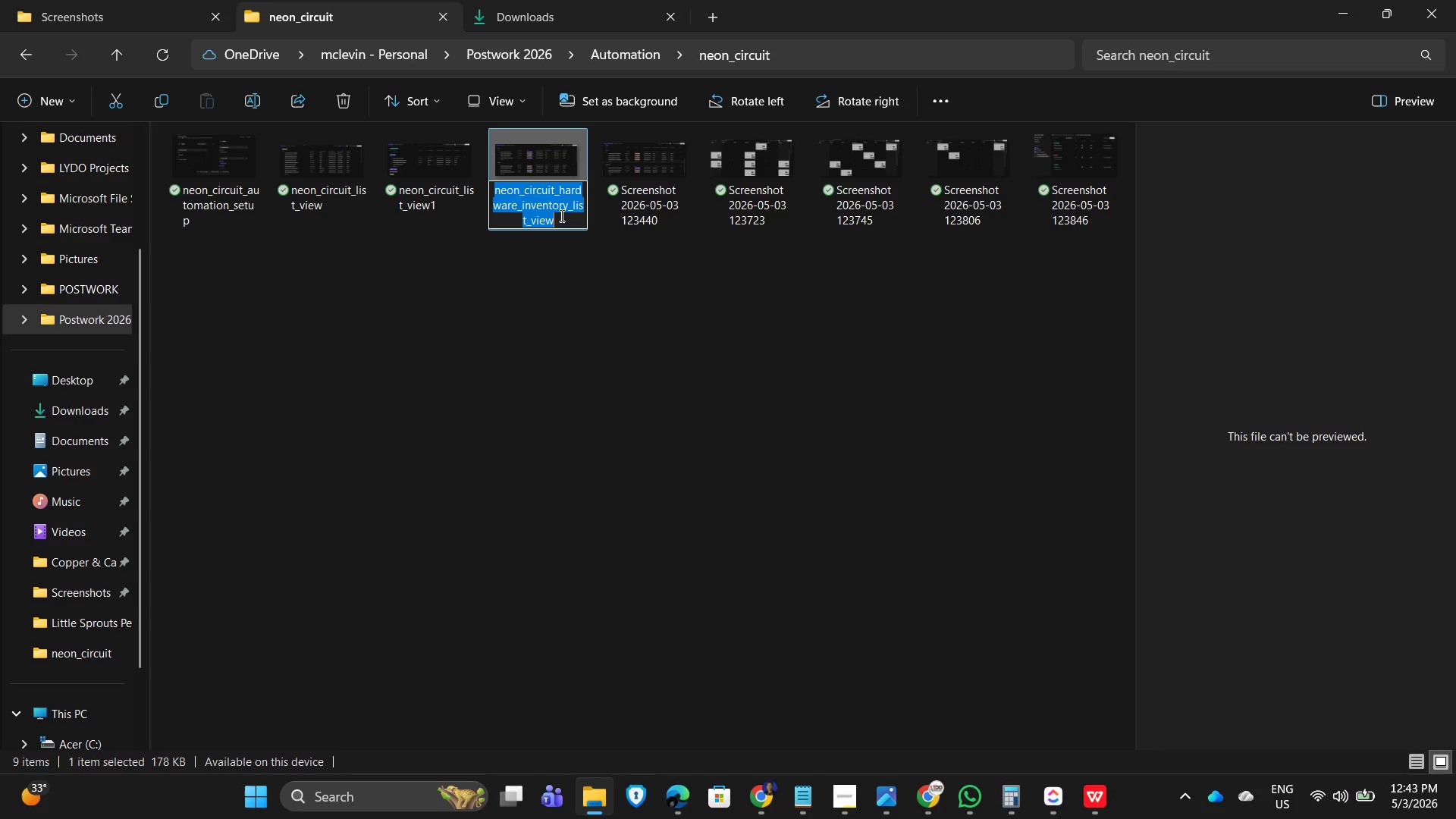 
key(Control+C)
 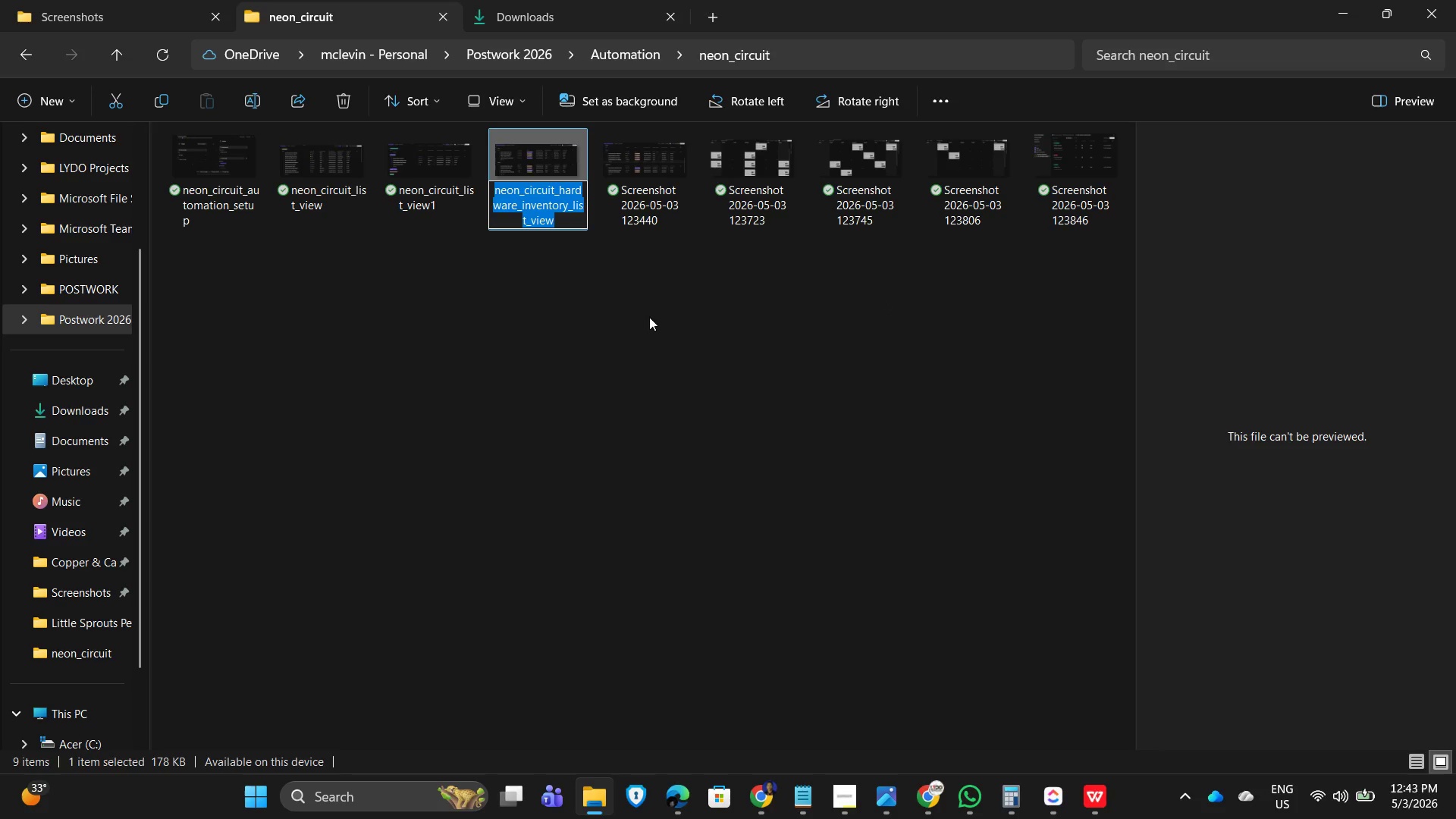 
left_click([653, 319])
 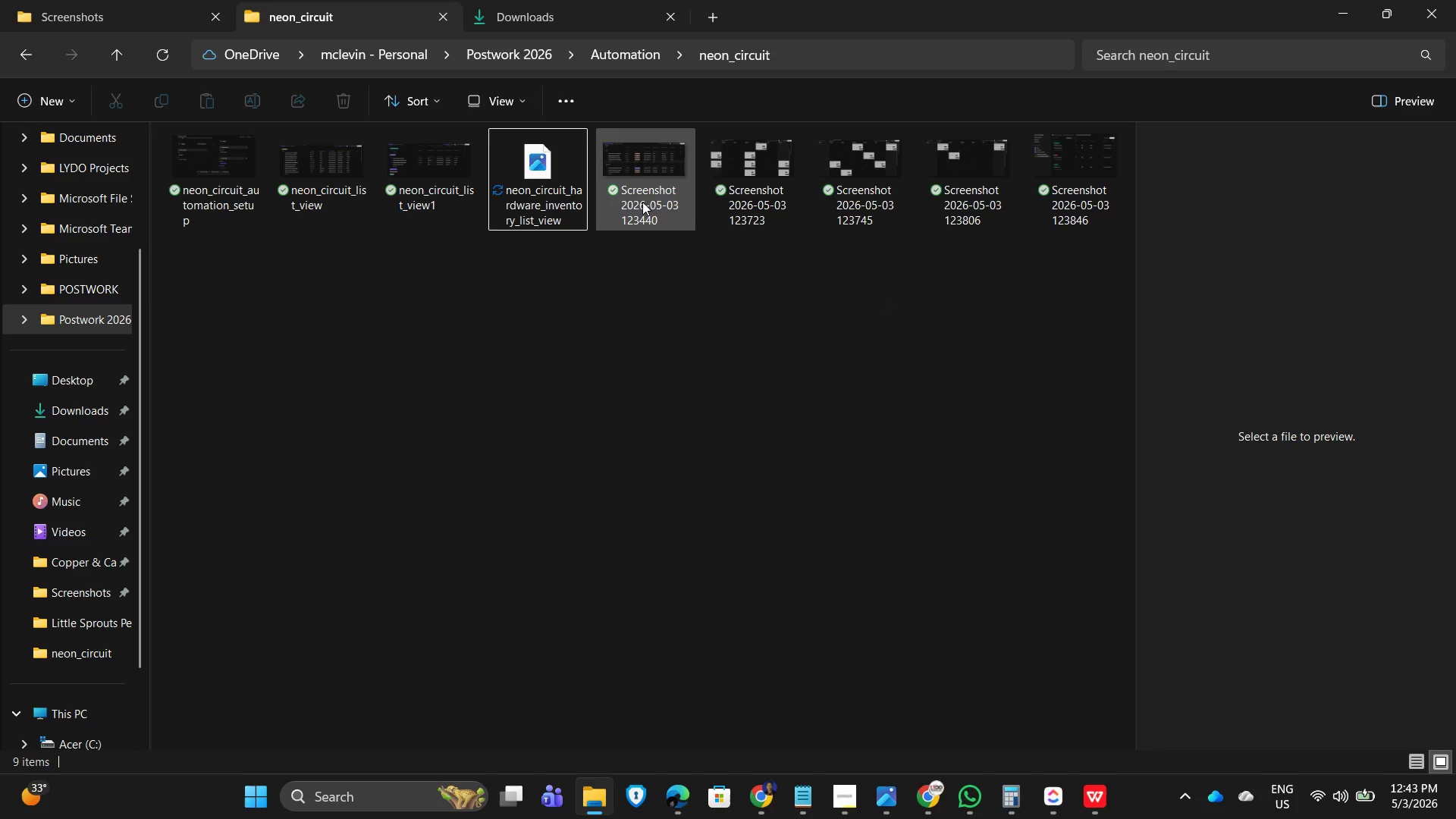 
left_click([638, 196])
 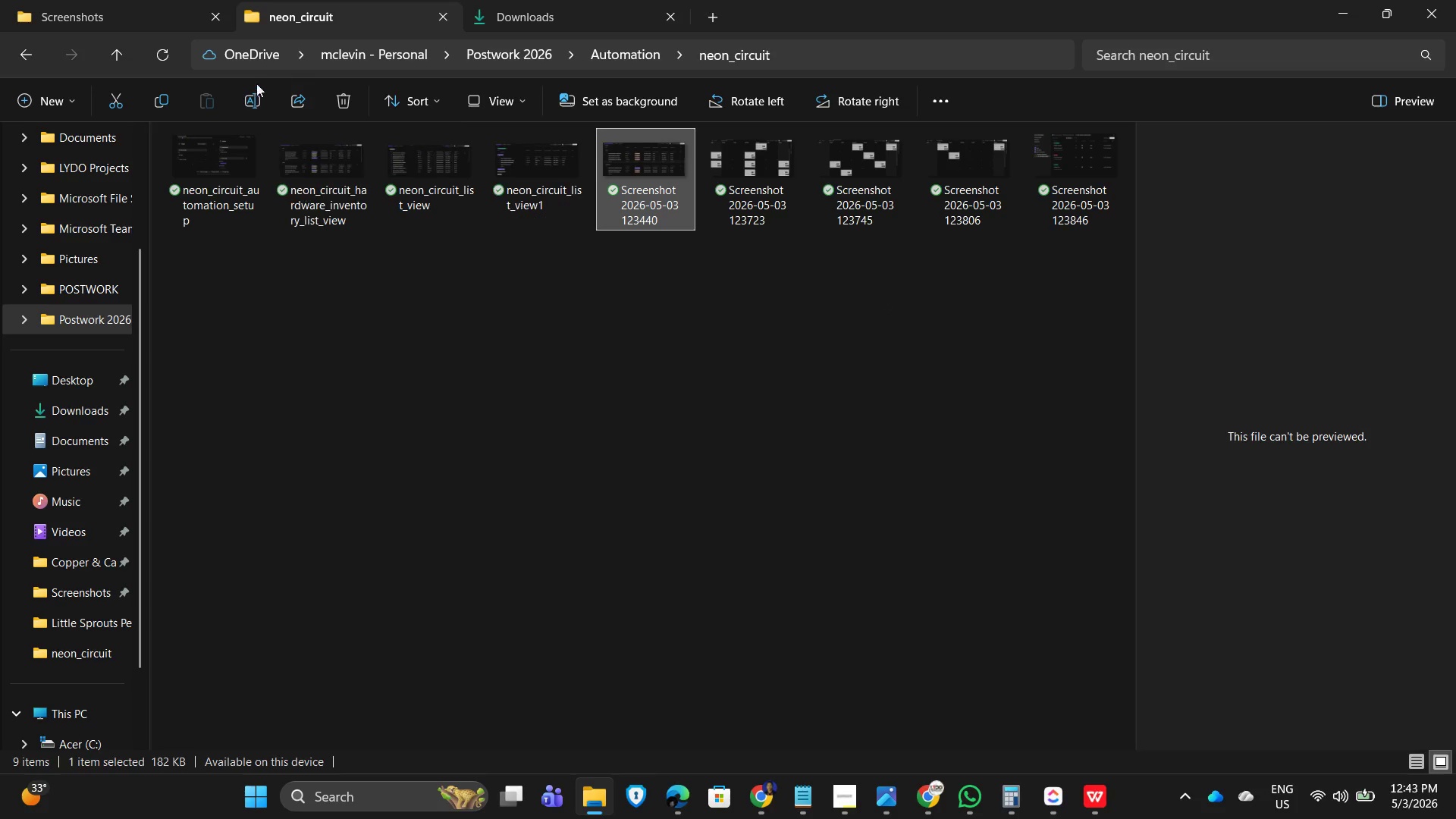 
left_click([251, 97])
 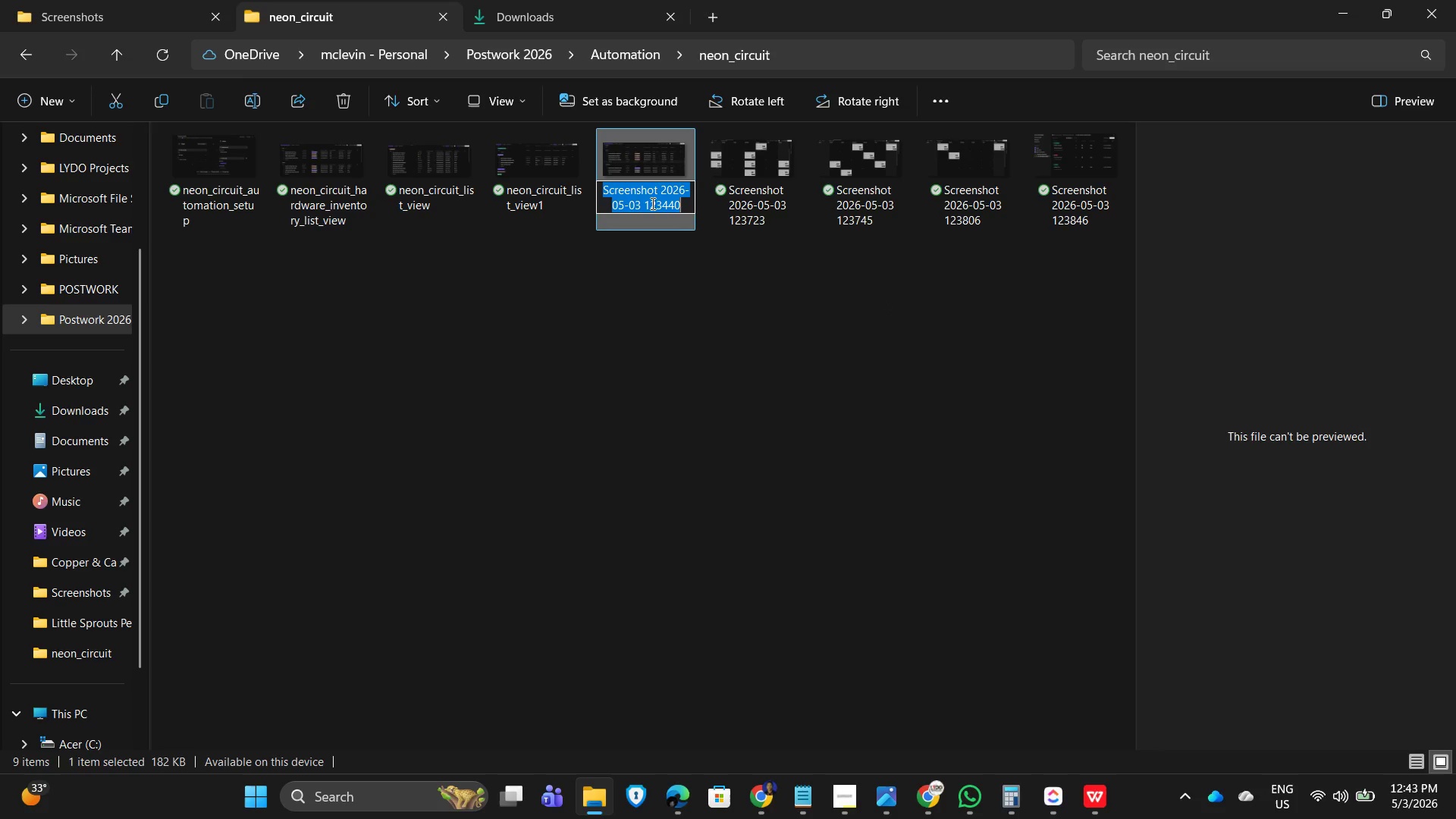 
key(Control+V)
 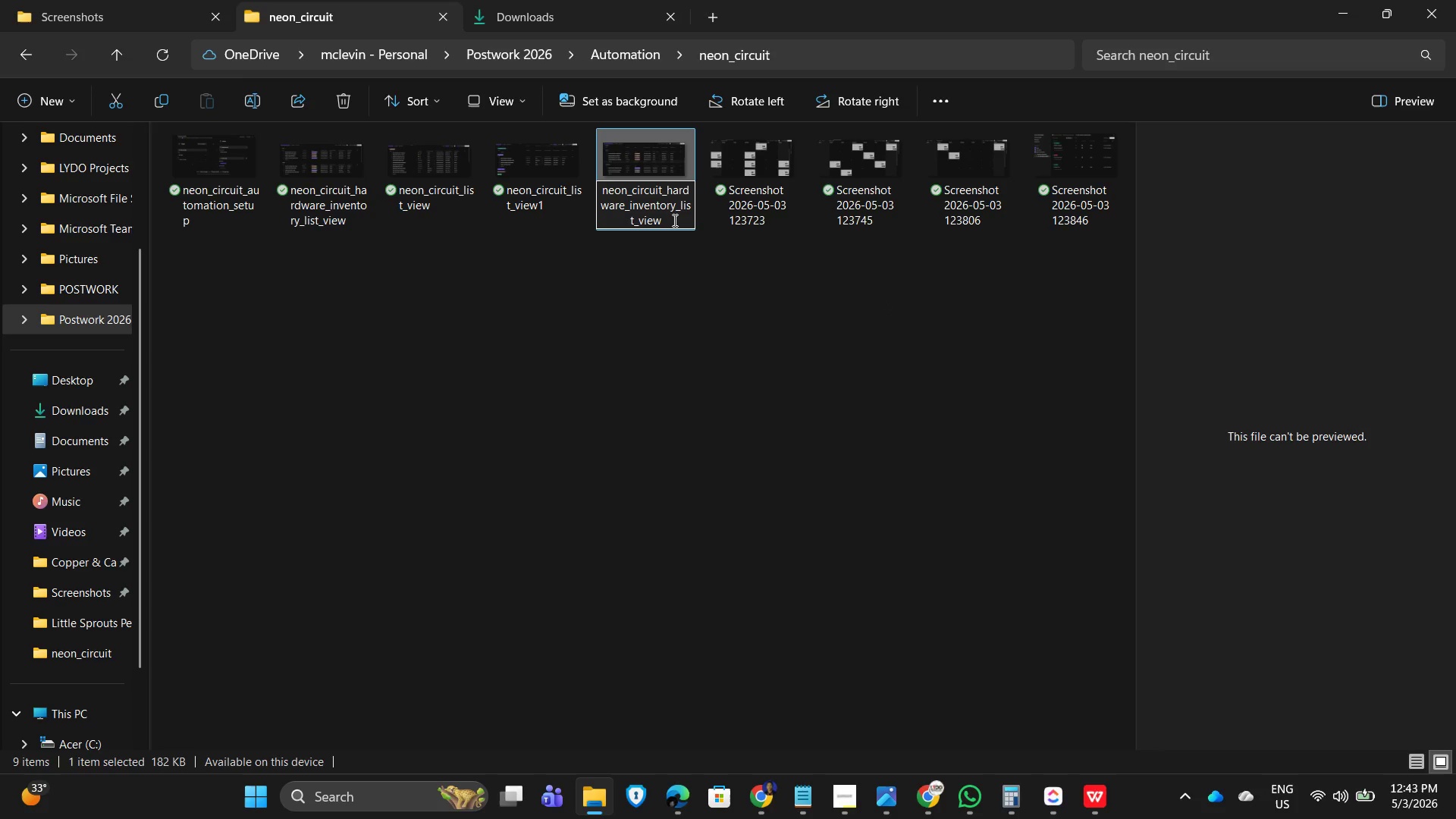 
key(1)
 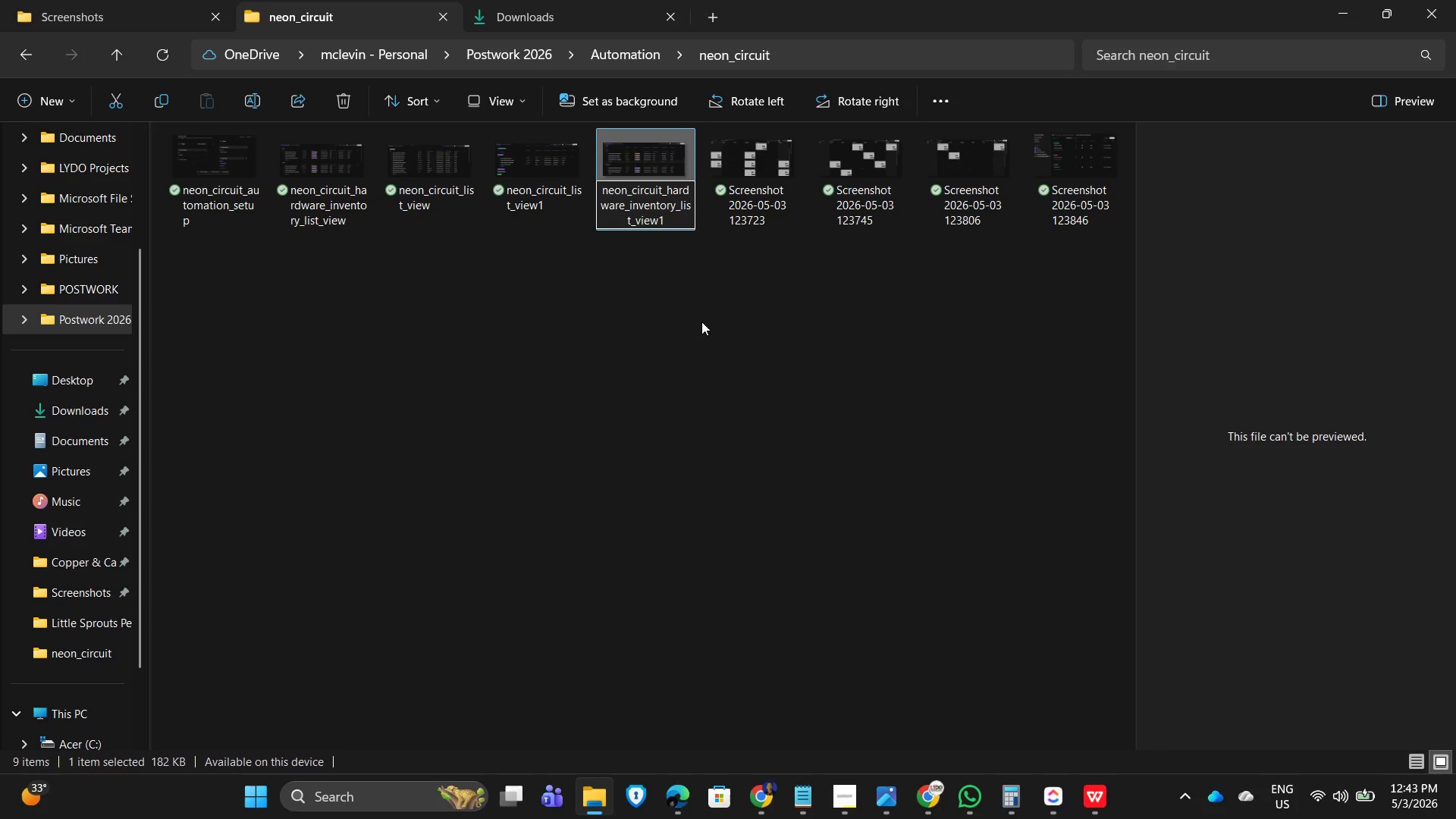 
left_click([701, 322])
 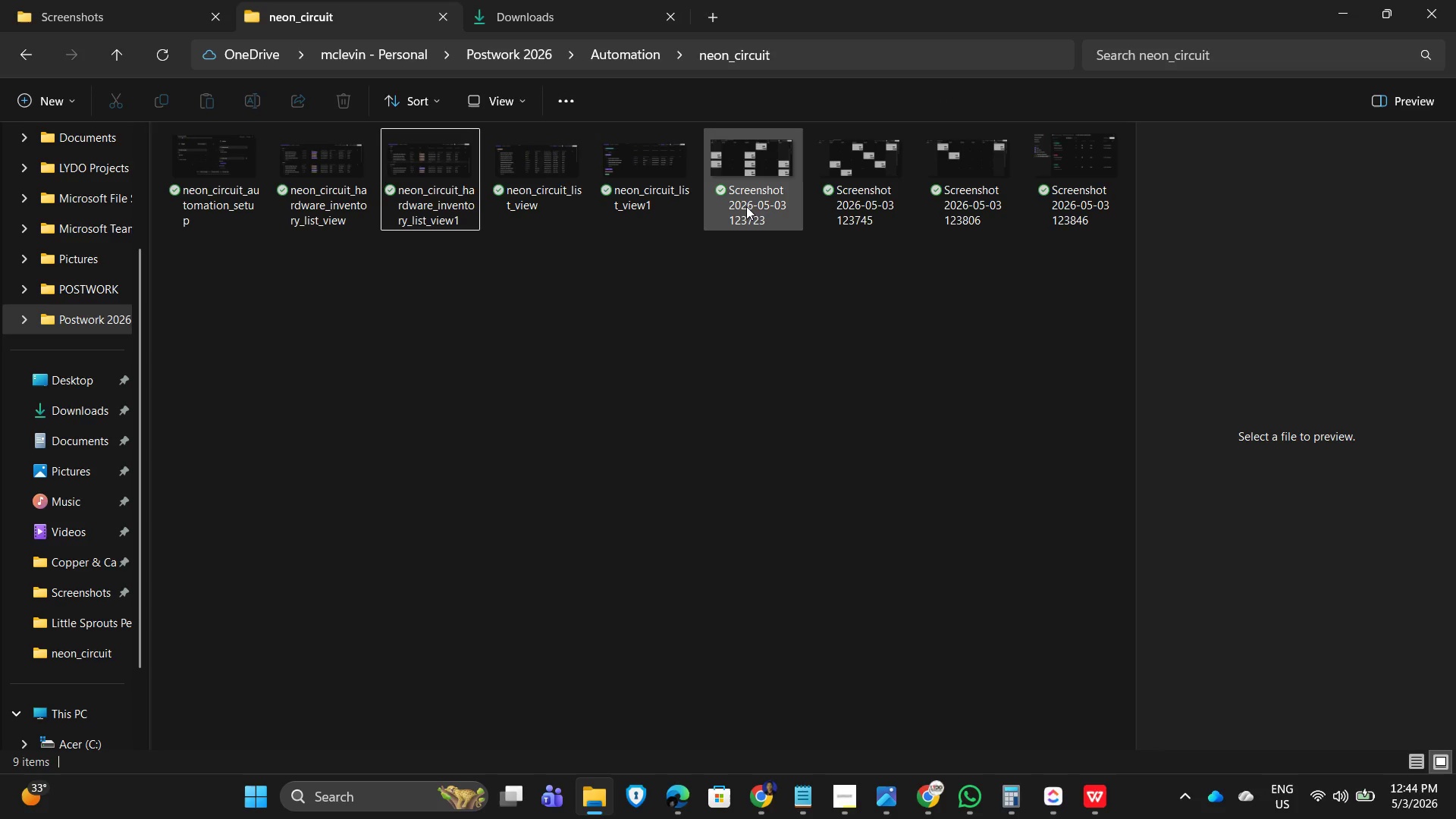 
wait(7.97)
 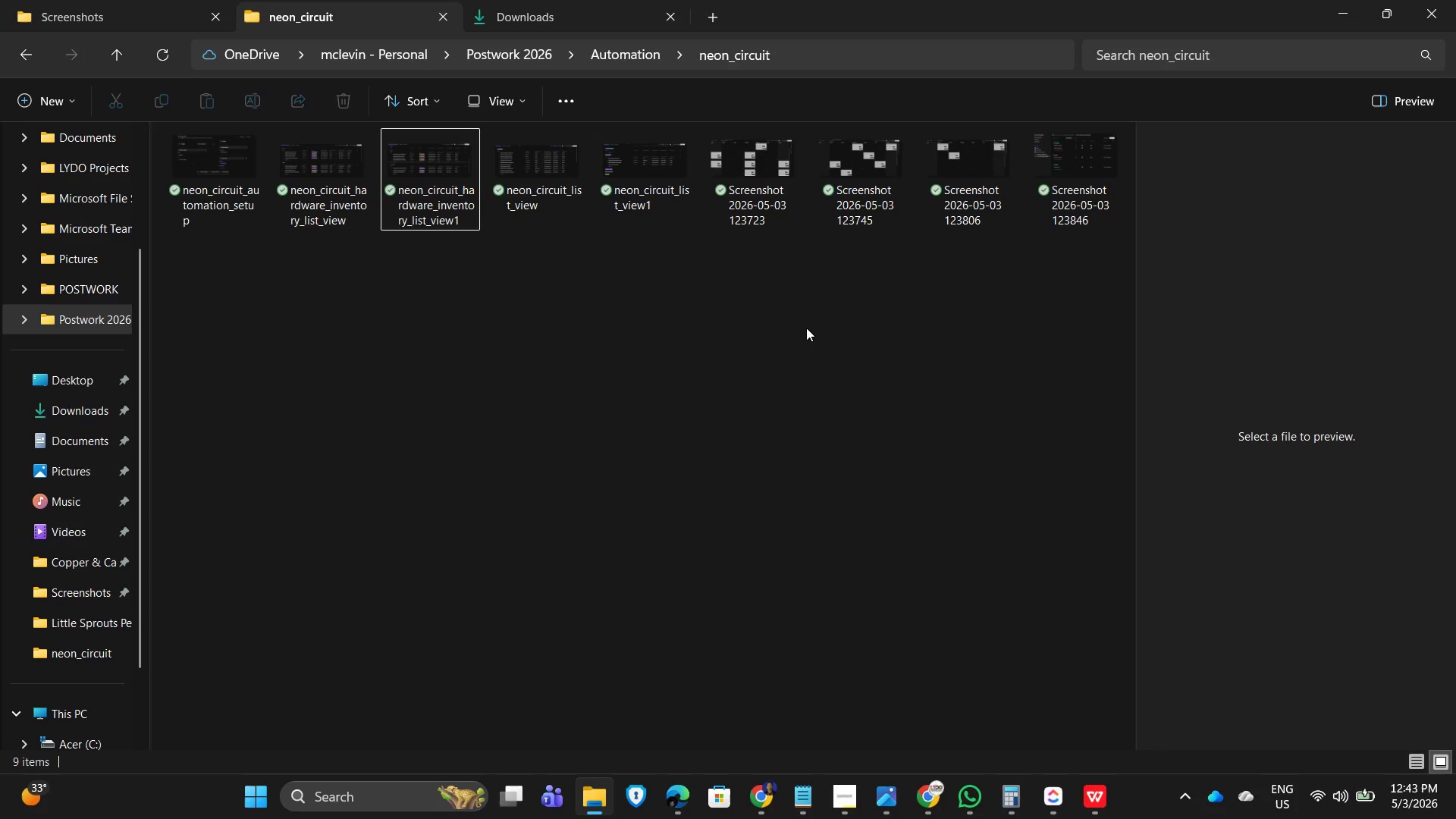 
left_click([770, 196])
 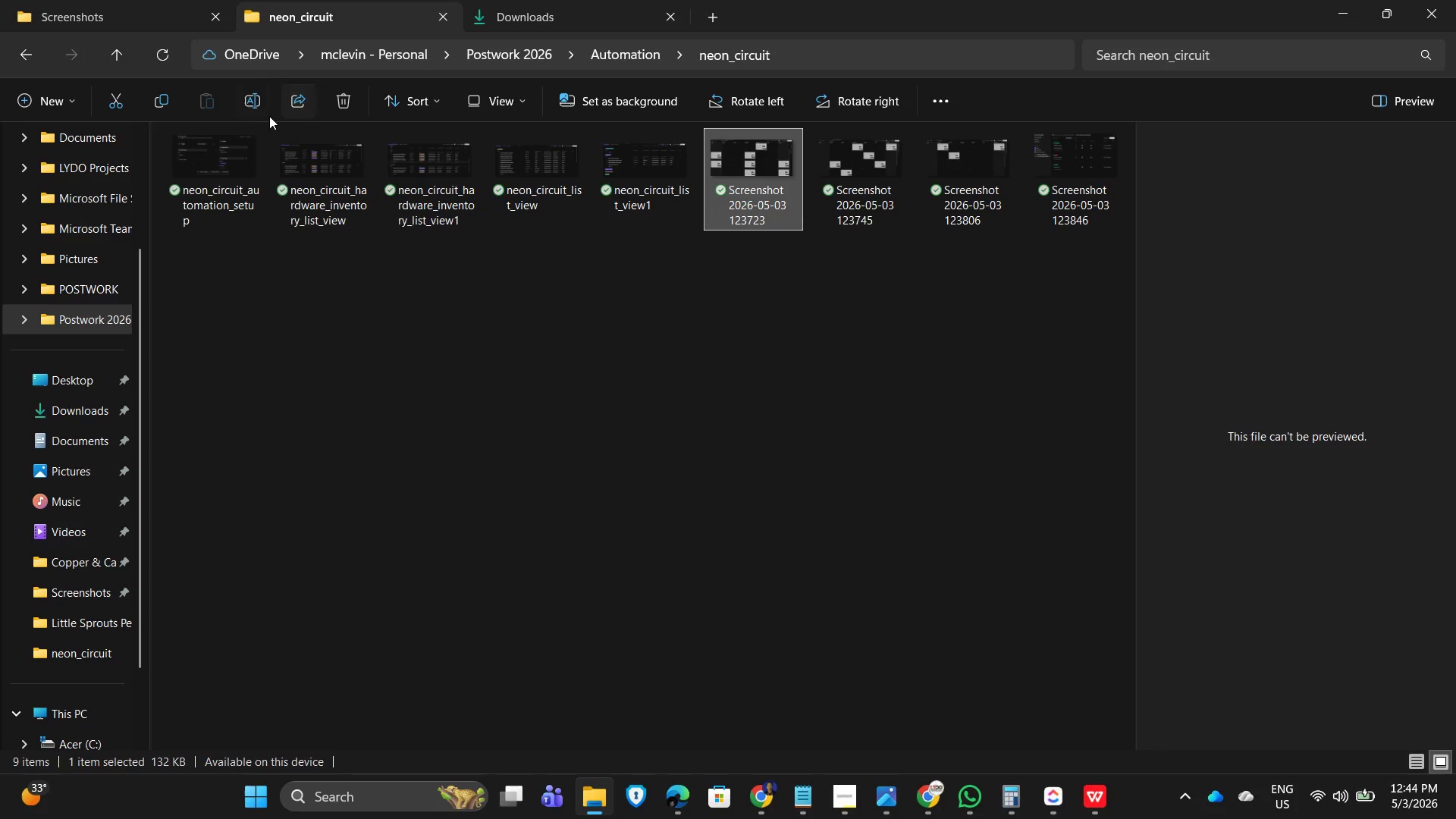 
left_click([254, 99])
 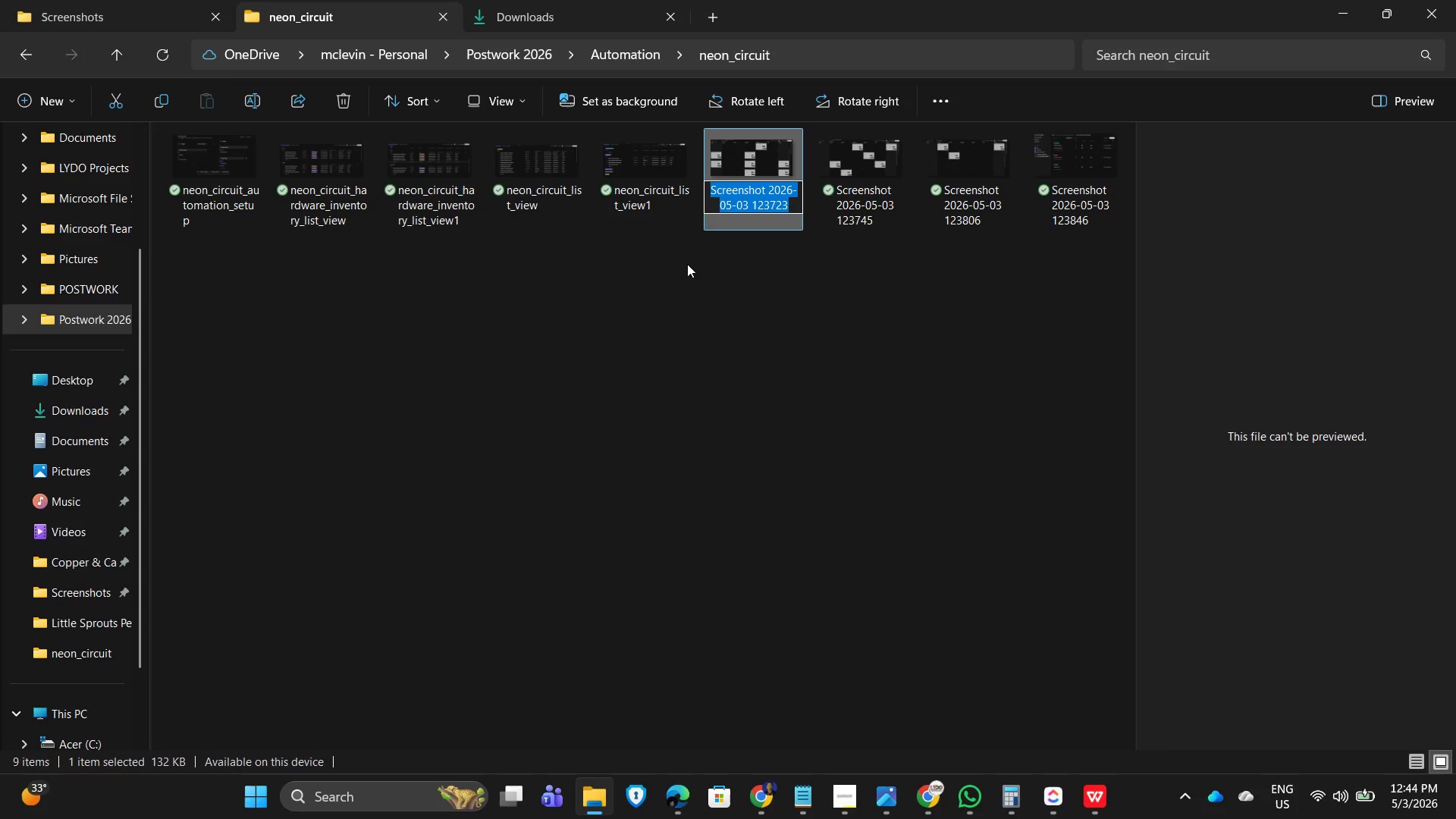 
key(Control+V)
 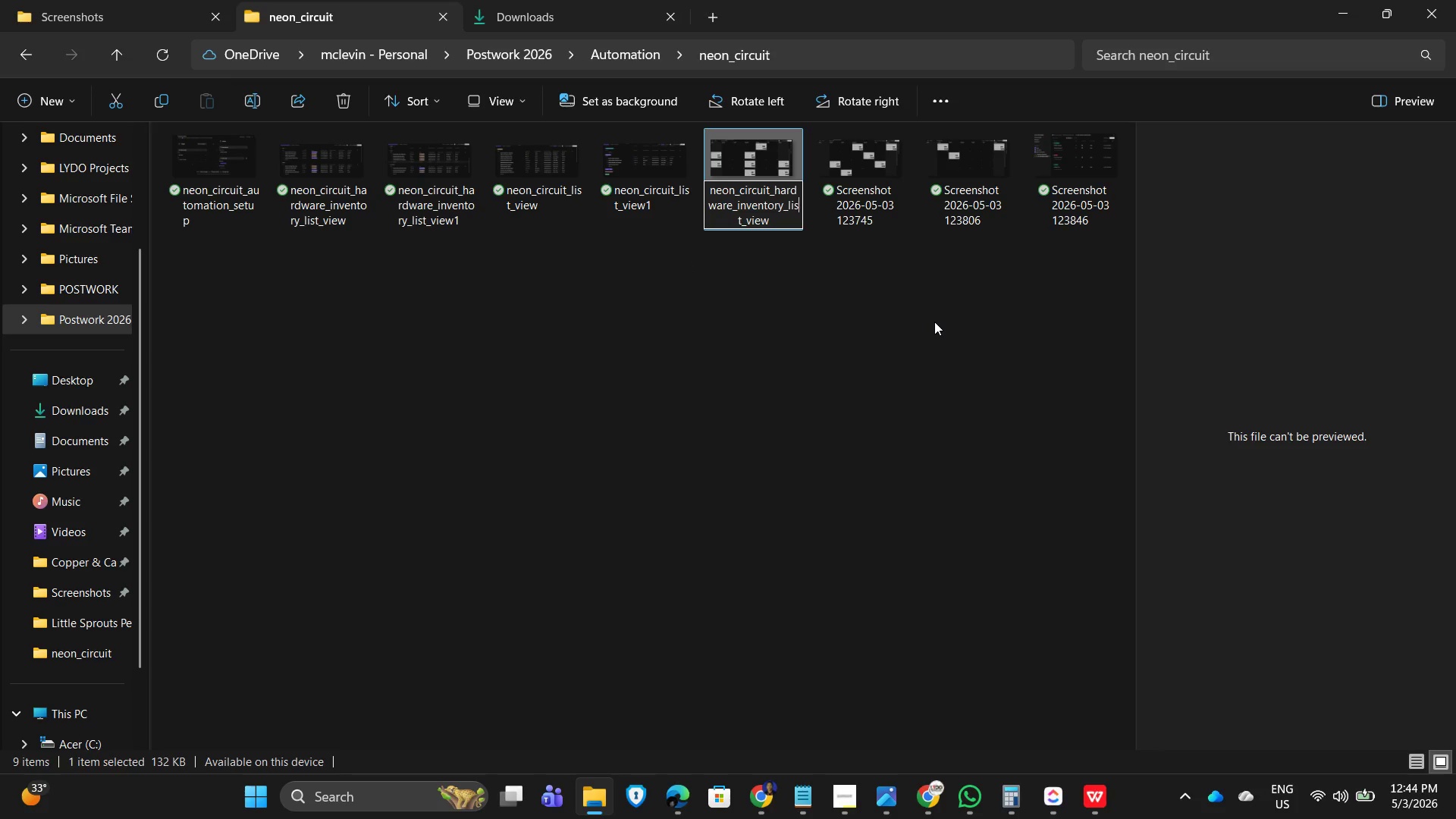 
wait(12.86)
 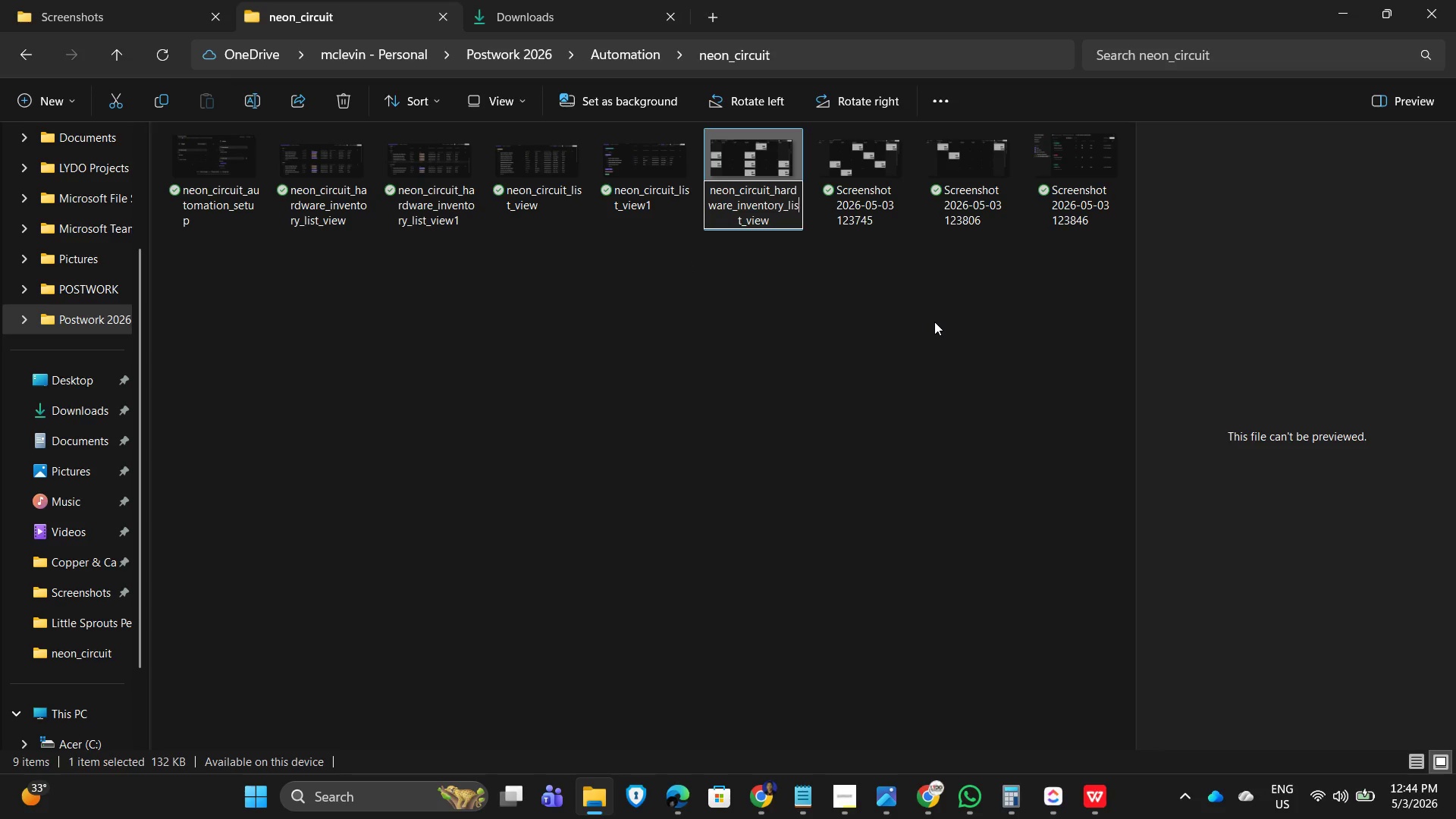 
left_click([774, 187])
 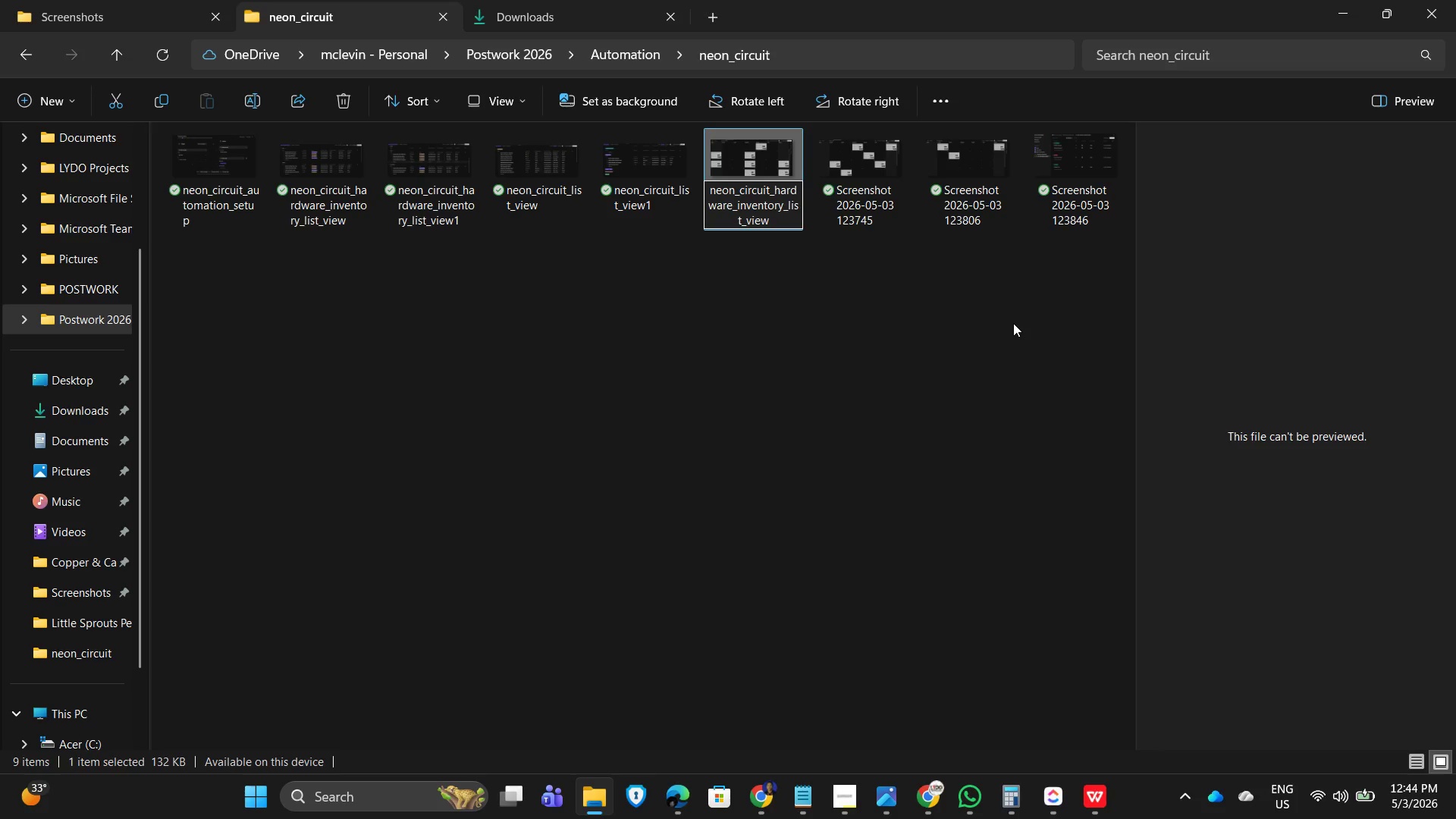 
key(Shift+ArrowDown)
 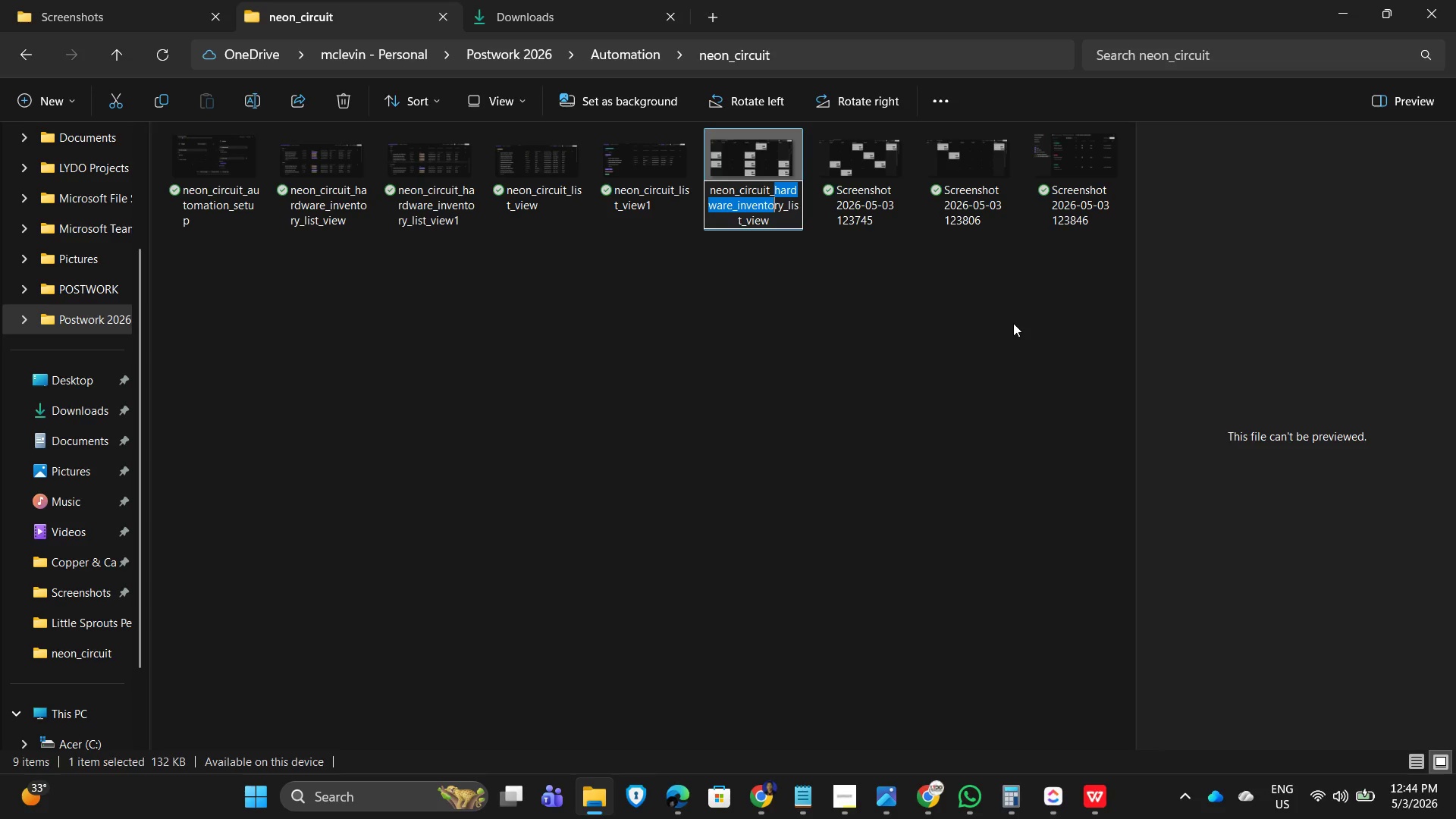 
key(Shift+ArrowRight)
 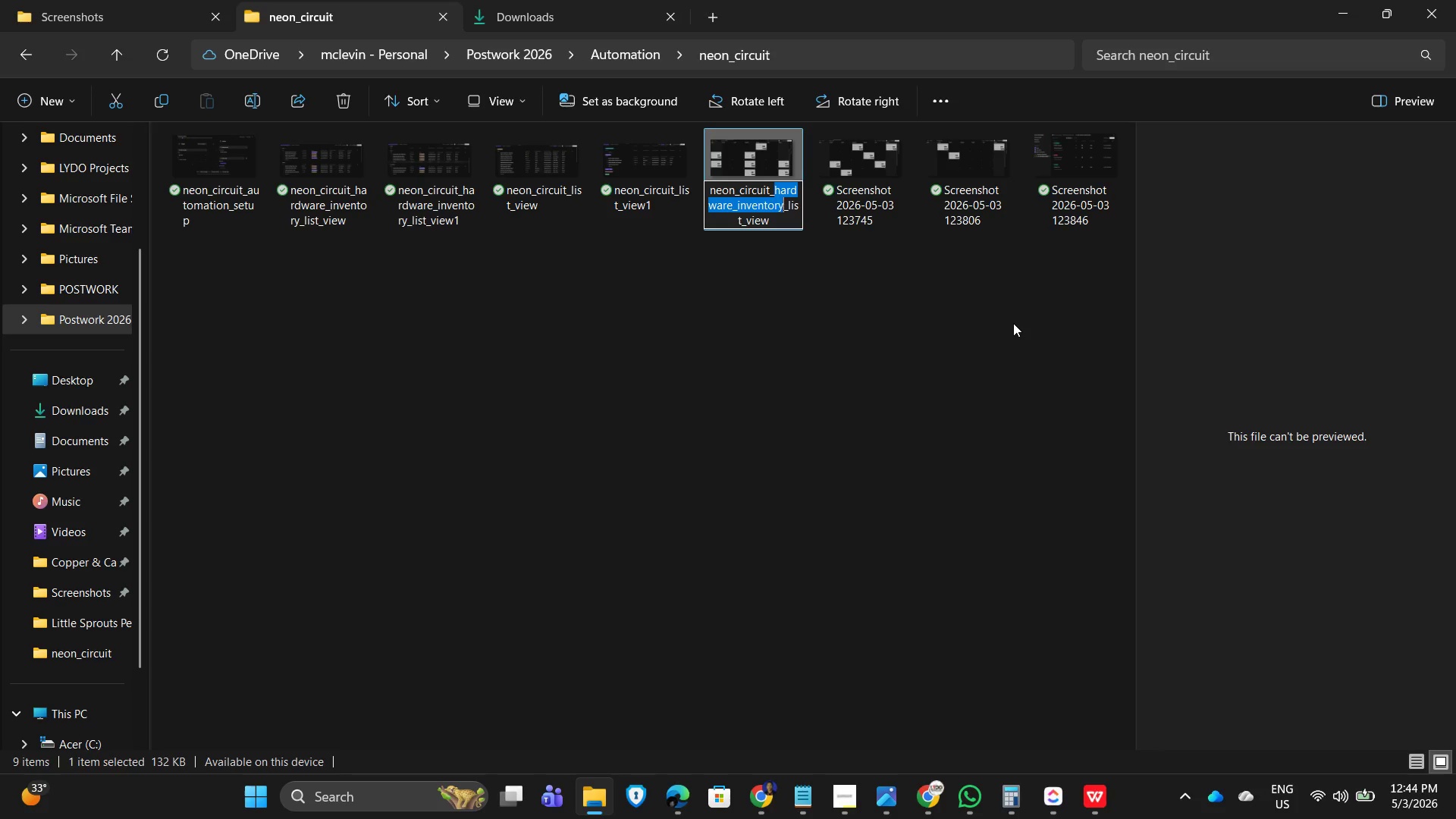 
key(Shift+ArrowRight)
 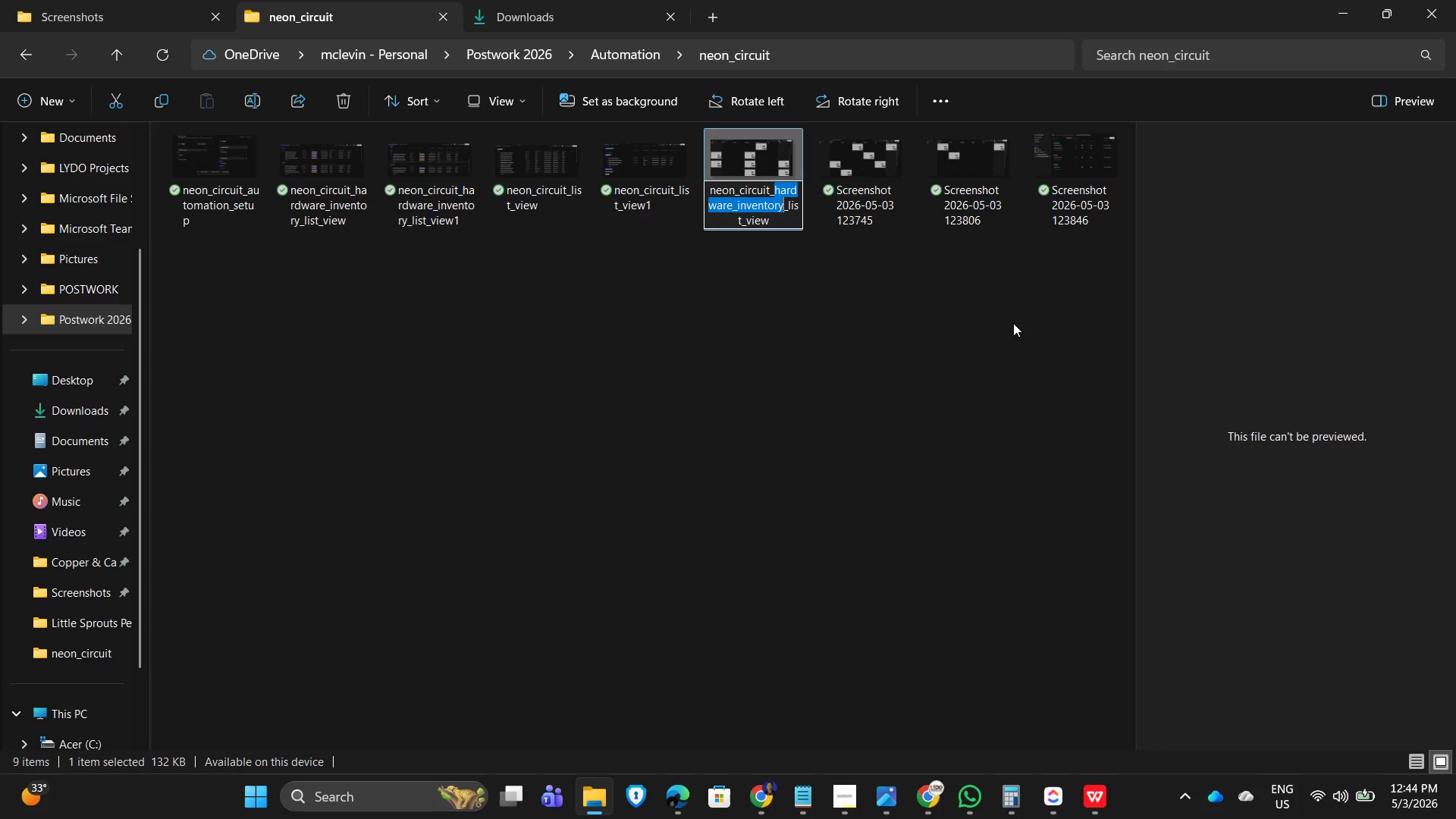 
key(Shift+ArrowRight)
 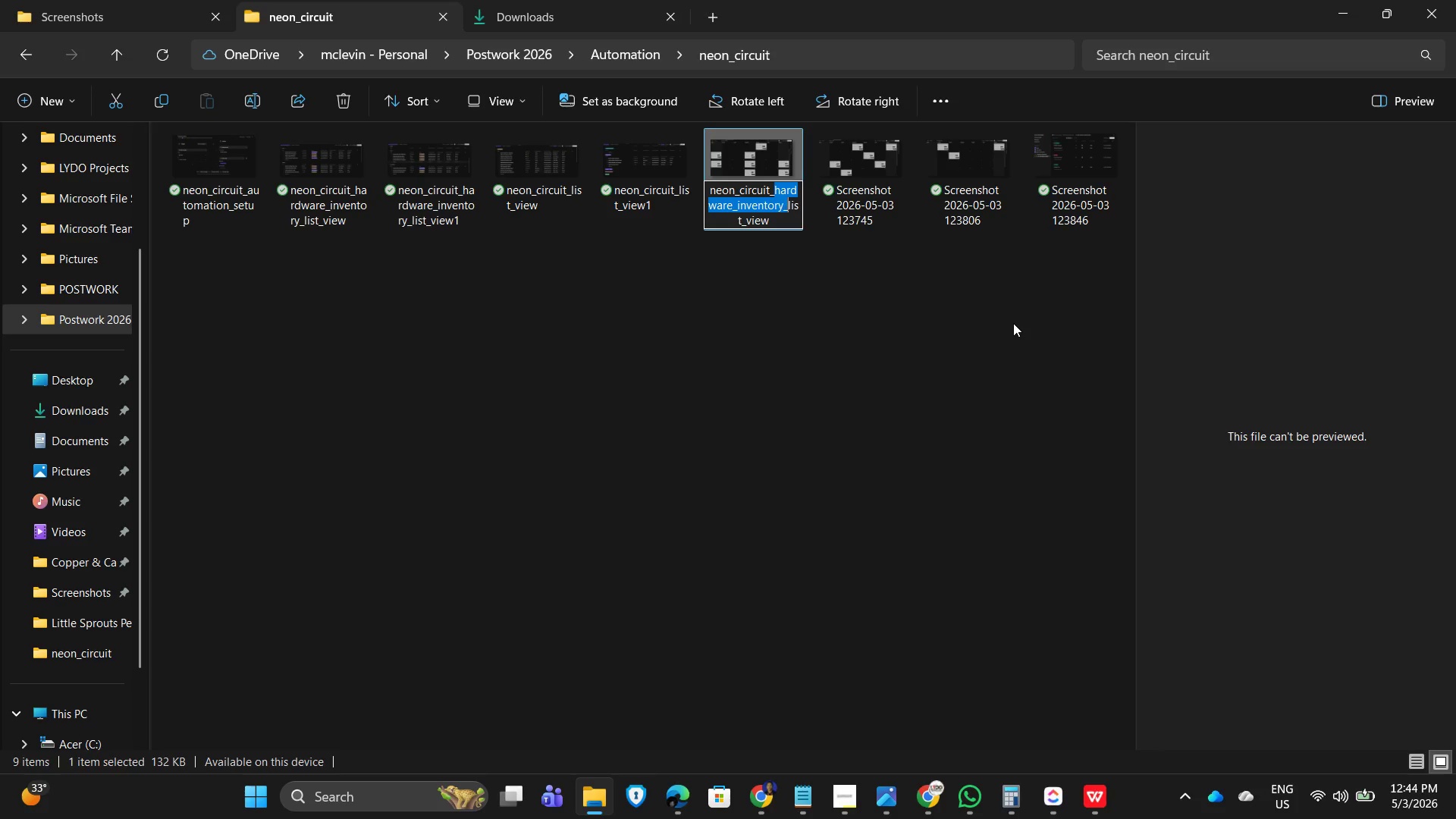 
key(Shift+ArrowRight)
 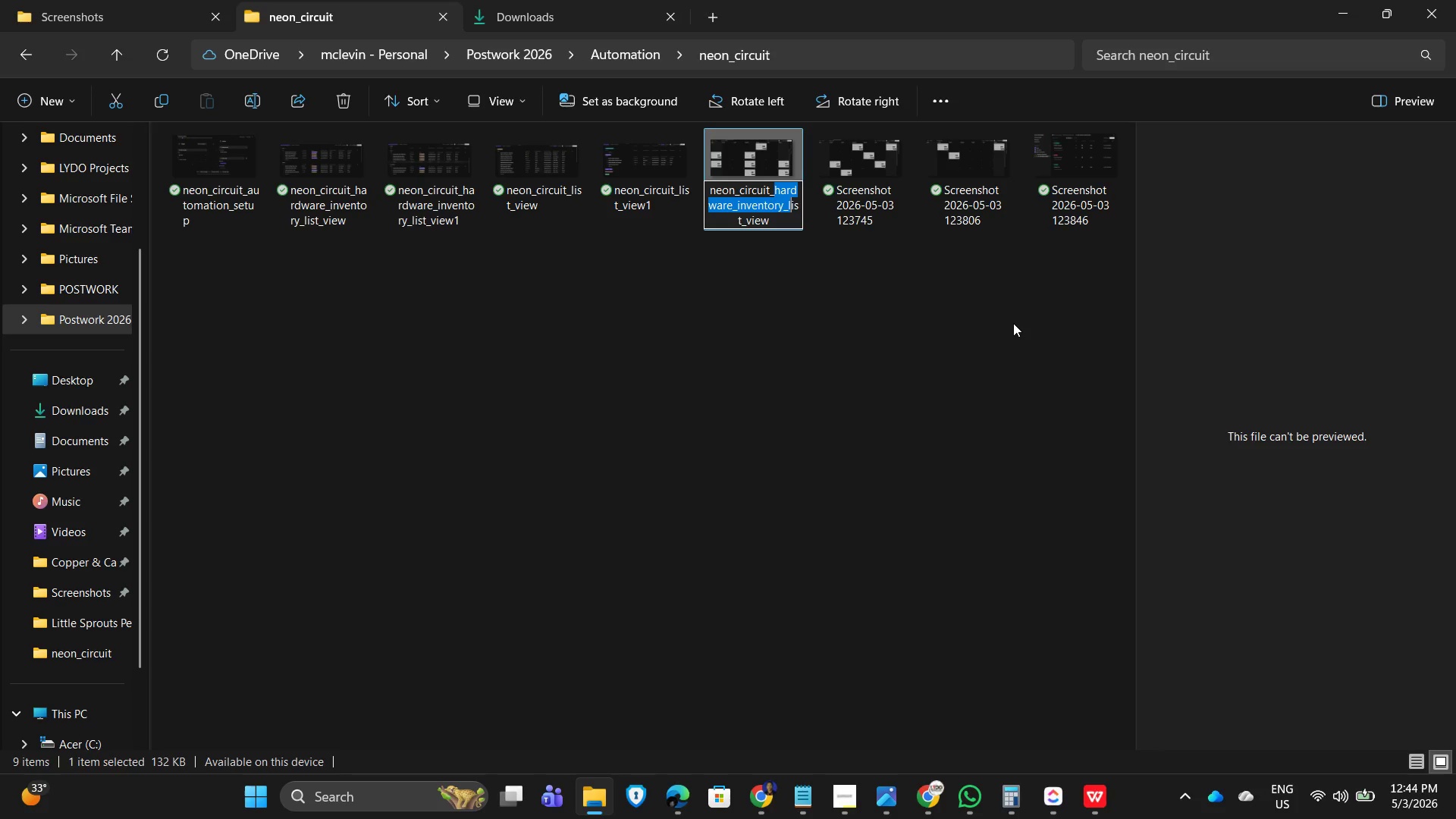 
key(Shift+ArrowRight)
 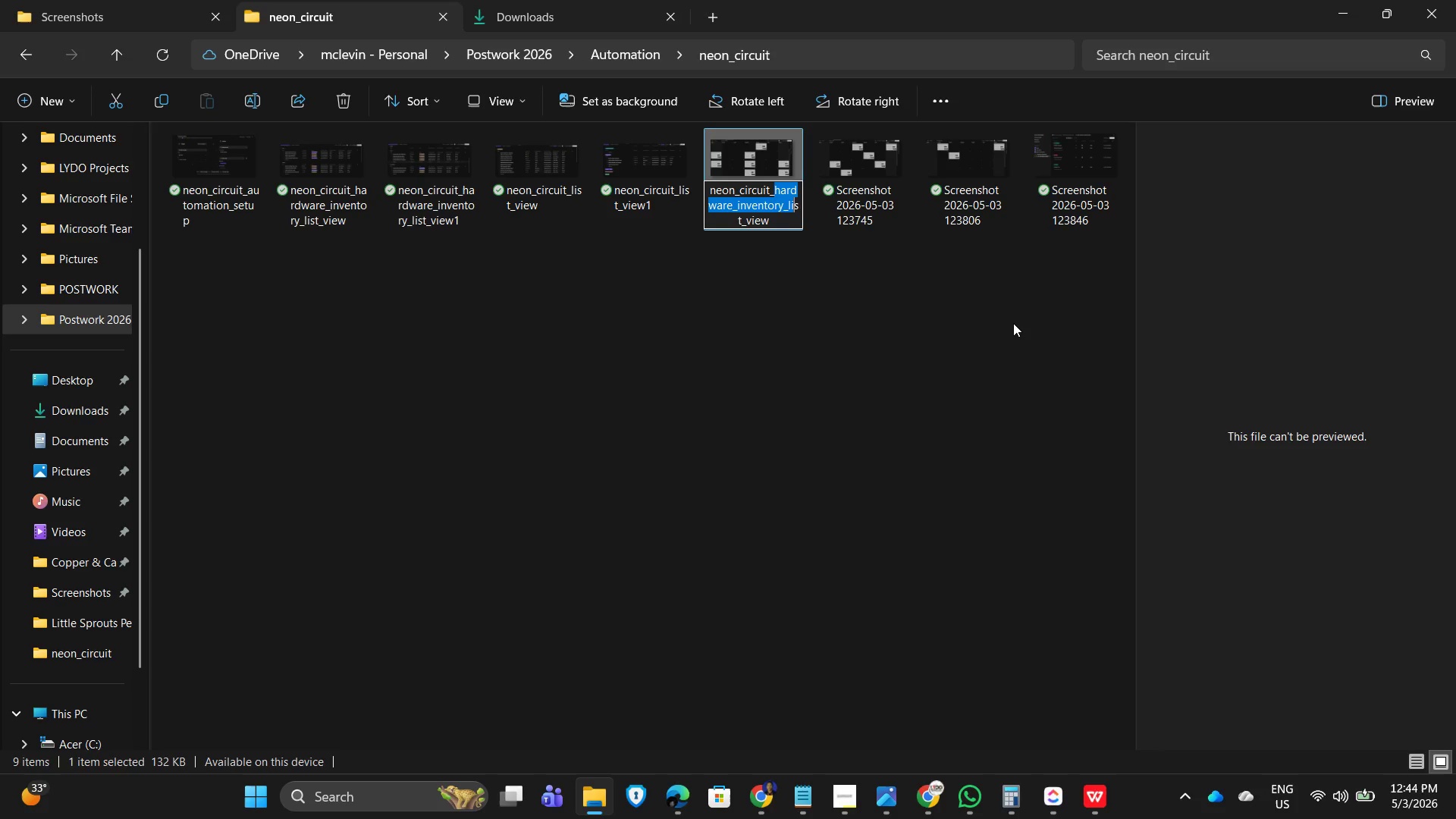 
key(Shift+ArrowRight)
 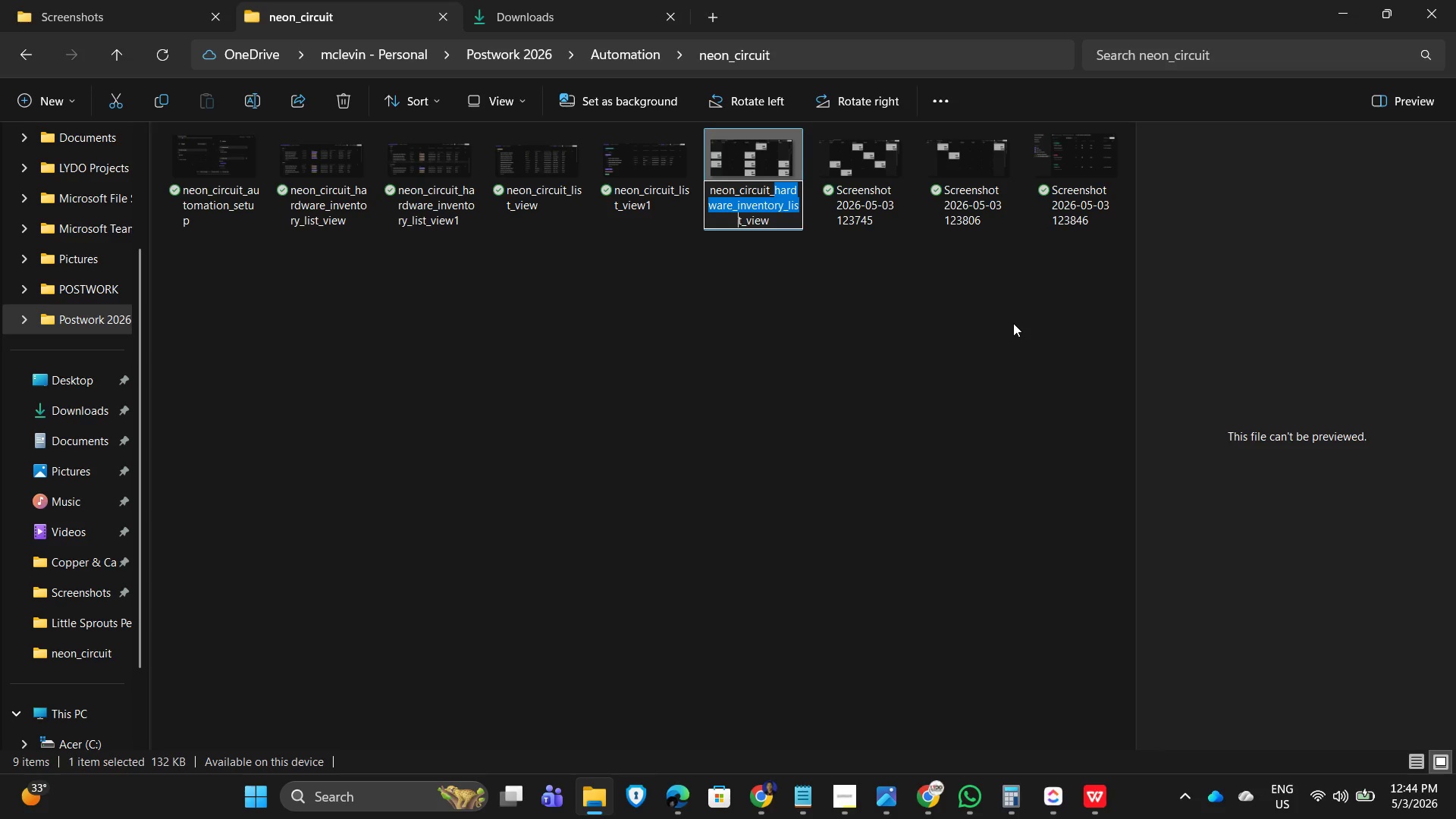 
key(Shift+ArrowRight)
 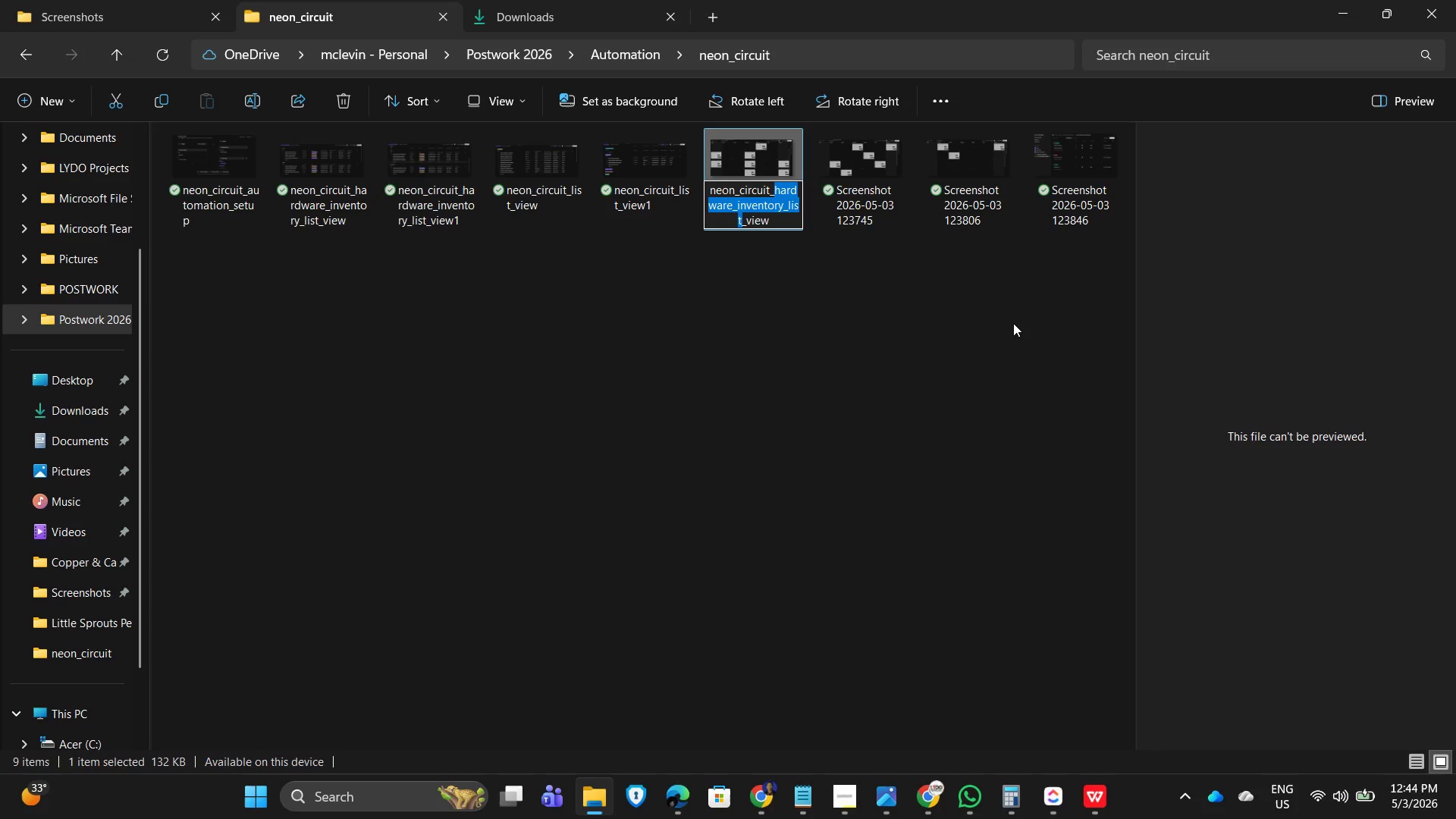 
type(depolyment_calendar)
 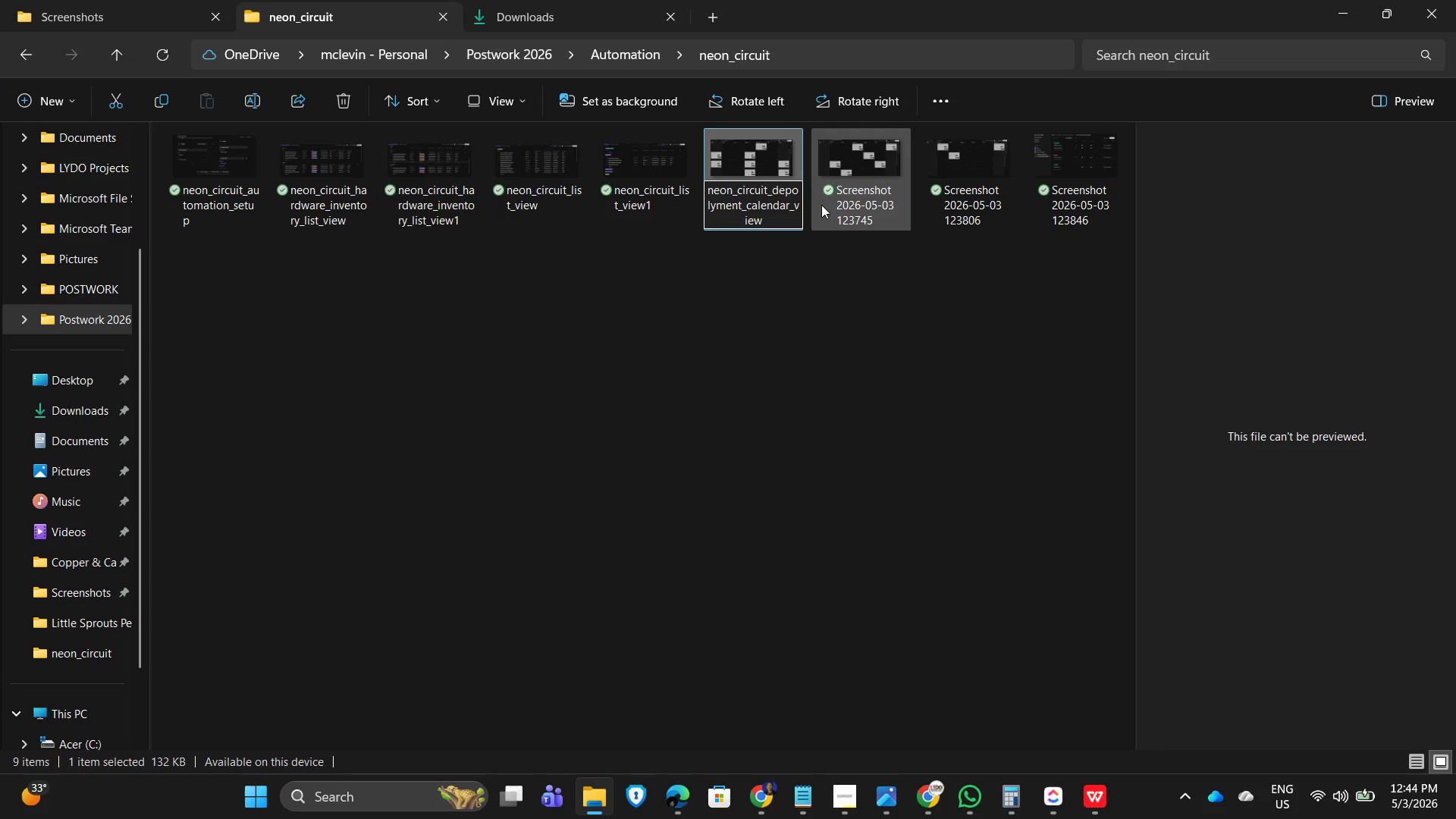 
left_click([714, 204])
 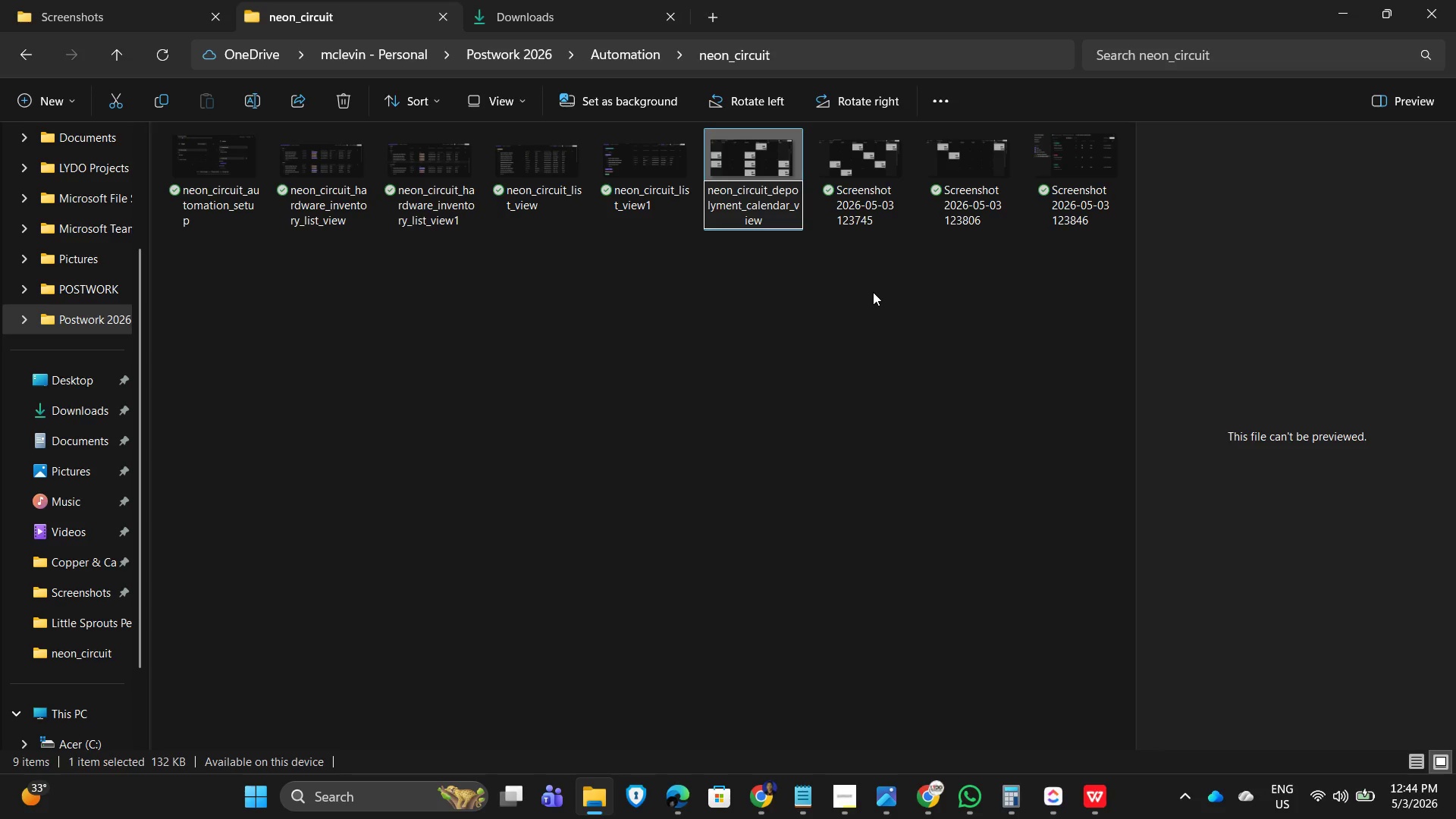 
key(Backspace)
key(Backspace)
key(Backspace)
type(lot)
key(Backspace)
type(y)
 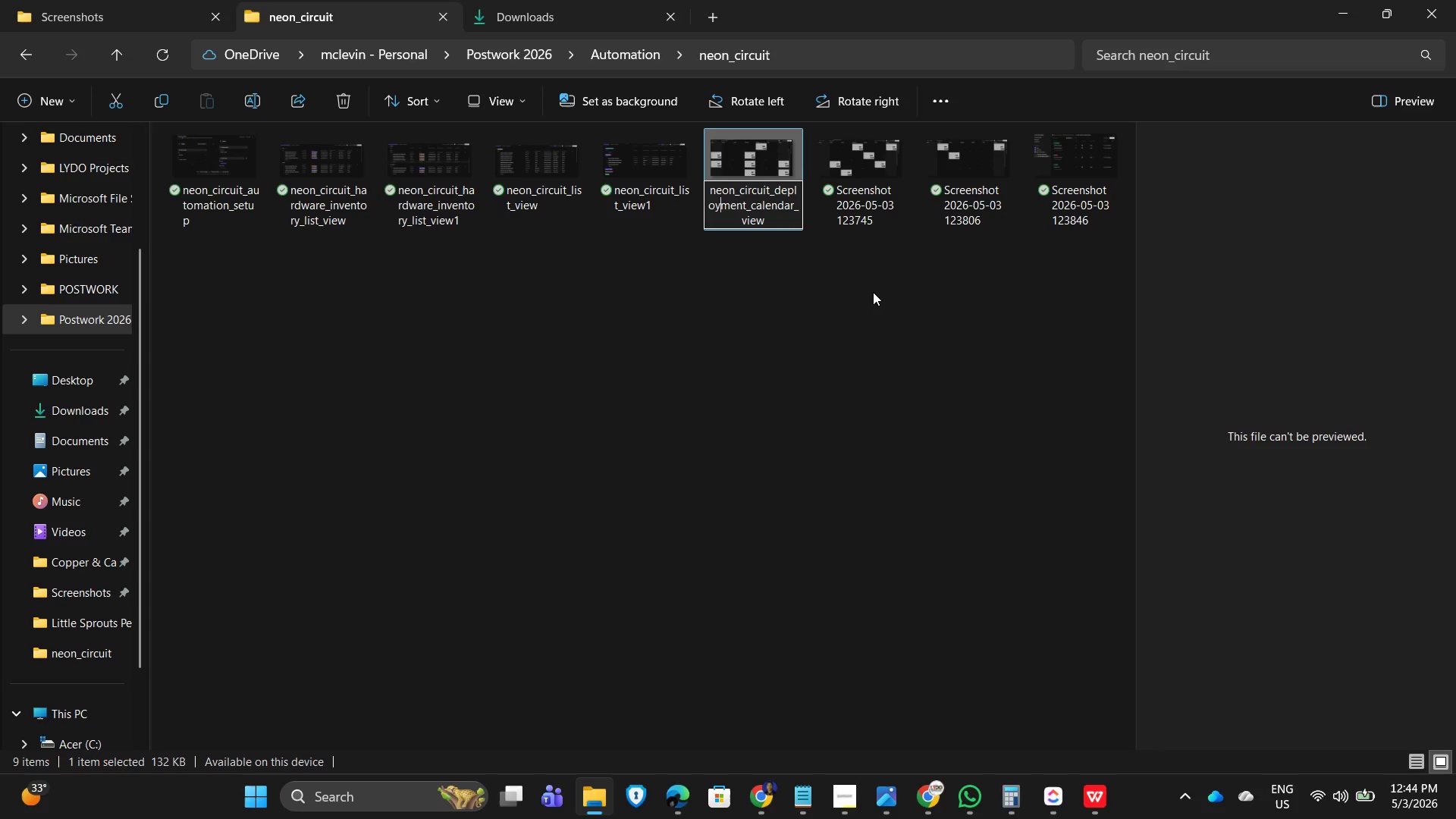 
key(Enter)
 